 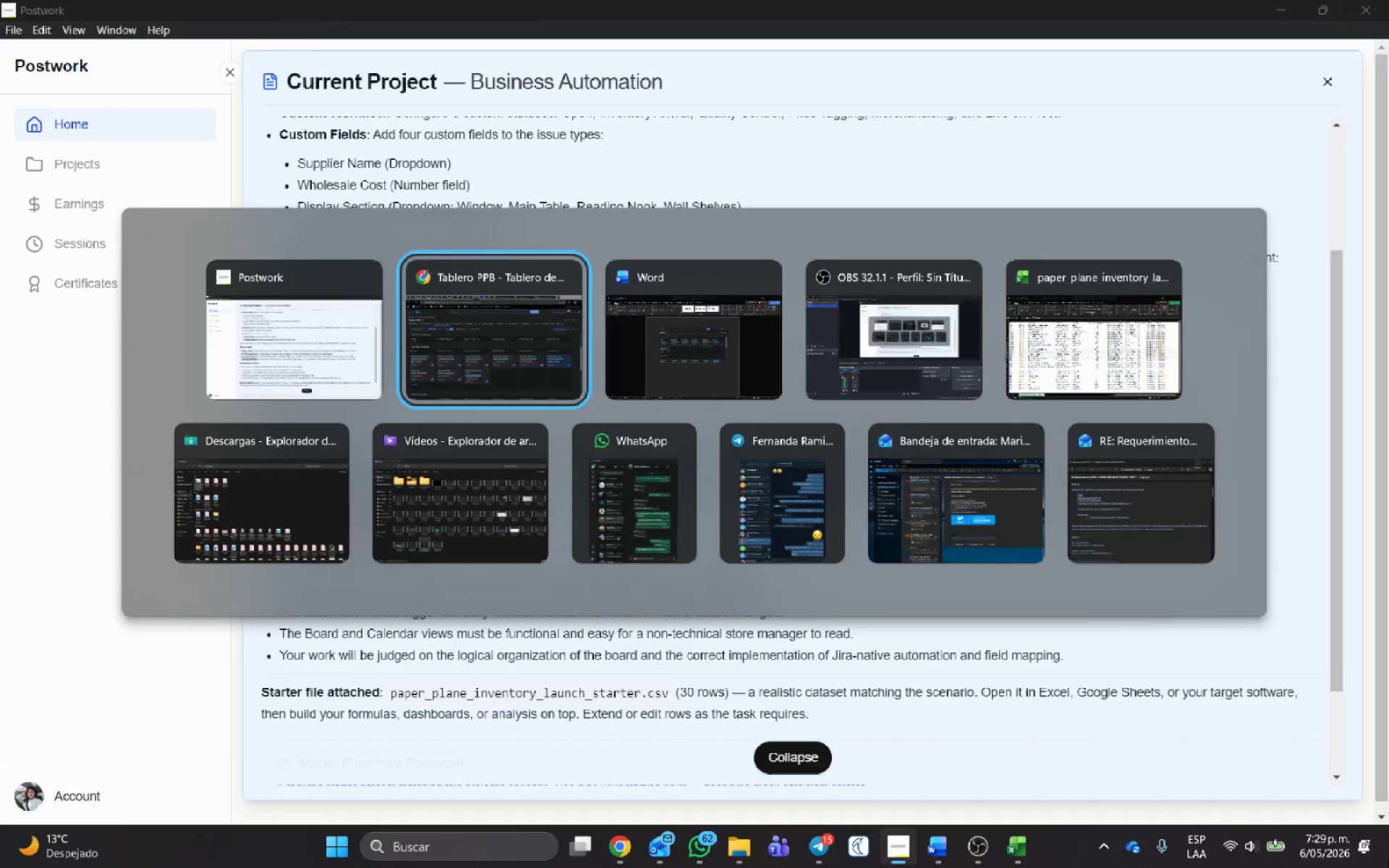 
key(Control+V)
 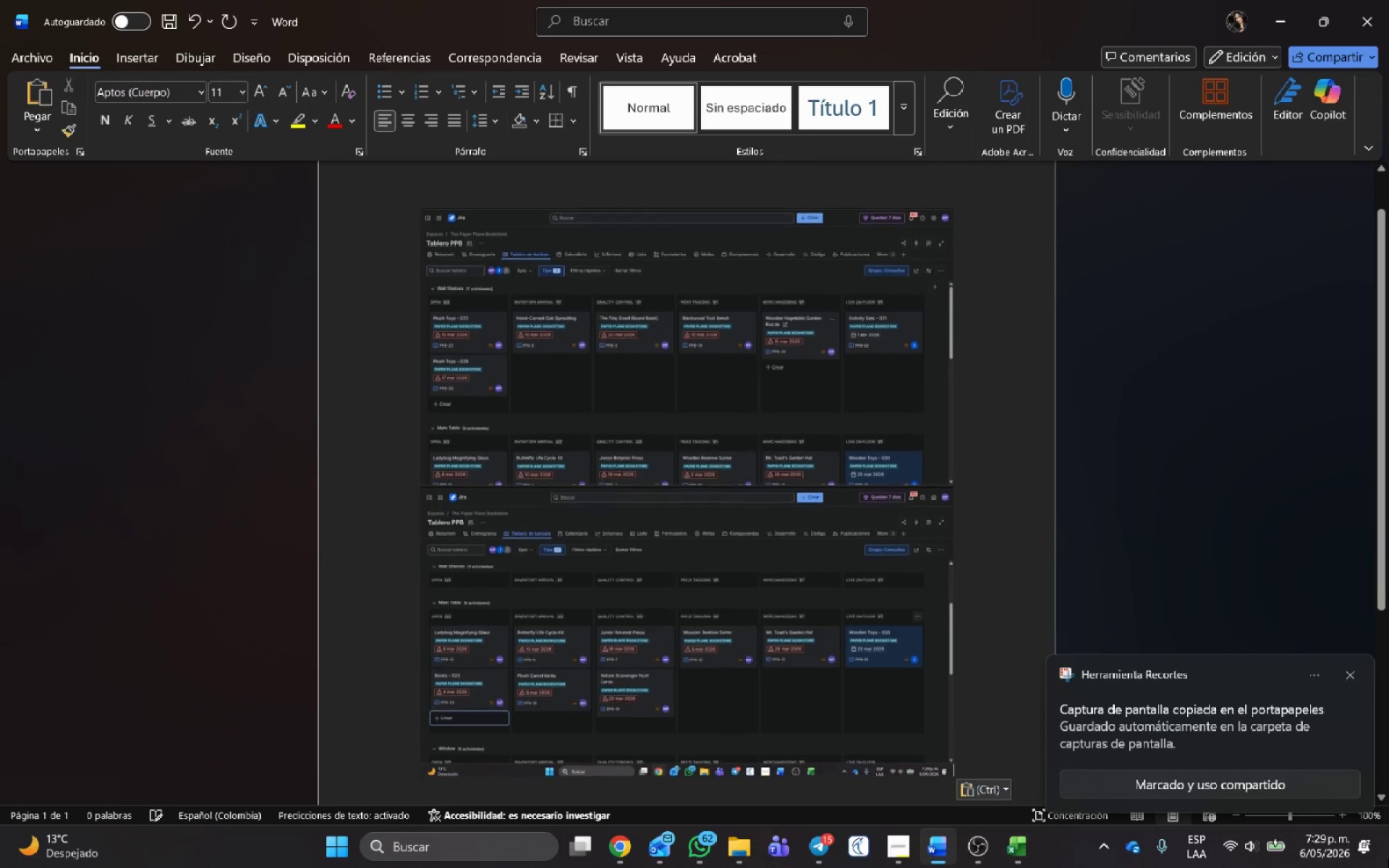 
key(Alt+Tab)
 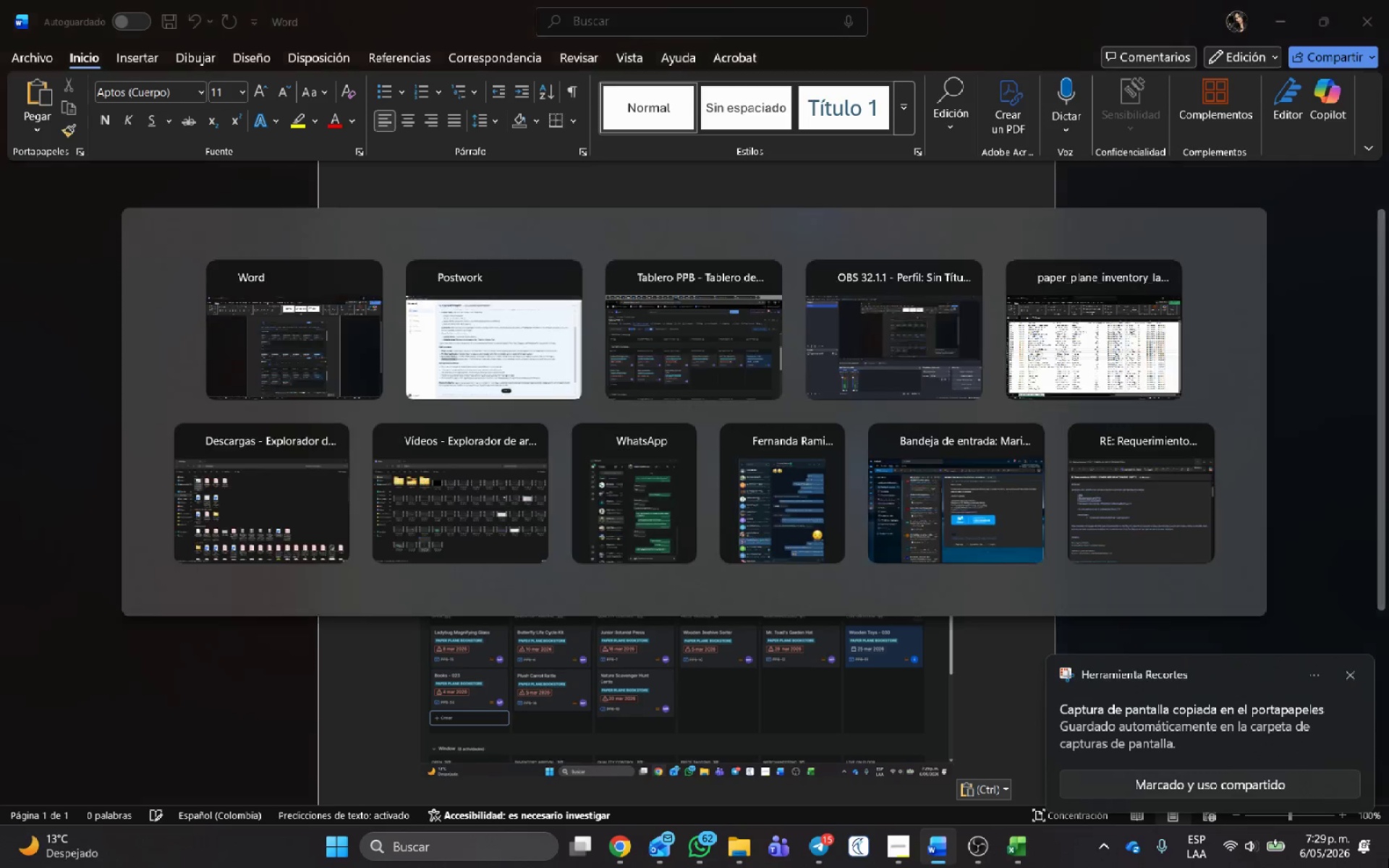 
key(Alt+Tab)
 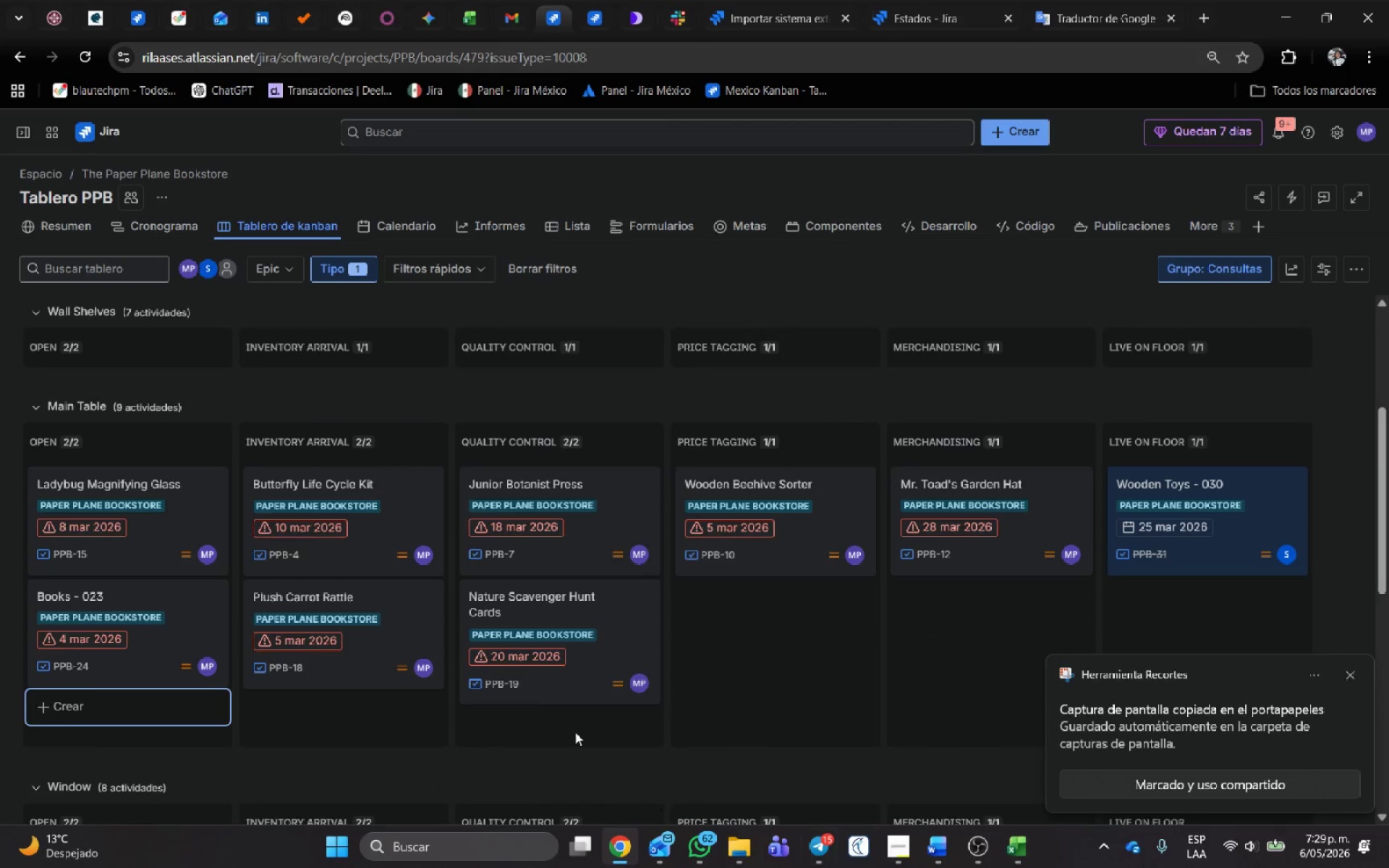 
scroll: coordinate [244, 488], scroll_direction: down, amount: 5.0
 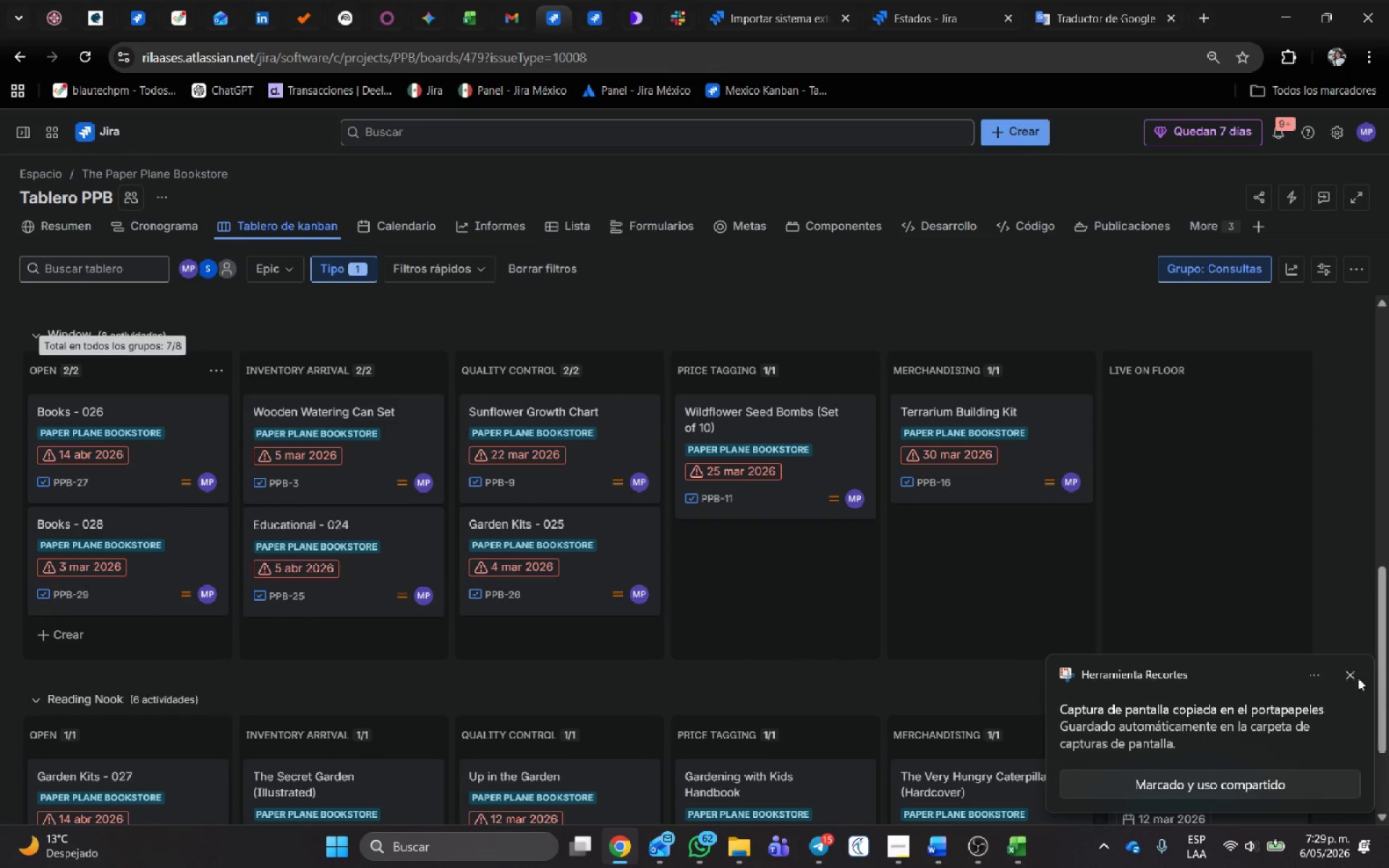 
left_click([1351, 671])
 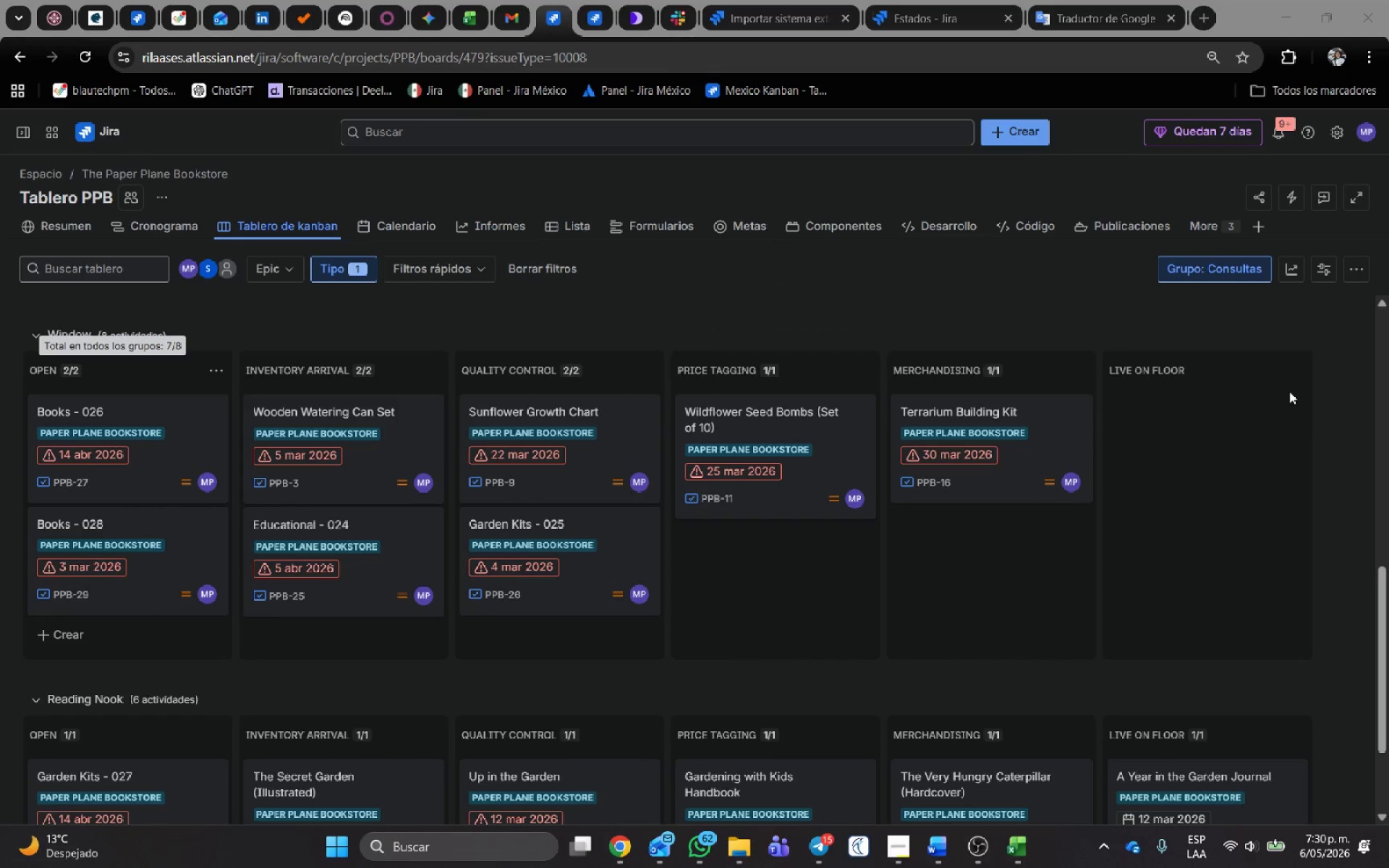 
key(Meta+Shift+S)
 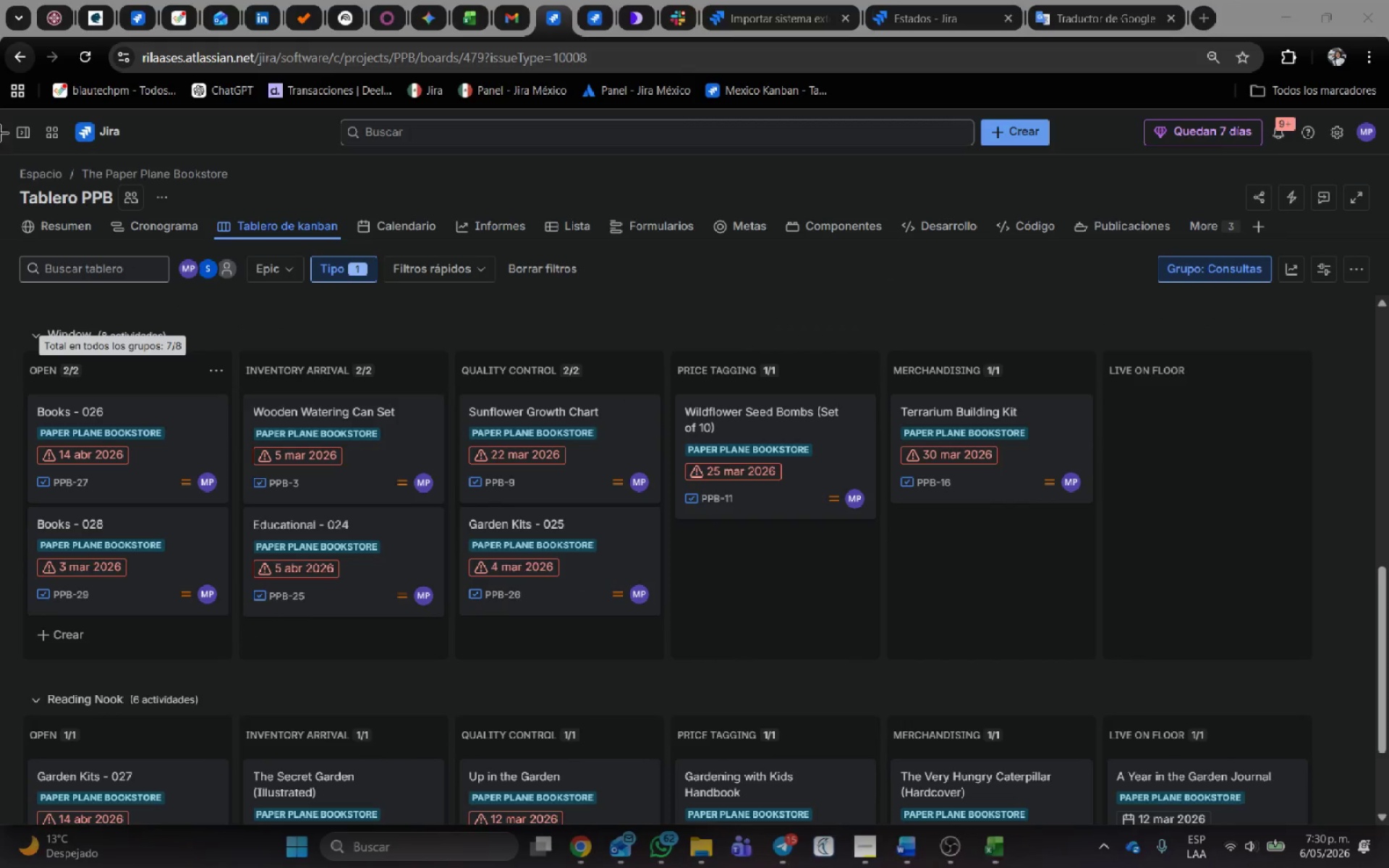 
left_click_drag(start_coordinate=[0, 111], to_coordinate=[1388, 854])
 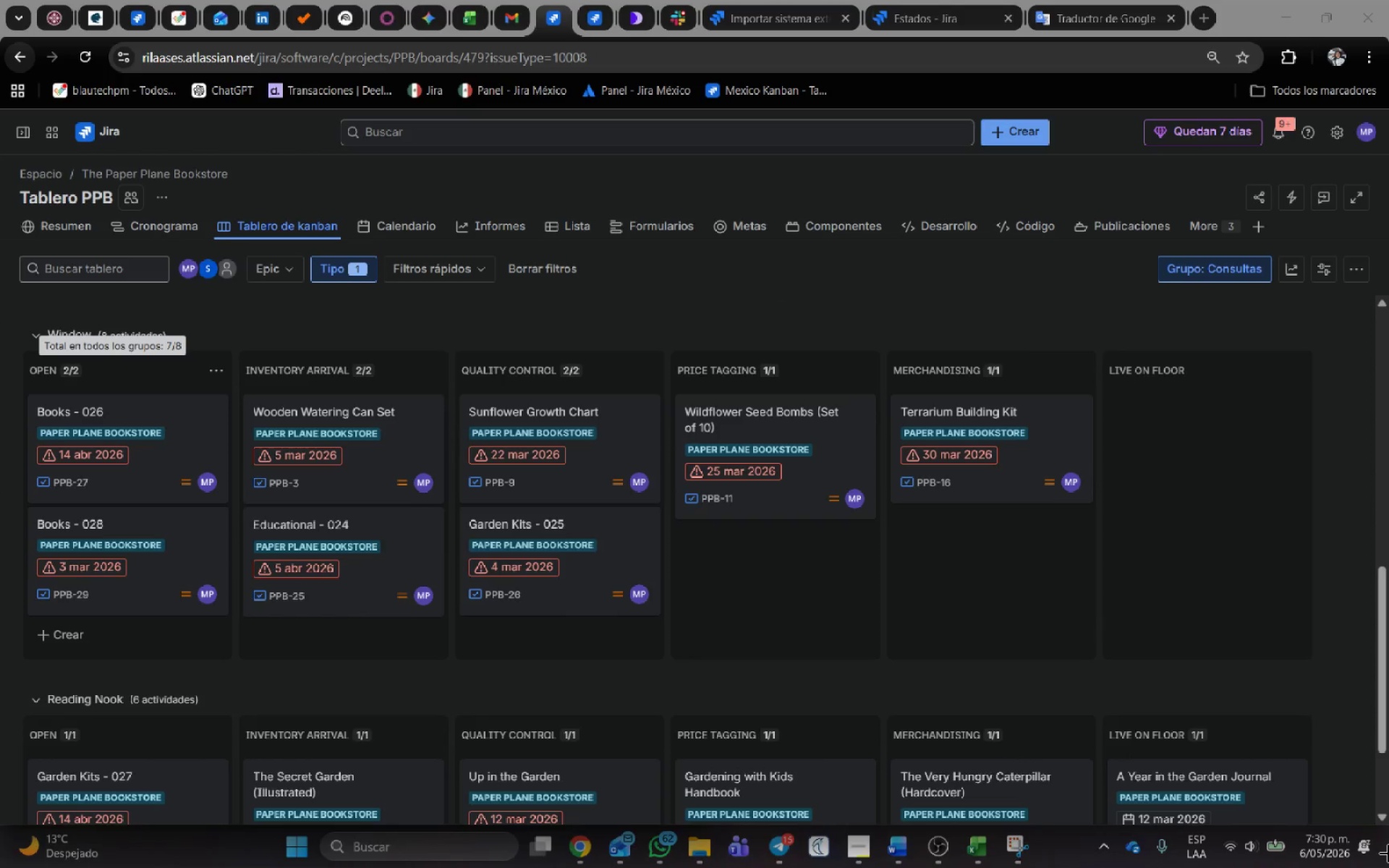 
key(Alt+AltLeft)
 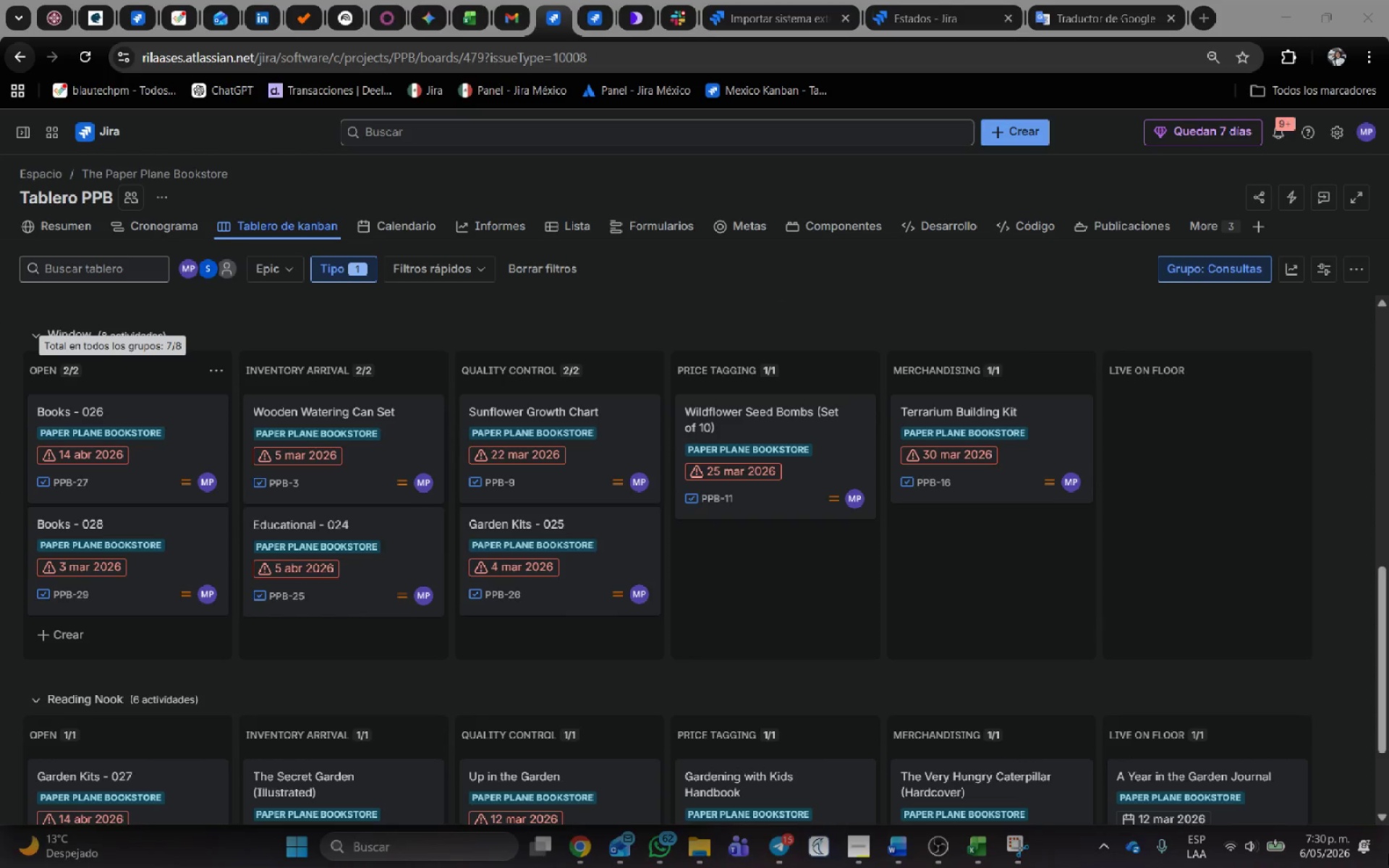 
key(Alt+Tab)
 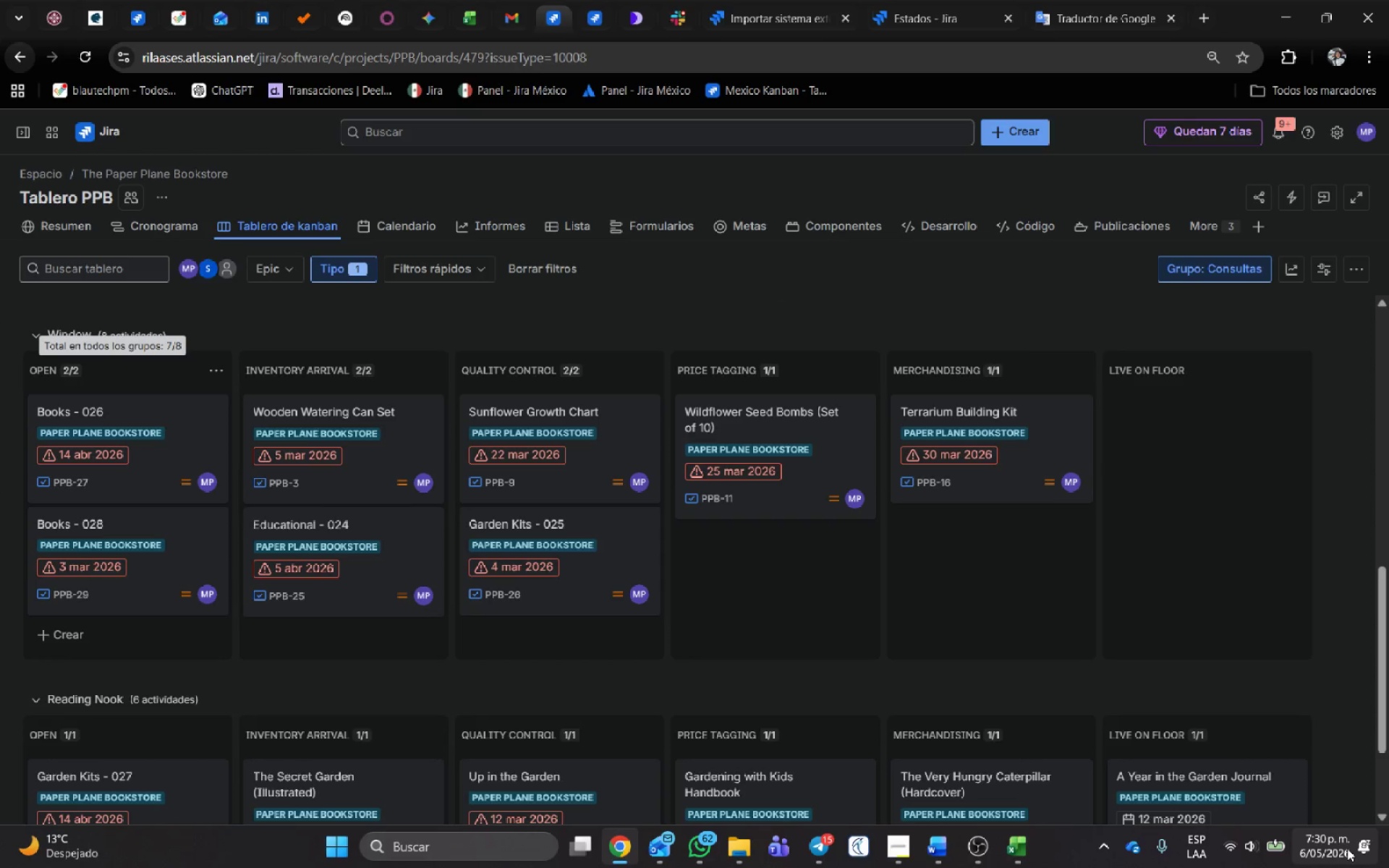 
key(Alt+AltLeft)
 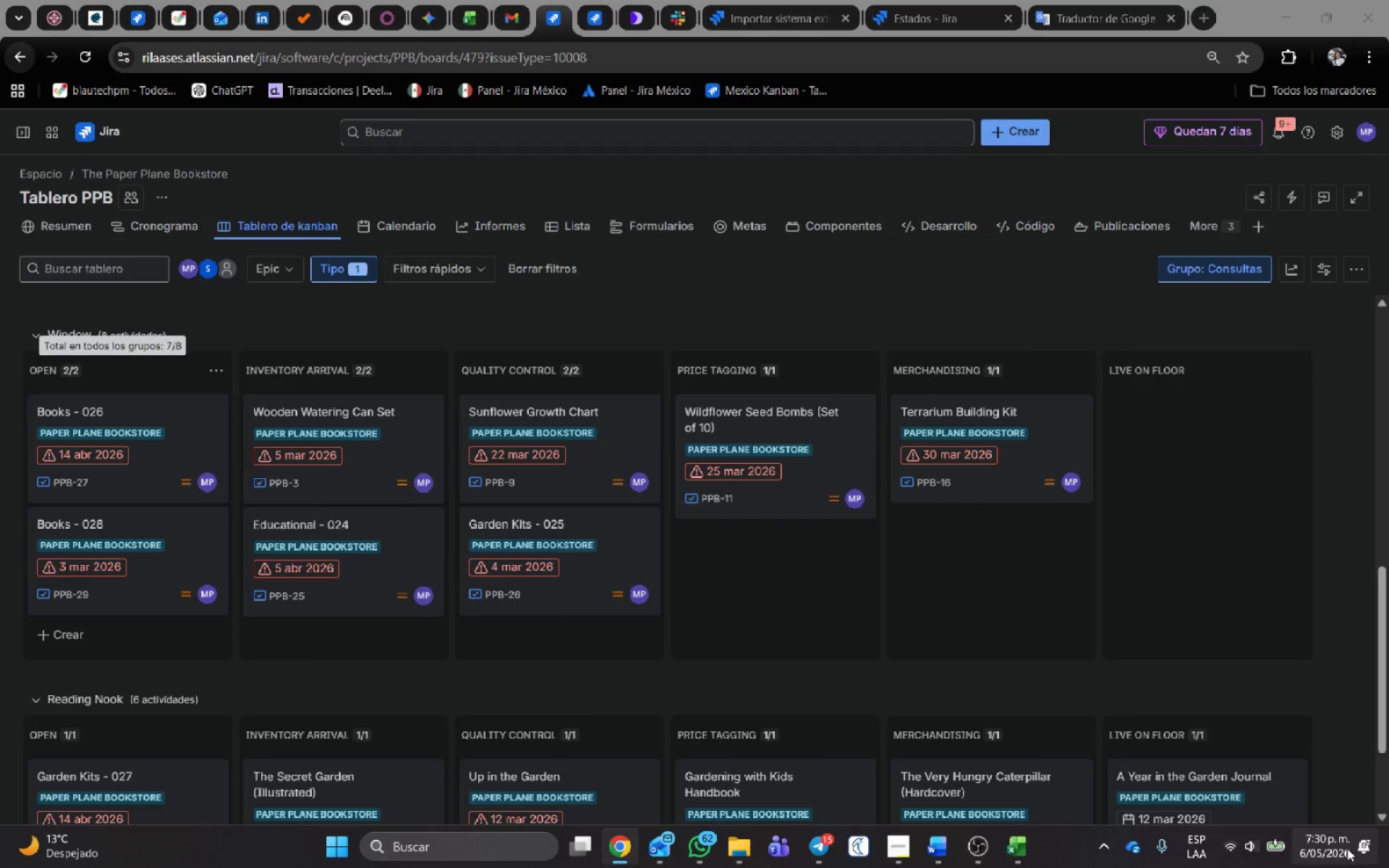 
key(Alt+Tab)
 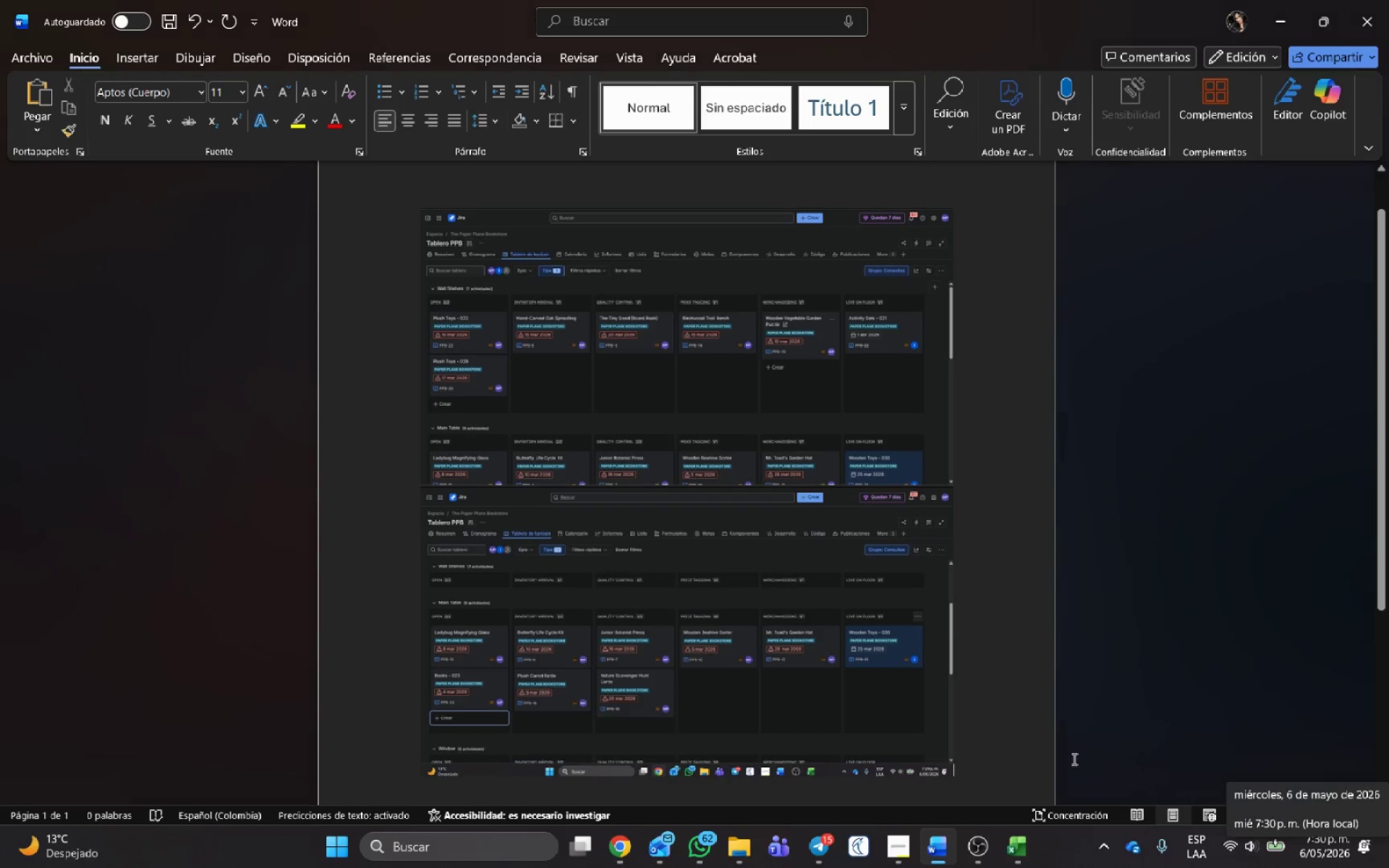 
hold_key(key=ControlLeft, duration=0.33)
 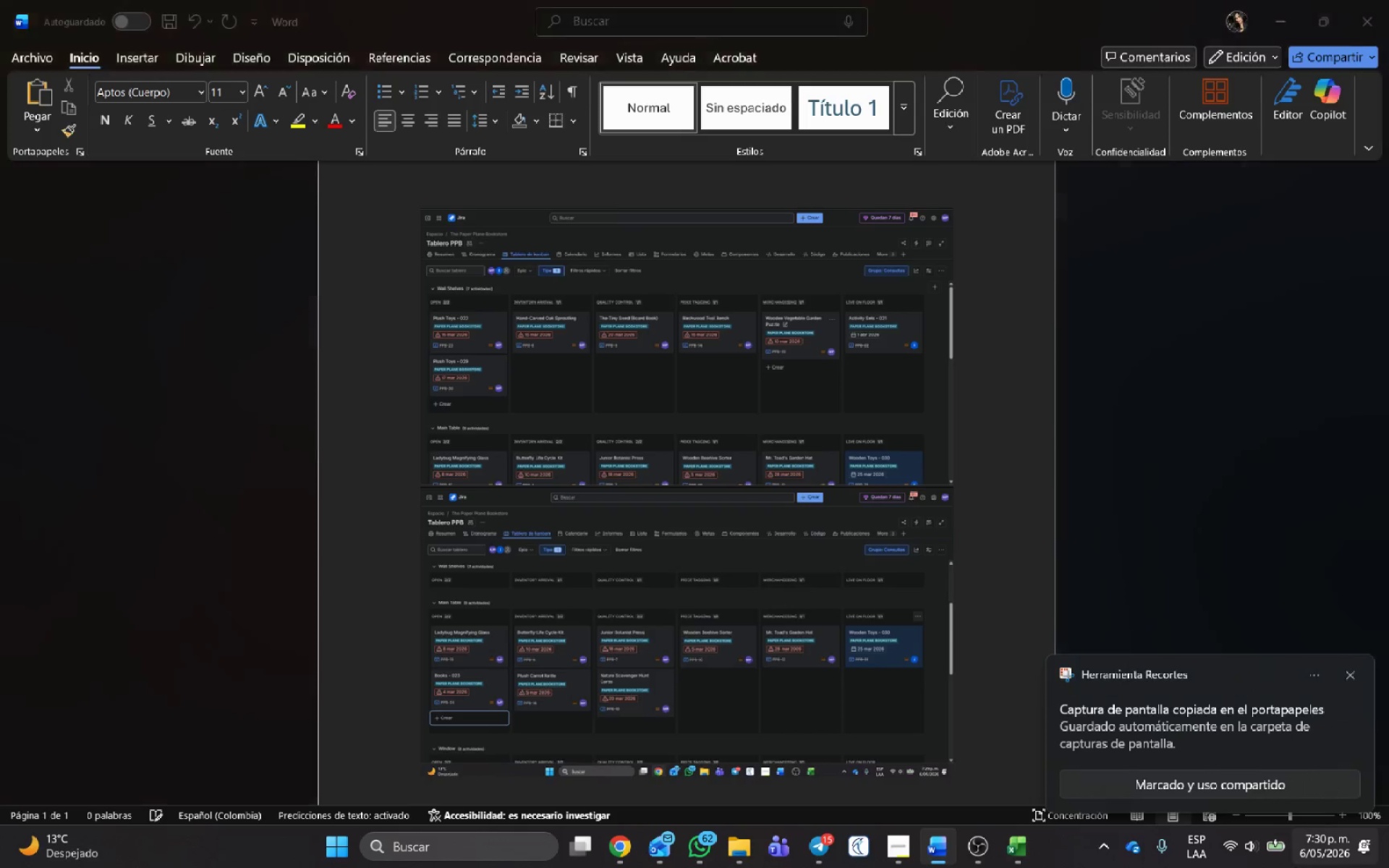 
key(V)
 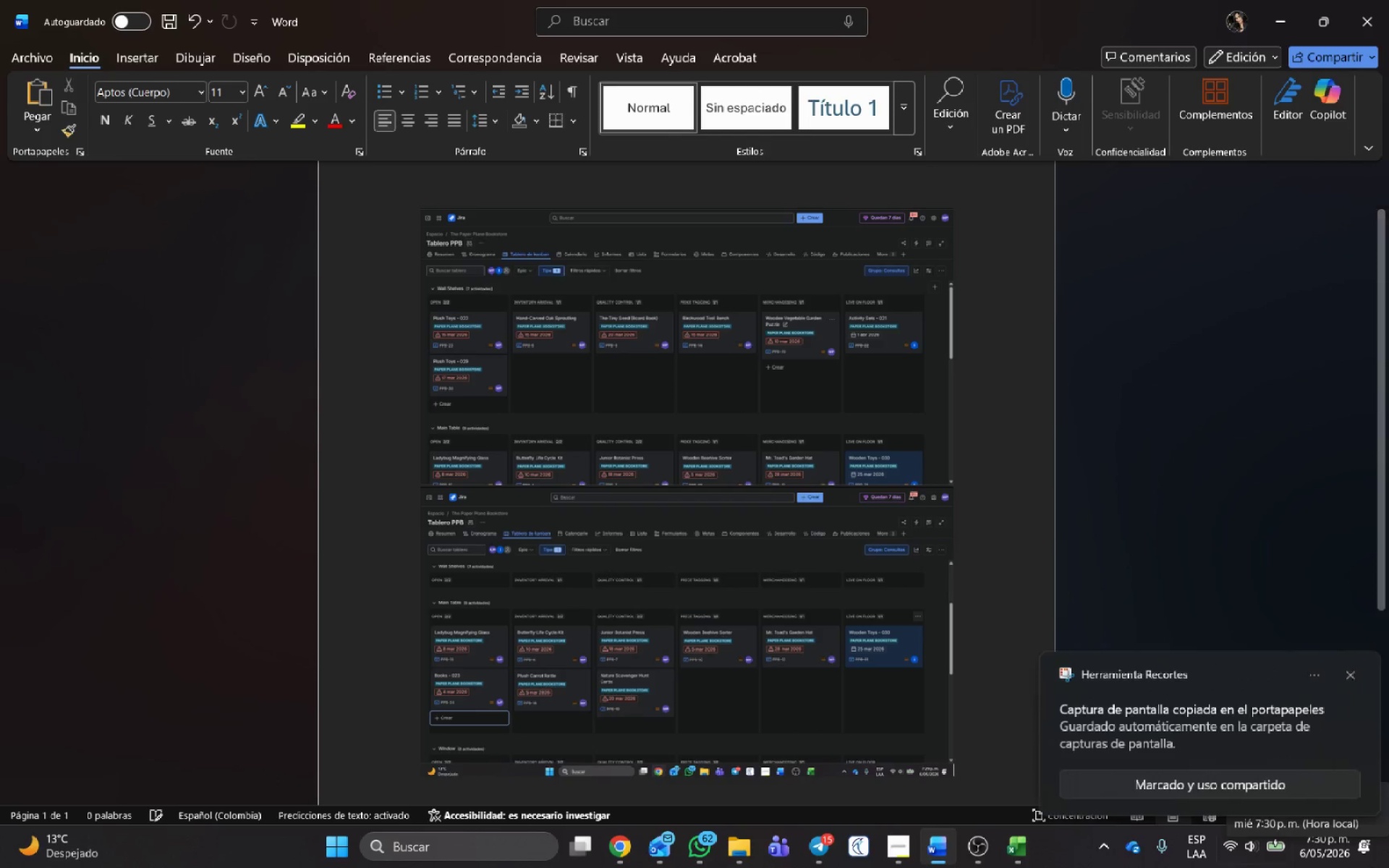 
key(Alt+AltLeft)
 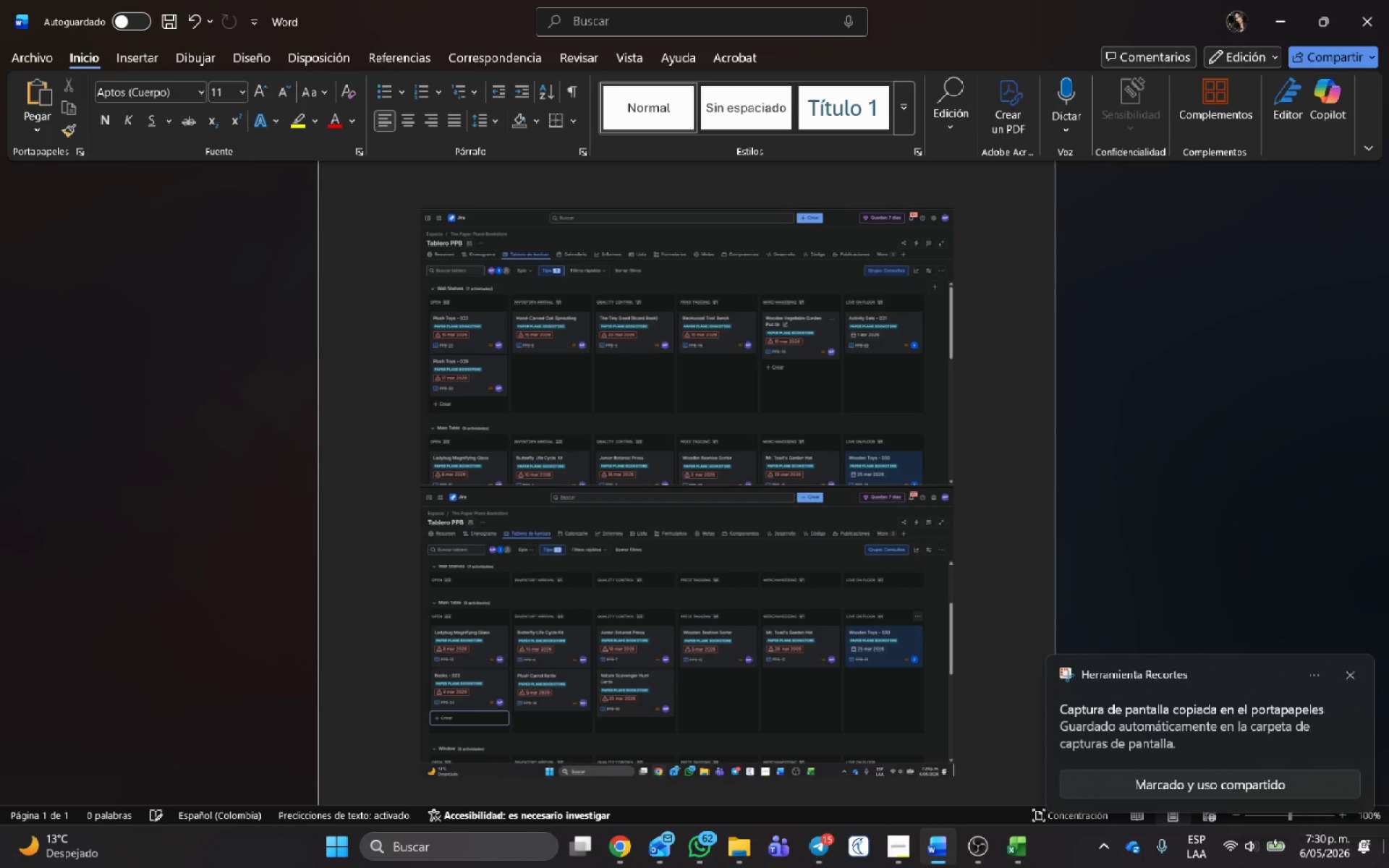 
key(Alt+Tab)
 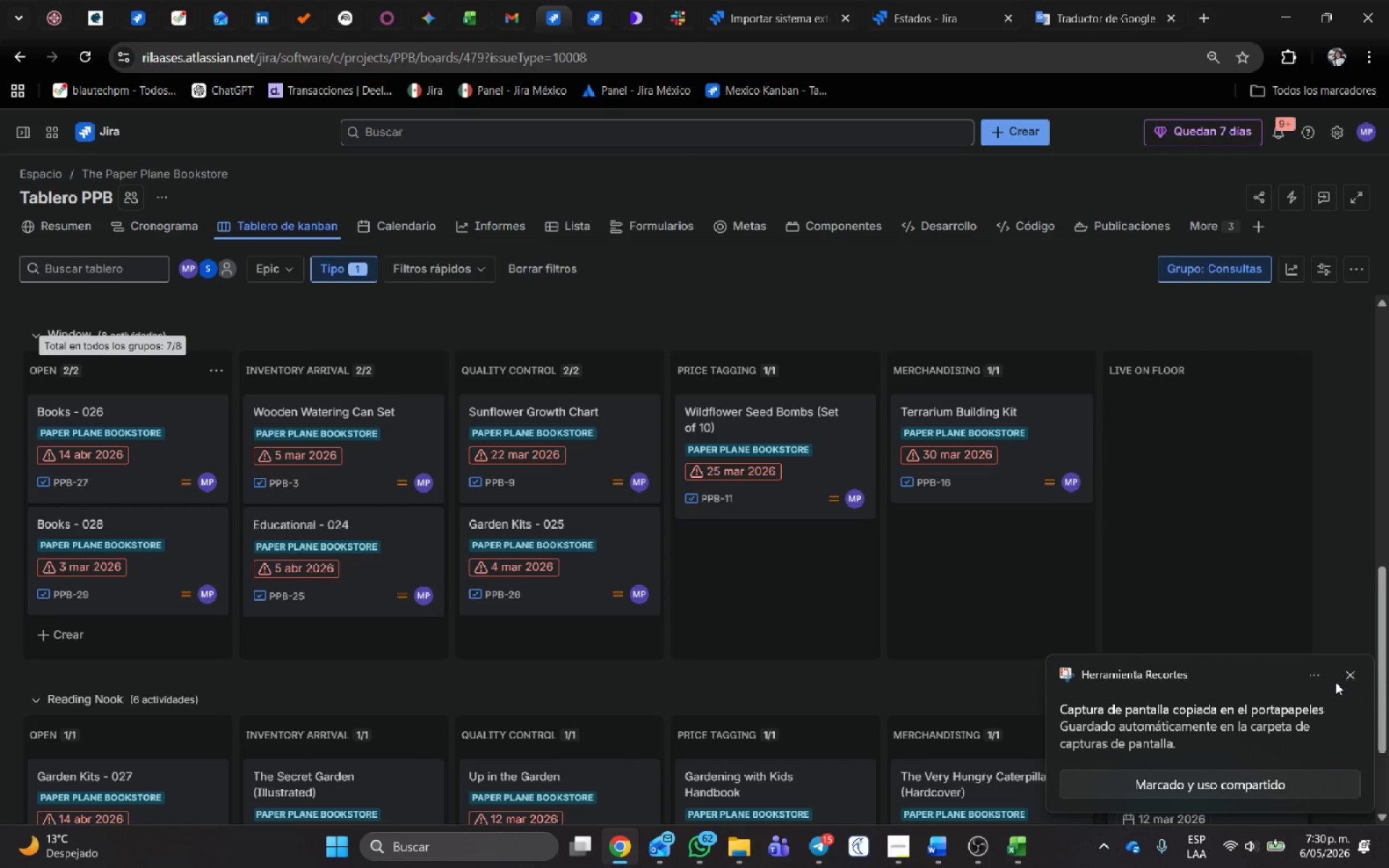 
left_click([1348, 673])
 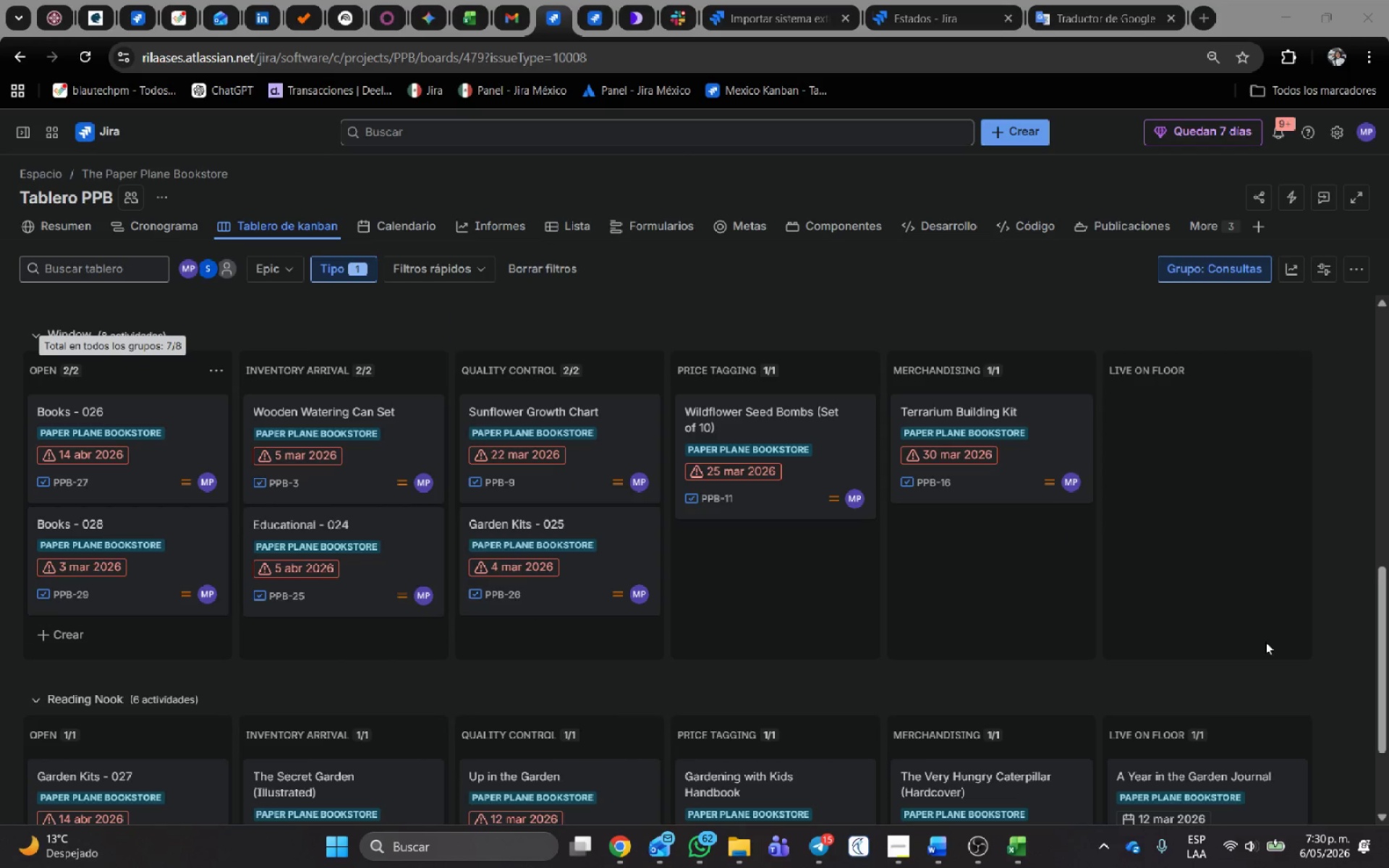 
key(Alt+AltLeft)
 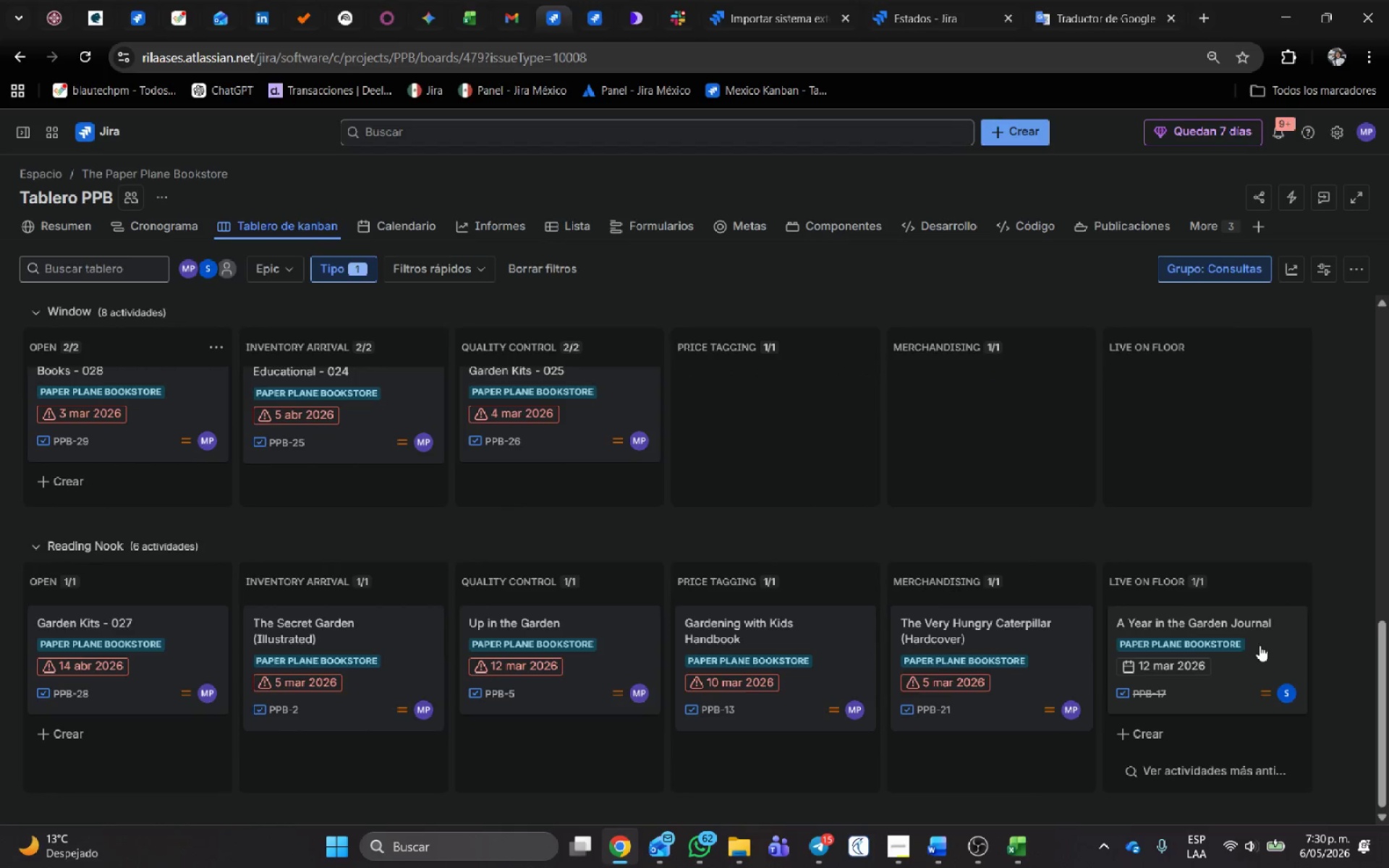 
key(Alt+Tab)
 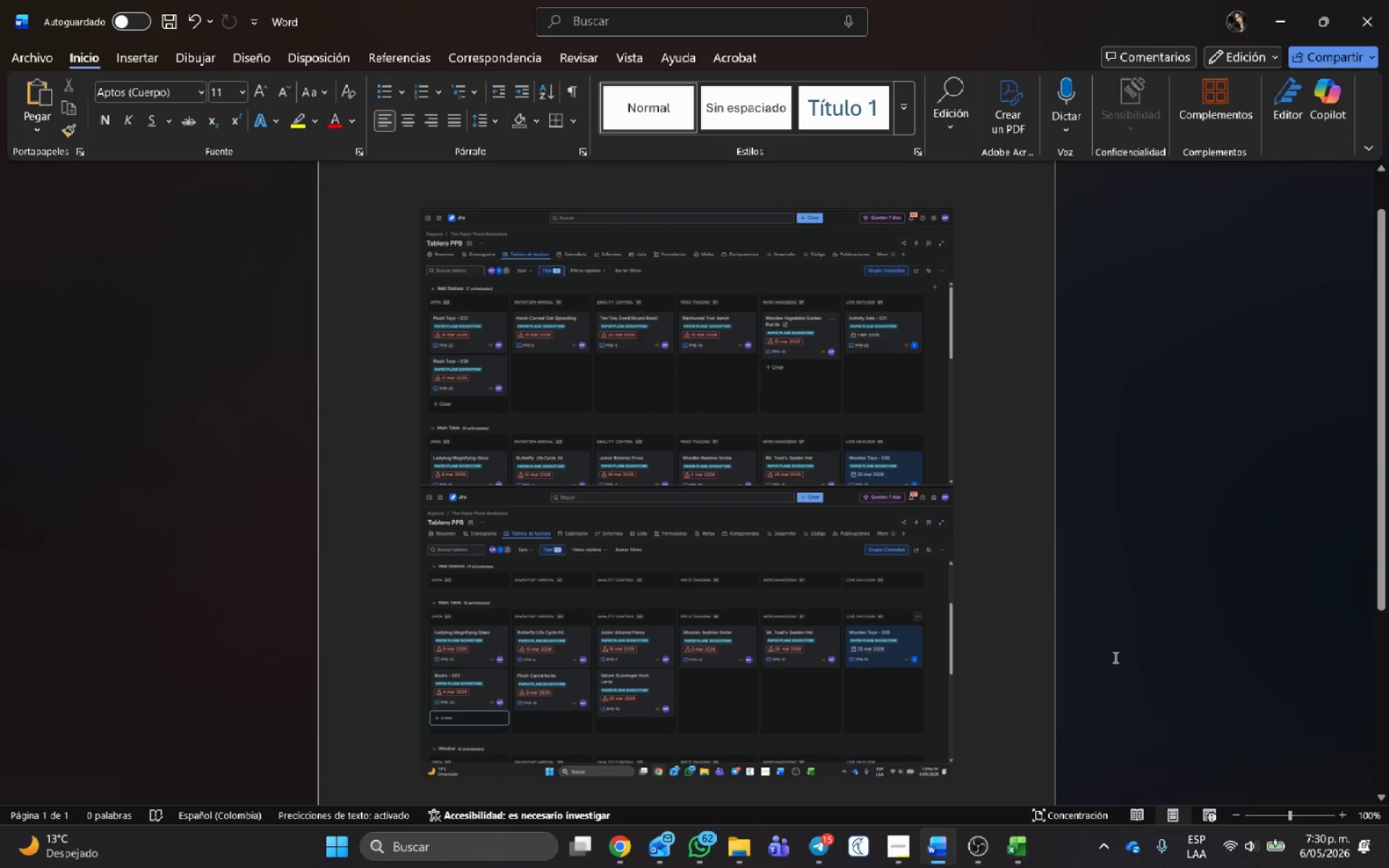 
scroll: coordinate [1265, 638], scroll_direction: down, amount: 6.0
 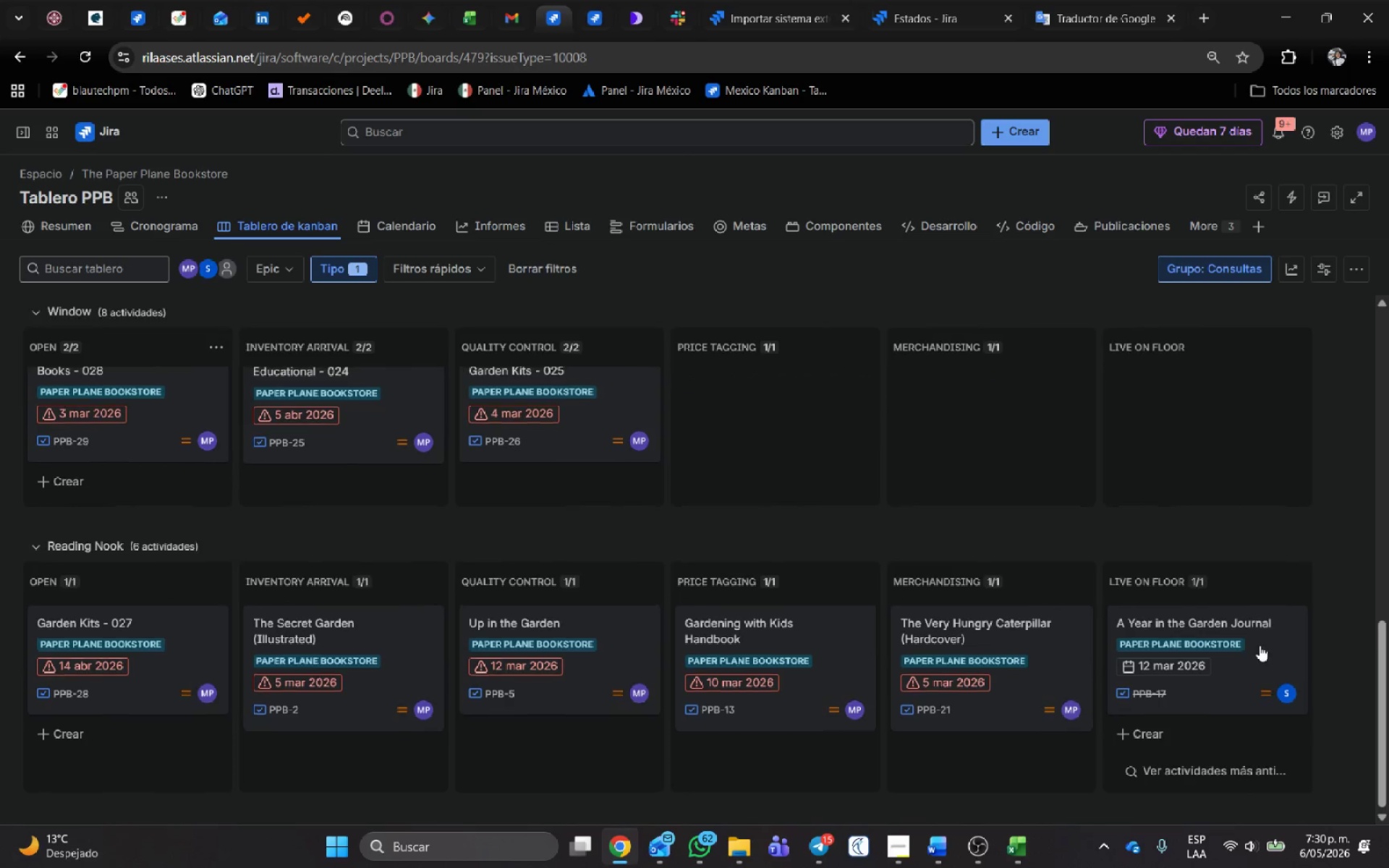 
key(Control+V)
 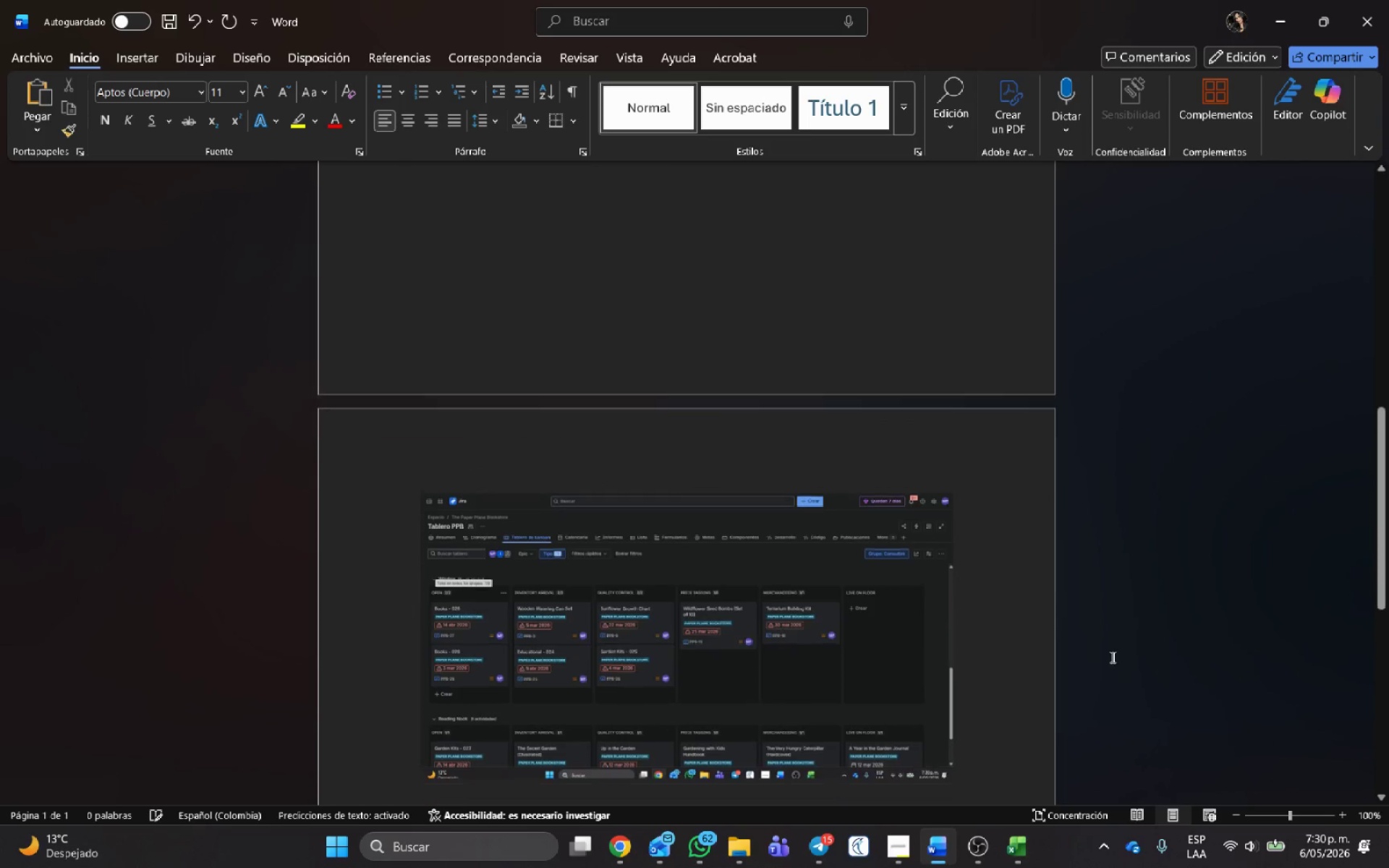 
key(Alt+AltLeft)
 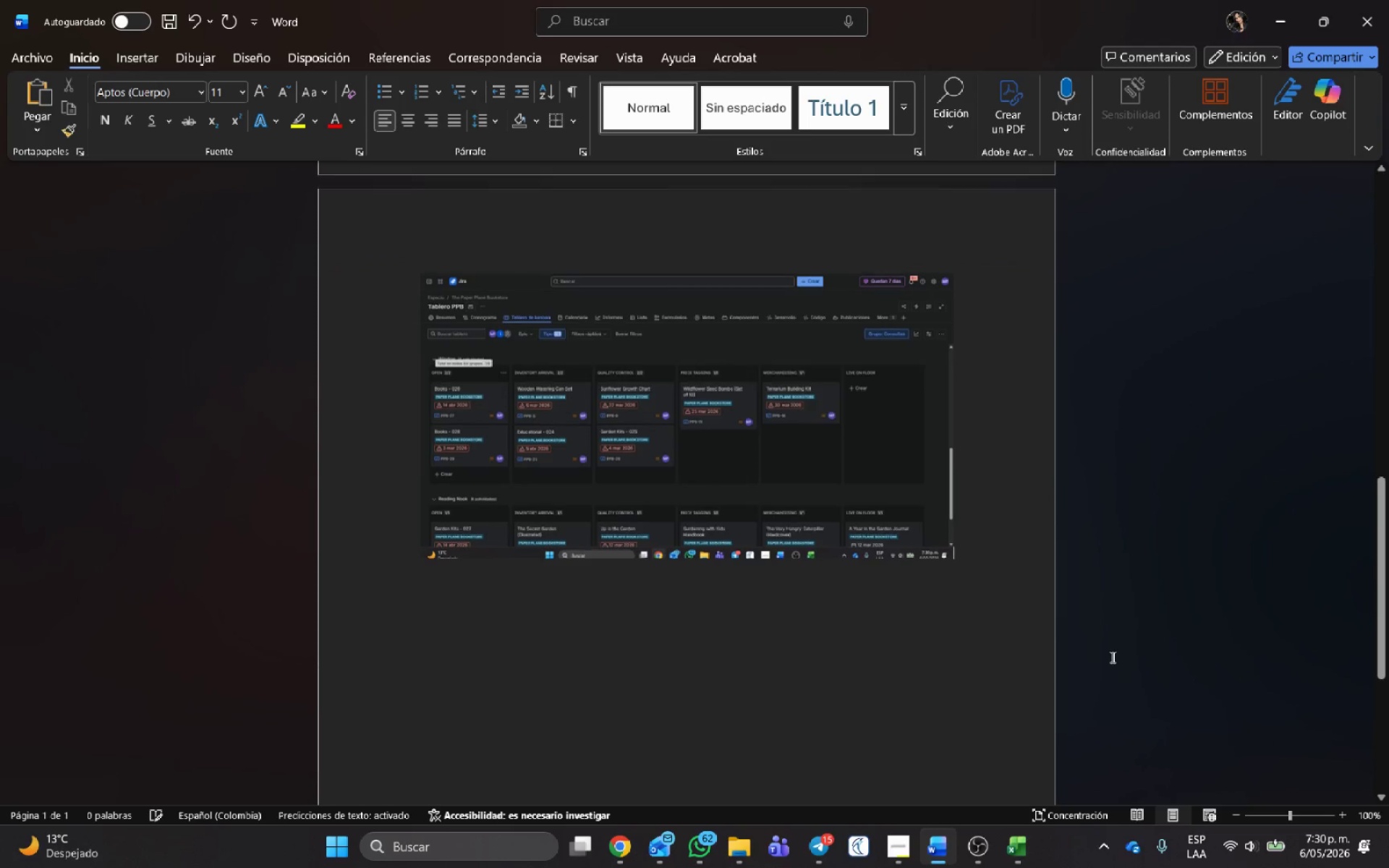 
key(Alt+Tab)
 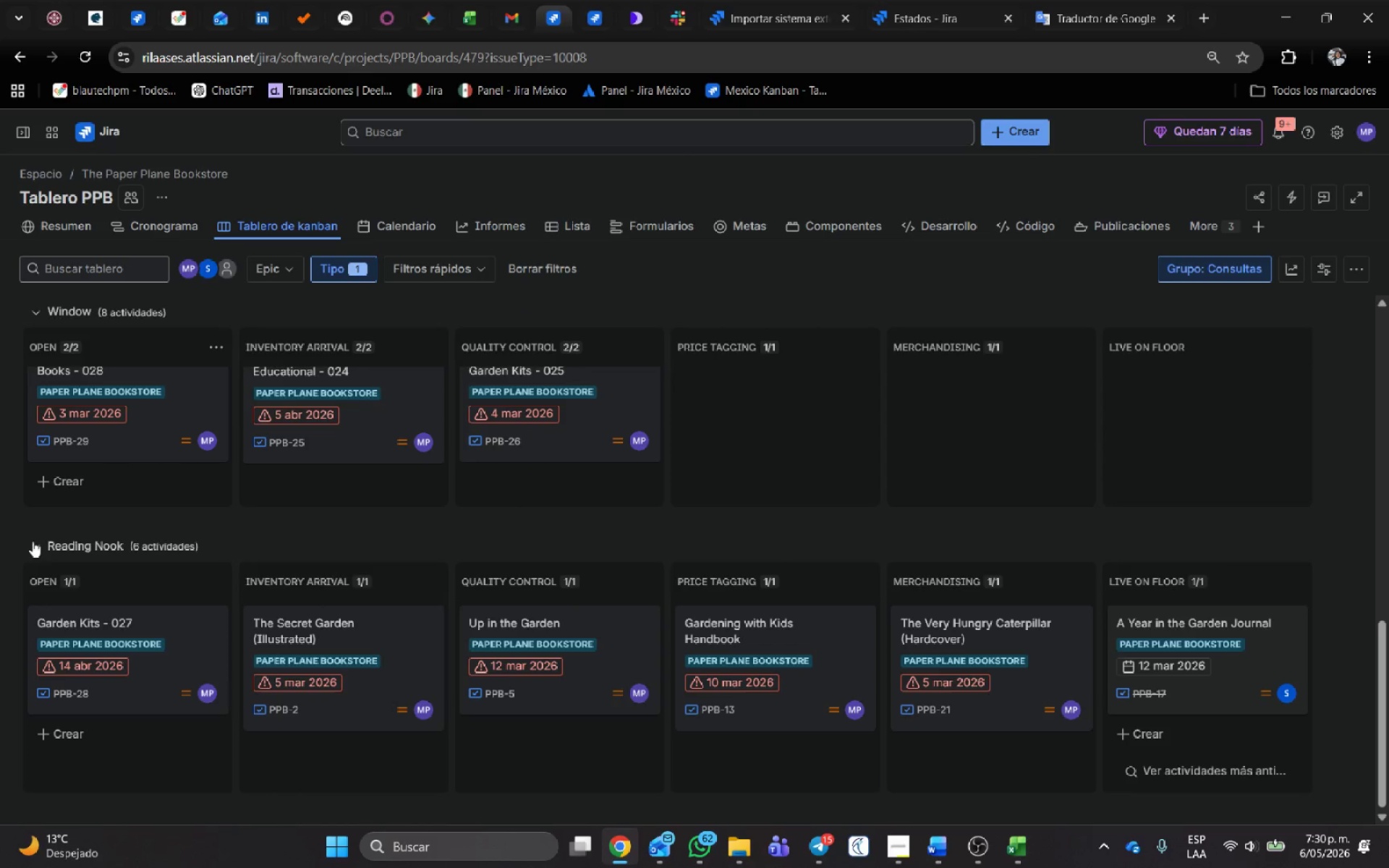 
scroll: coordinate [180, 450], scroll_direction: down, amount: 10.0
 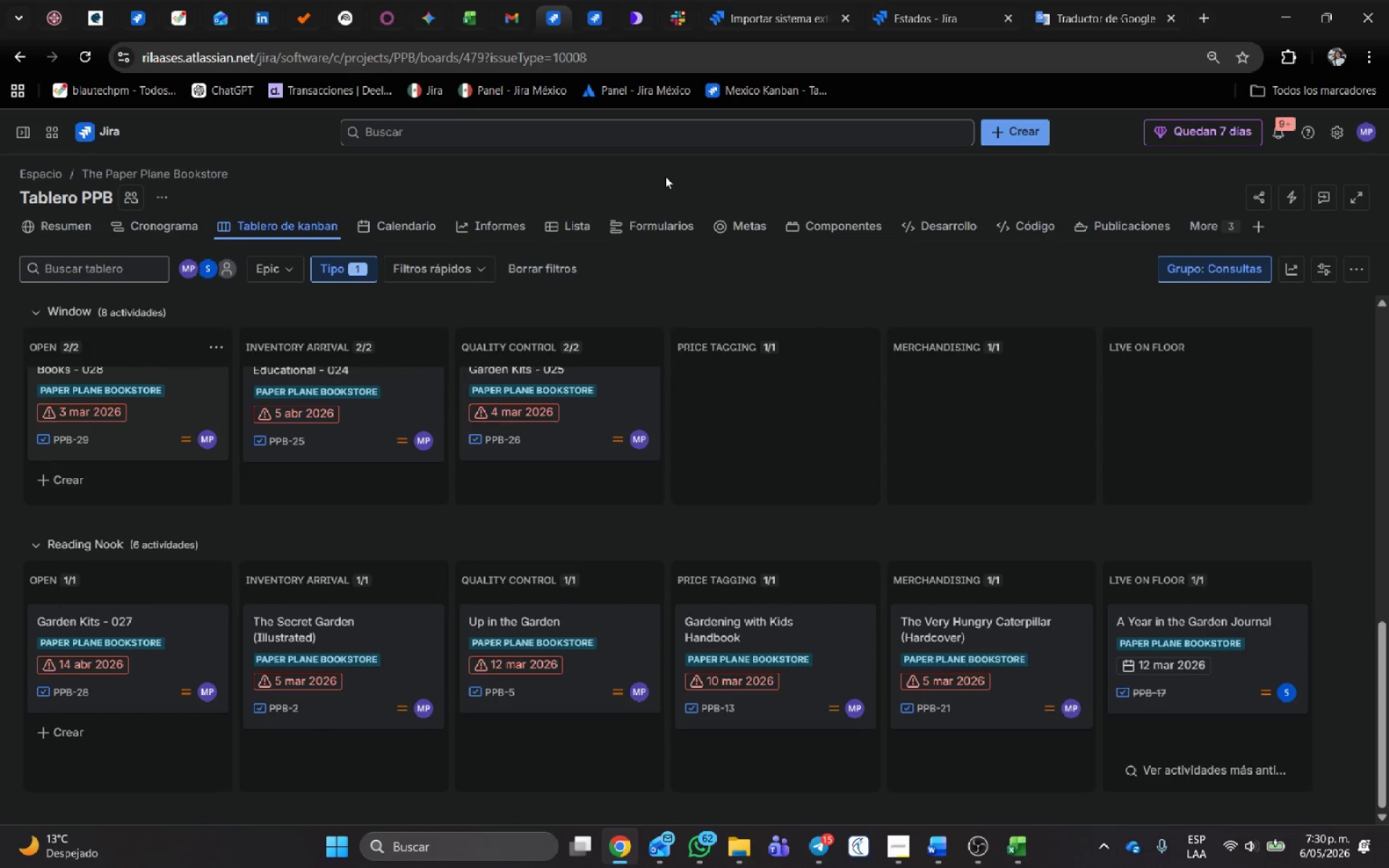 
key(Meta+Shift+S)
 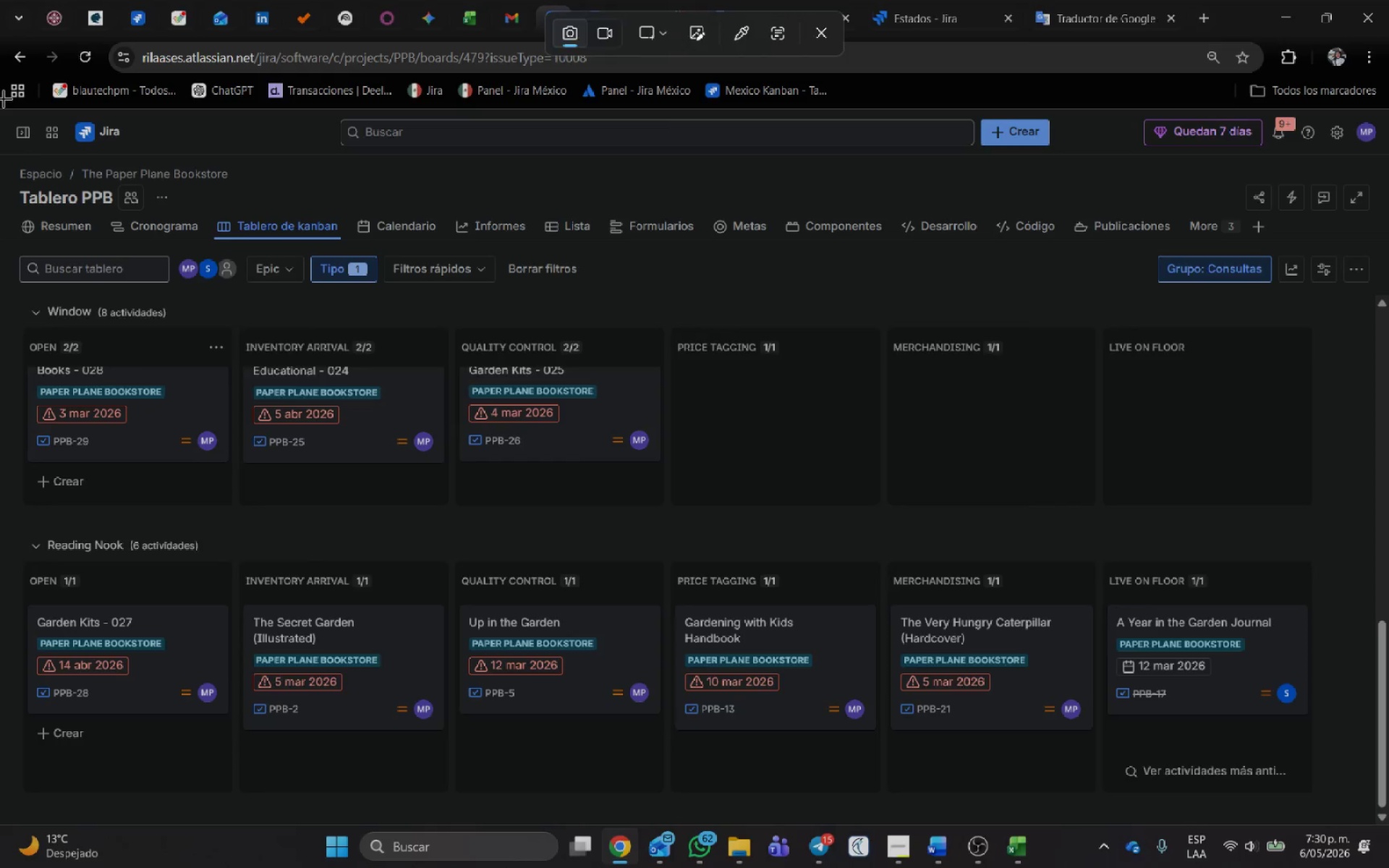 
left_click_drag(start_coordinate=[0, 107], to_coordinate=[1388, 822])
 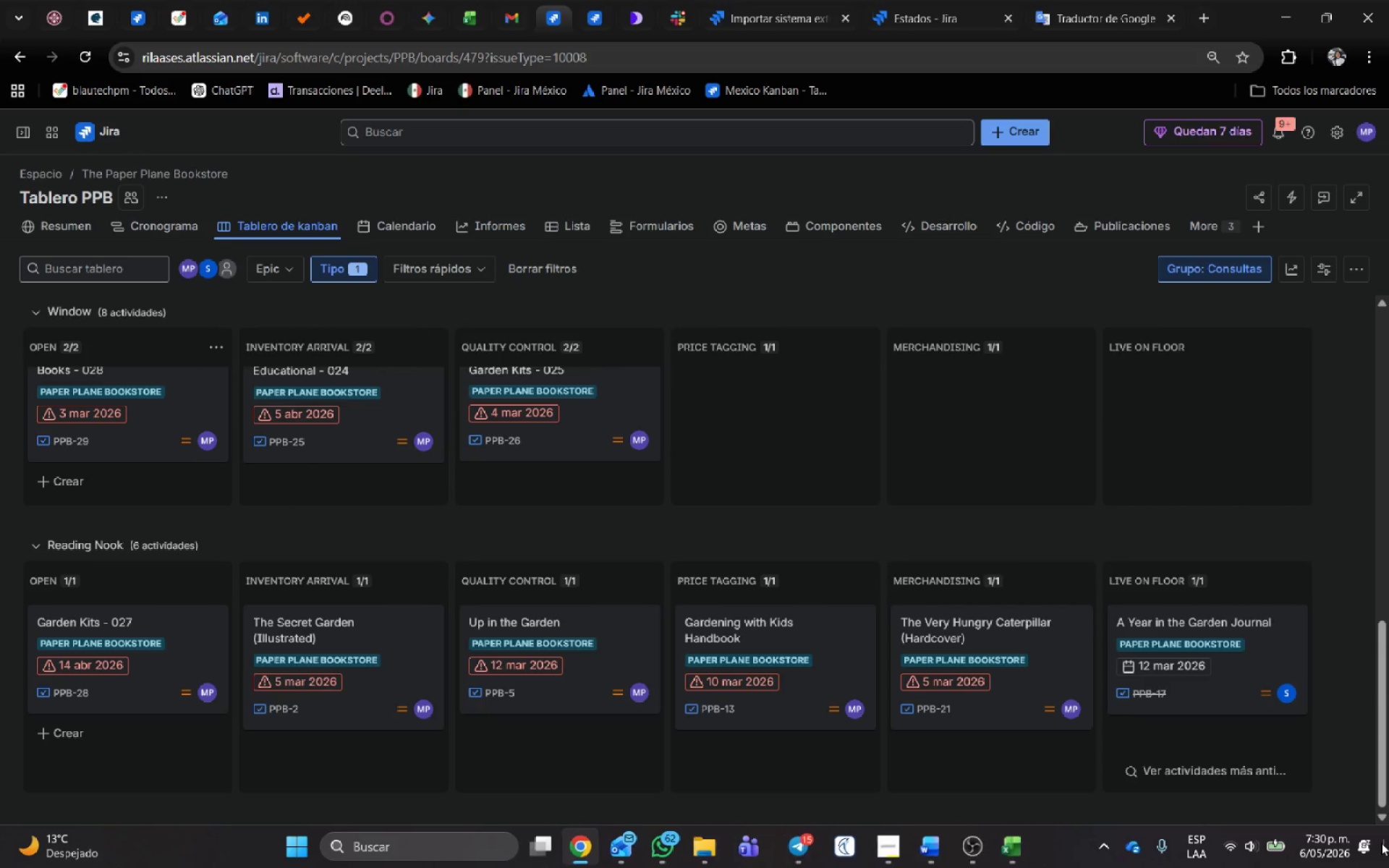 
key(Alt+AltLeft)
 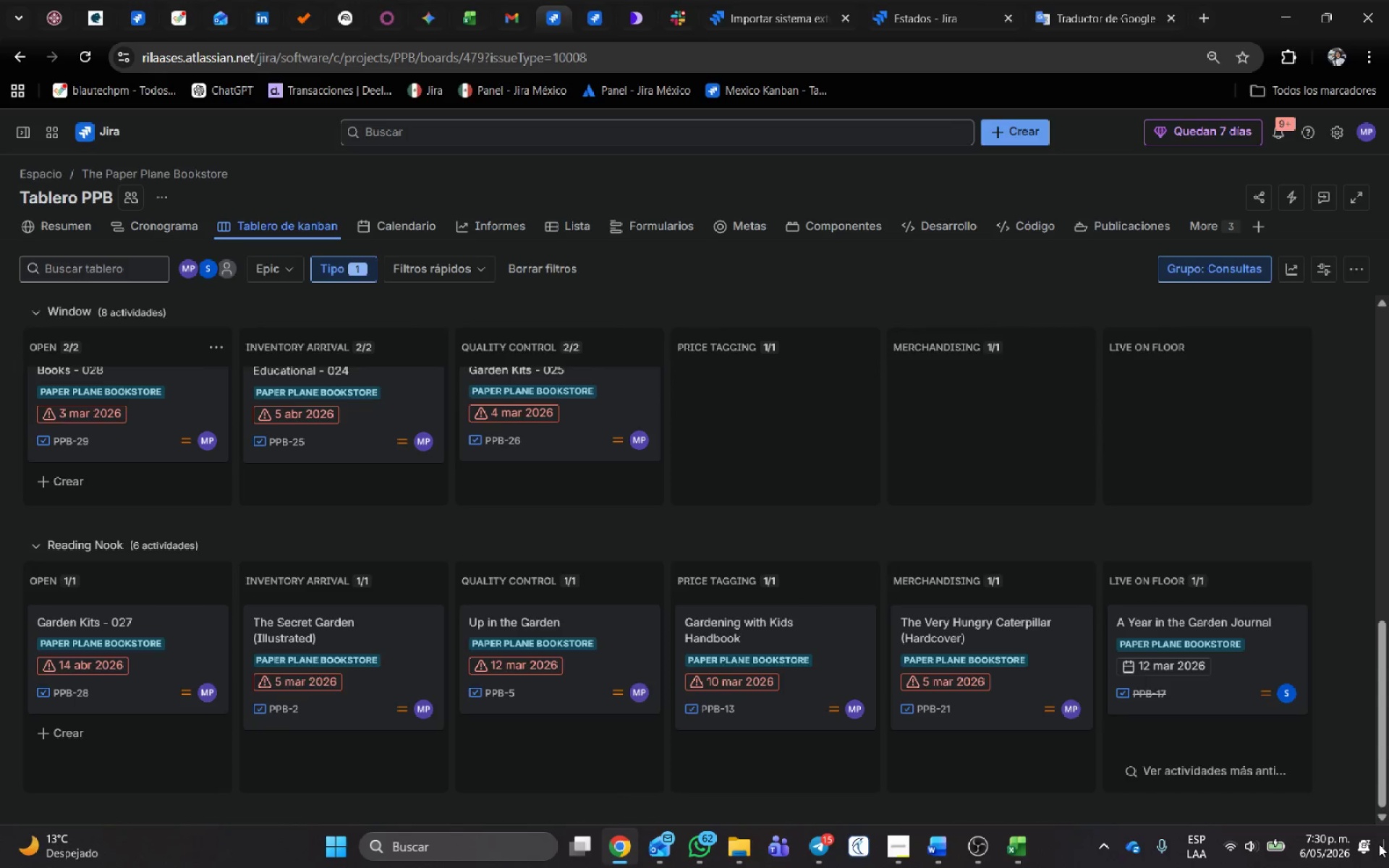 
key(Alt+Tab)
 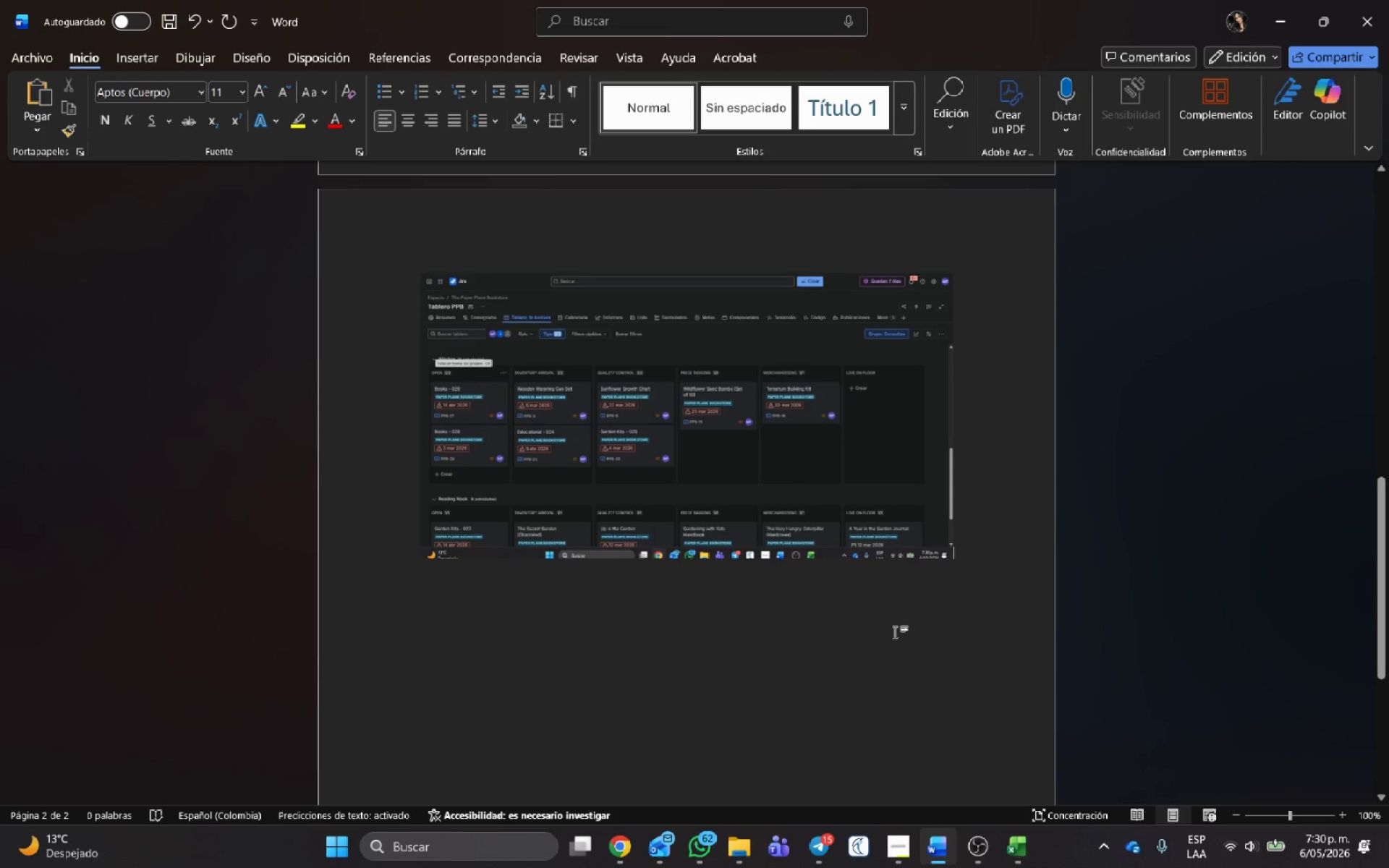 
key(Control+V)
 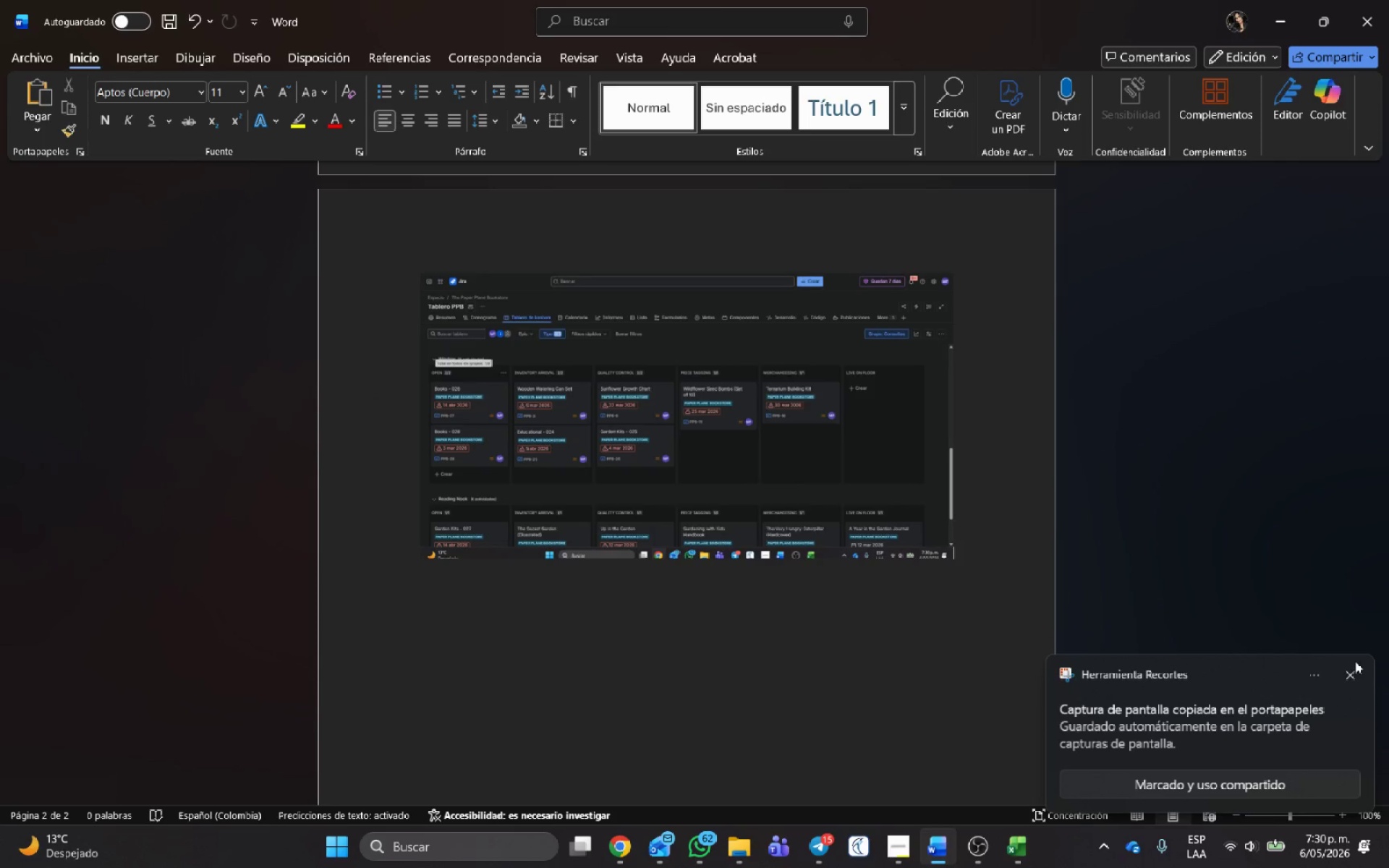 
left_click([1351, 671])
 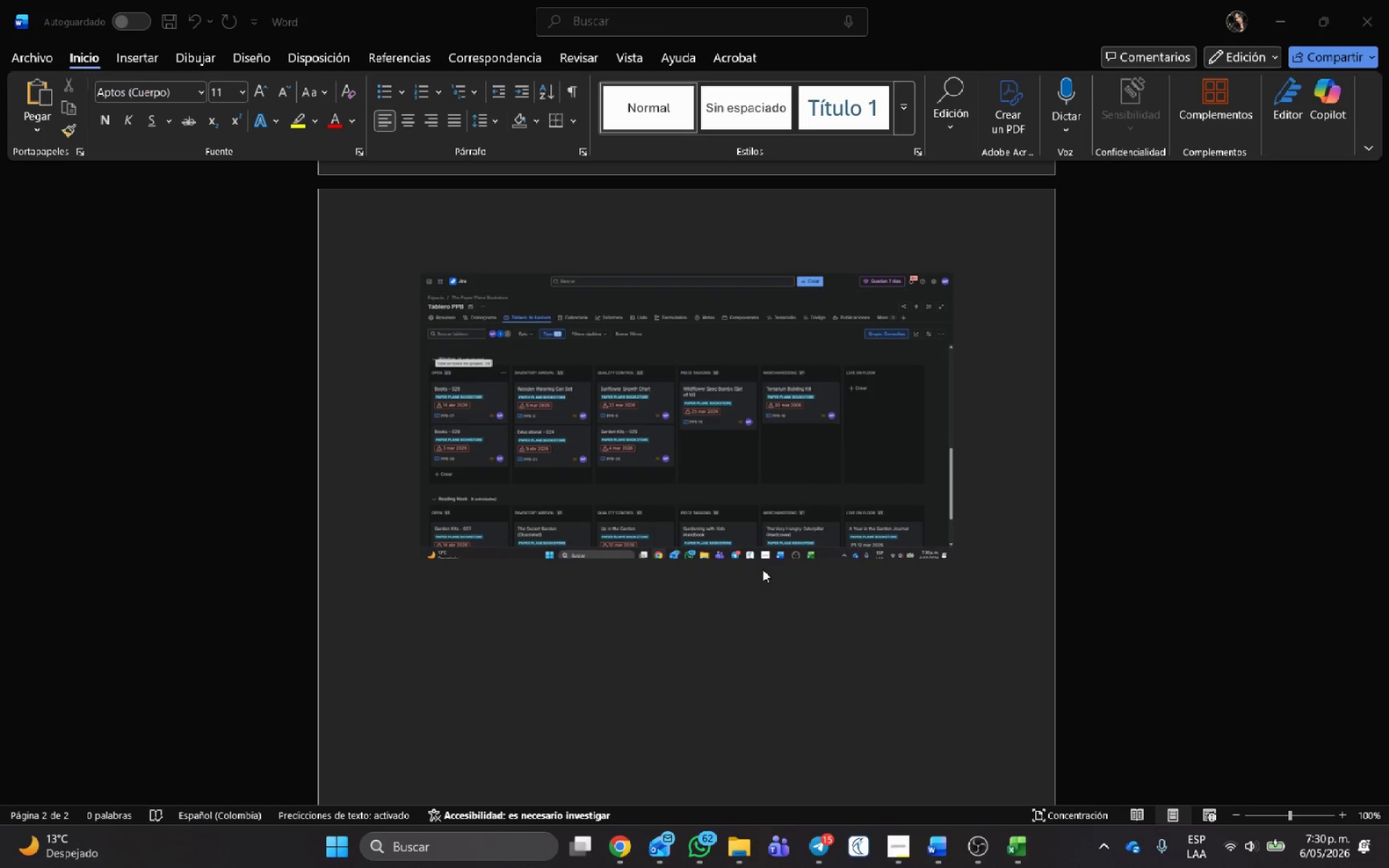 
key(Control+V)
 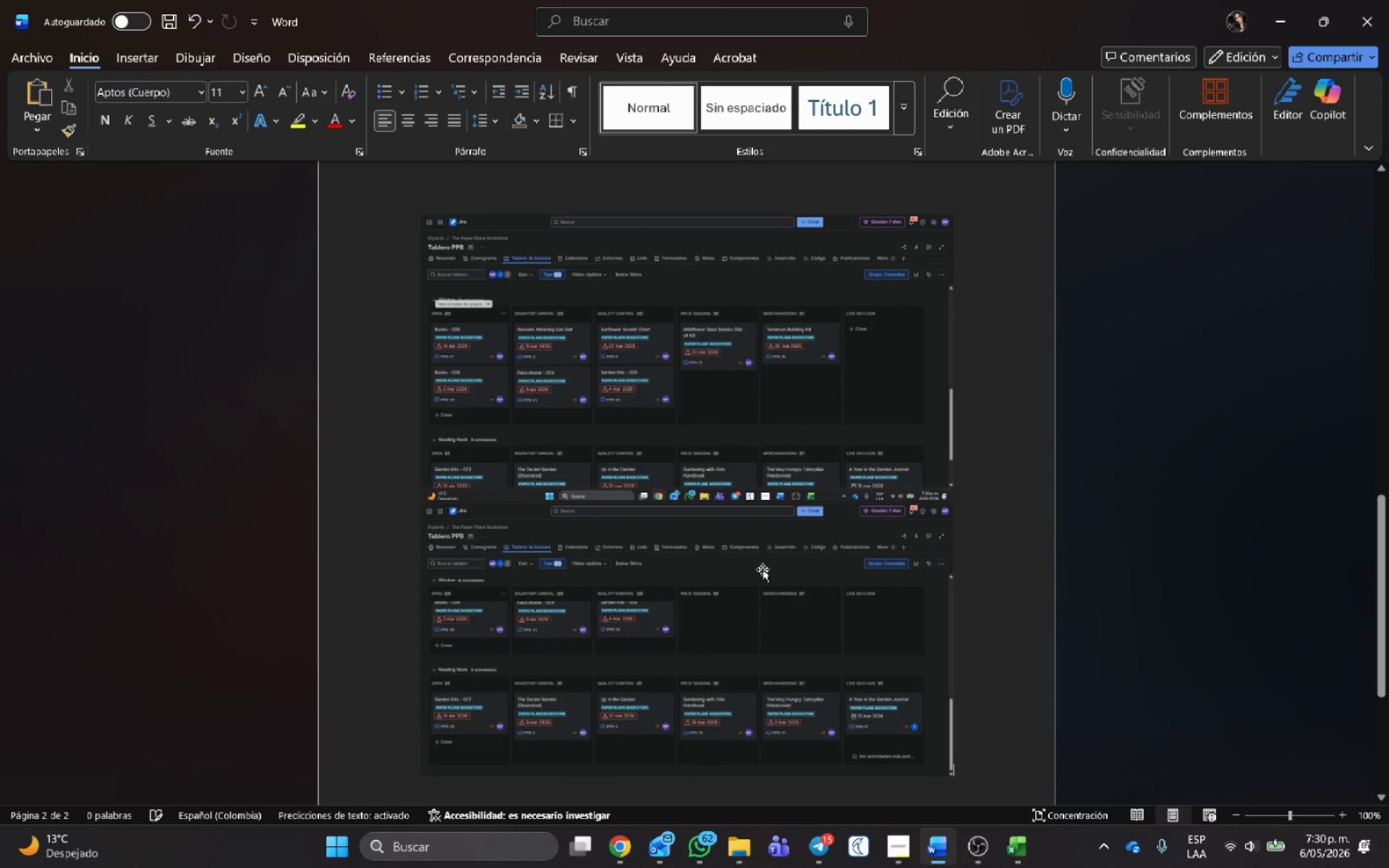 
key(Control+G)
 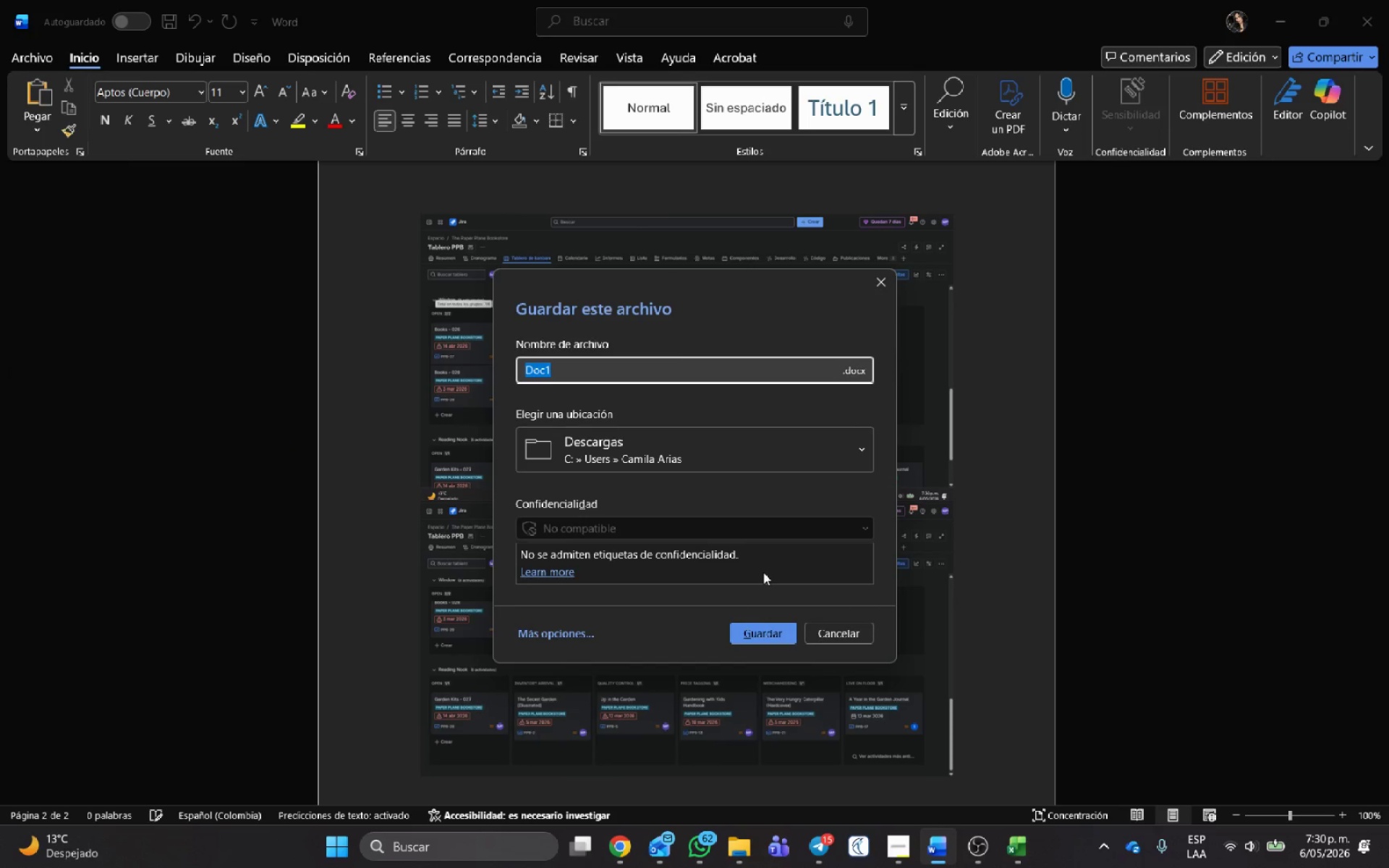 
type(view kanban board)
 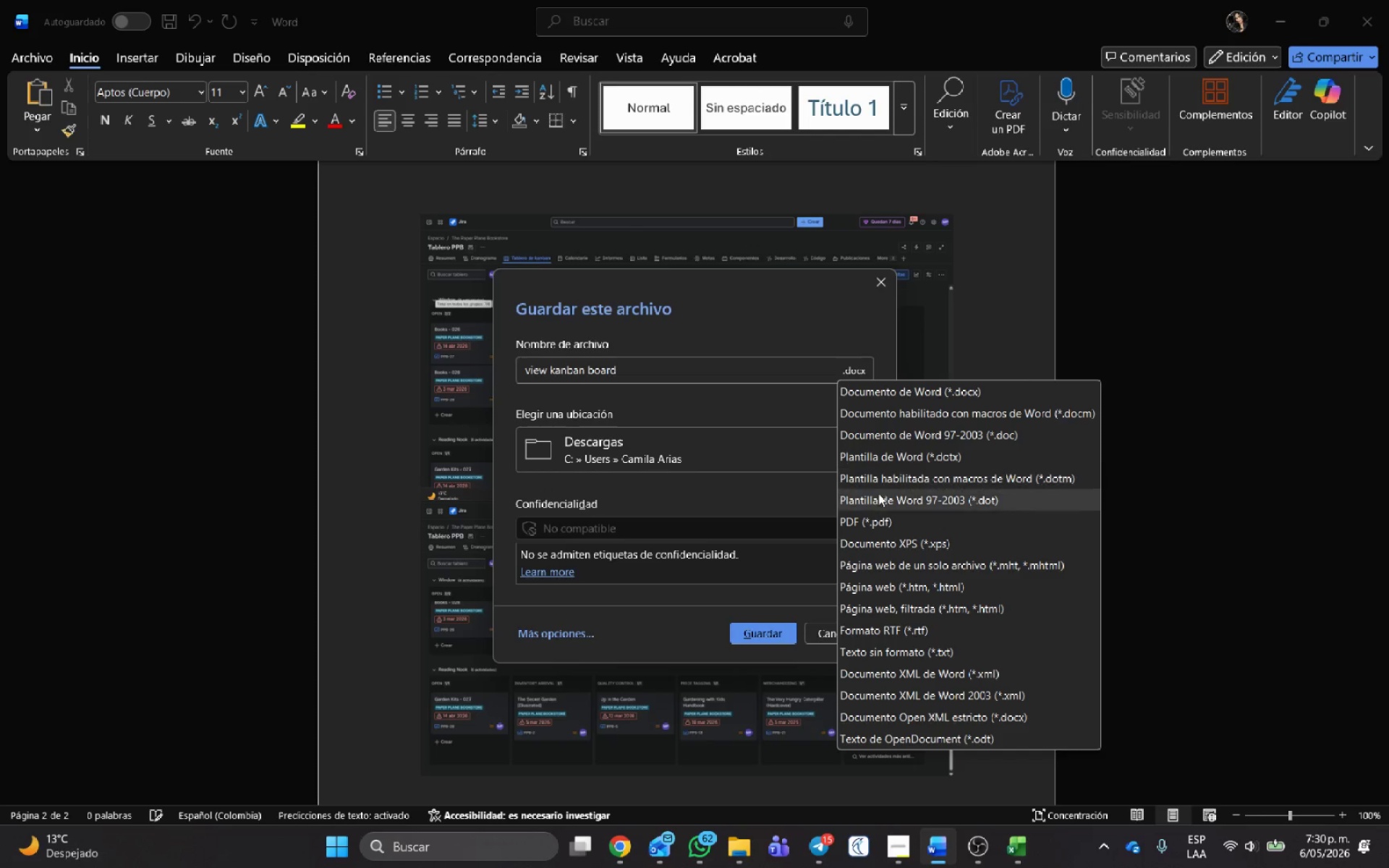 
left_click([867, 522])
 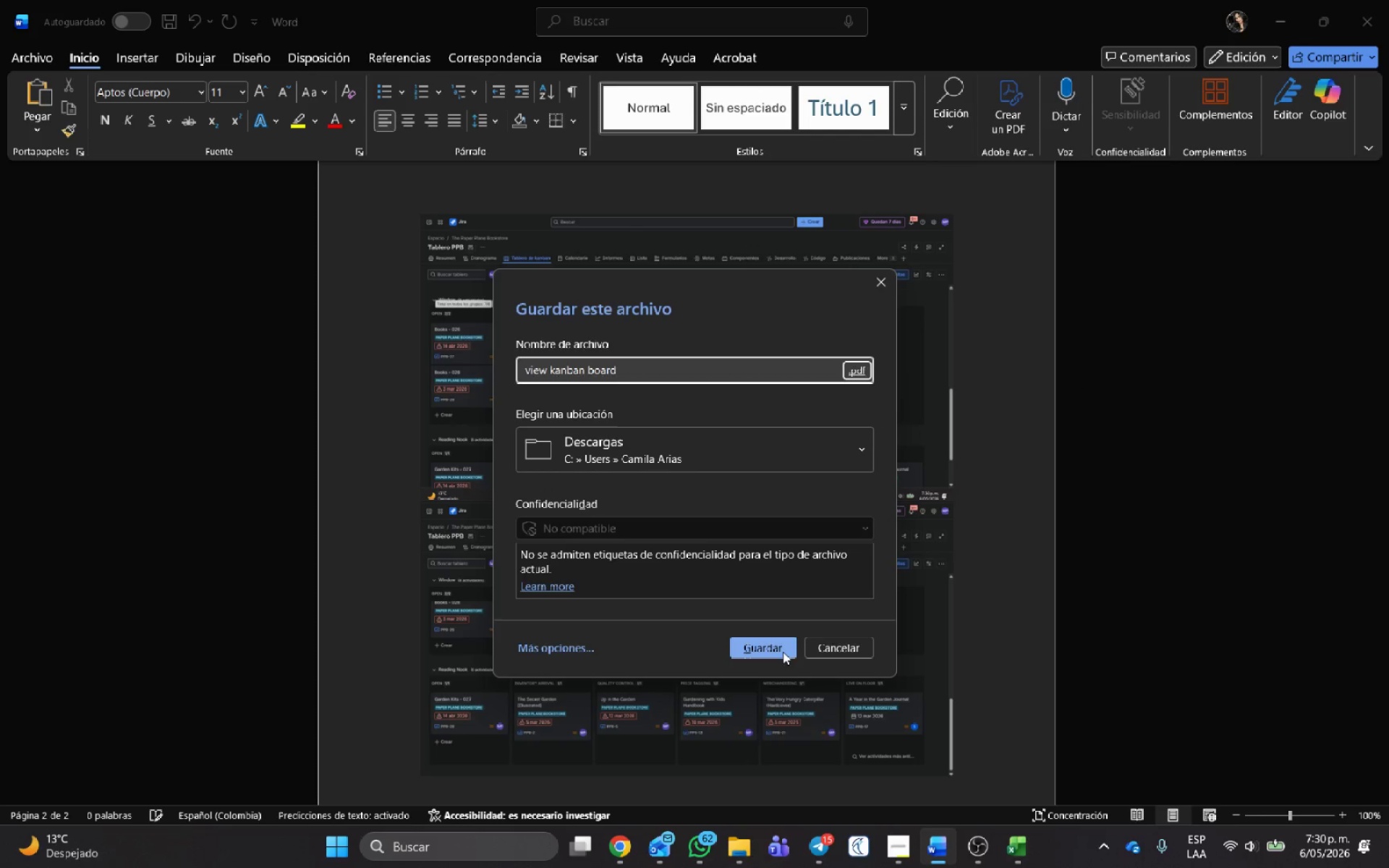 
left_click([782, 651])
 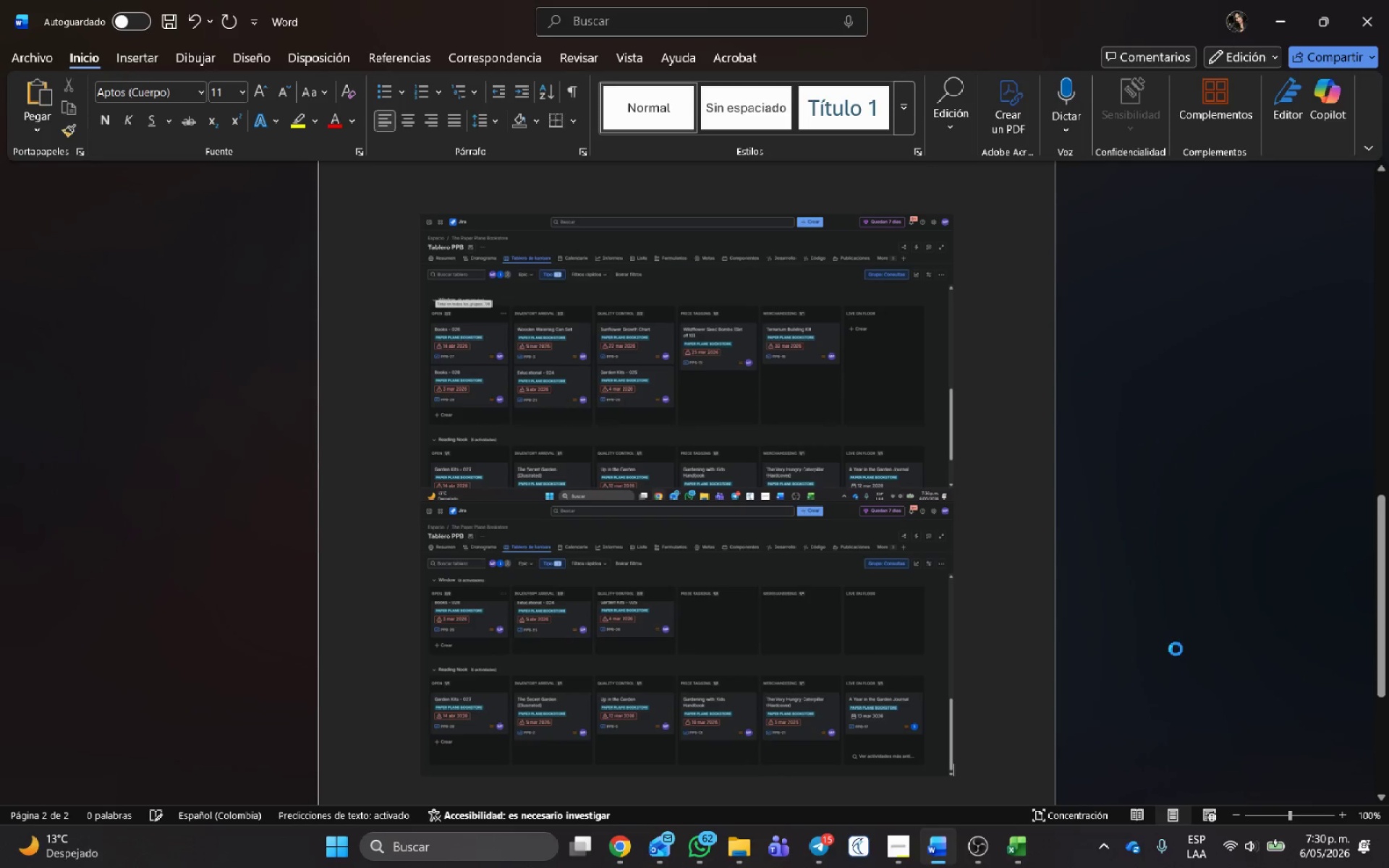 
key(Alt+AltLeft)
 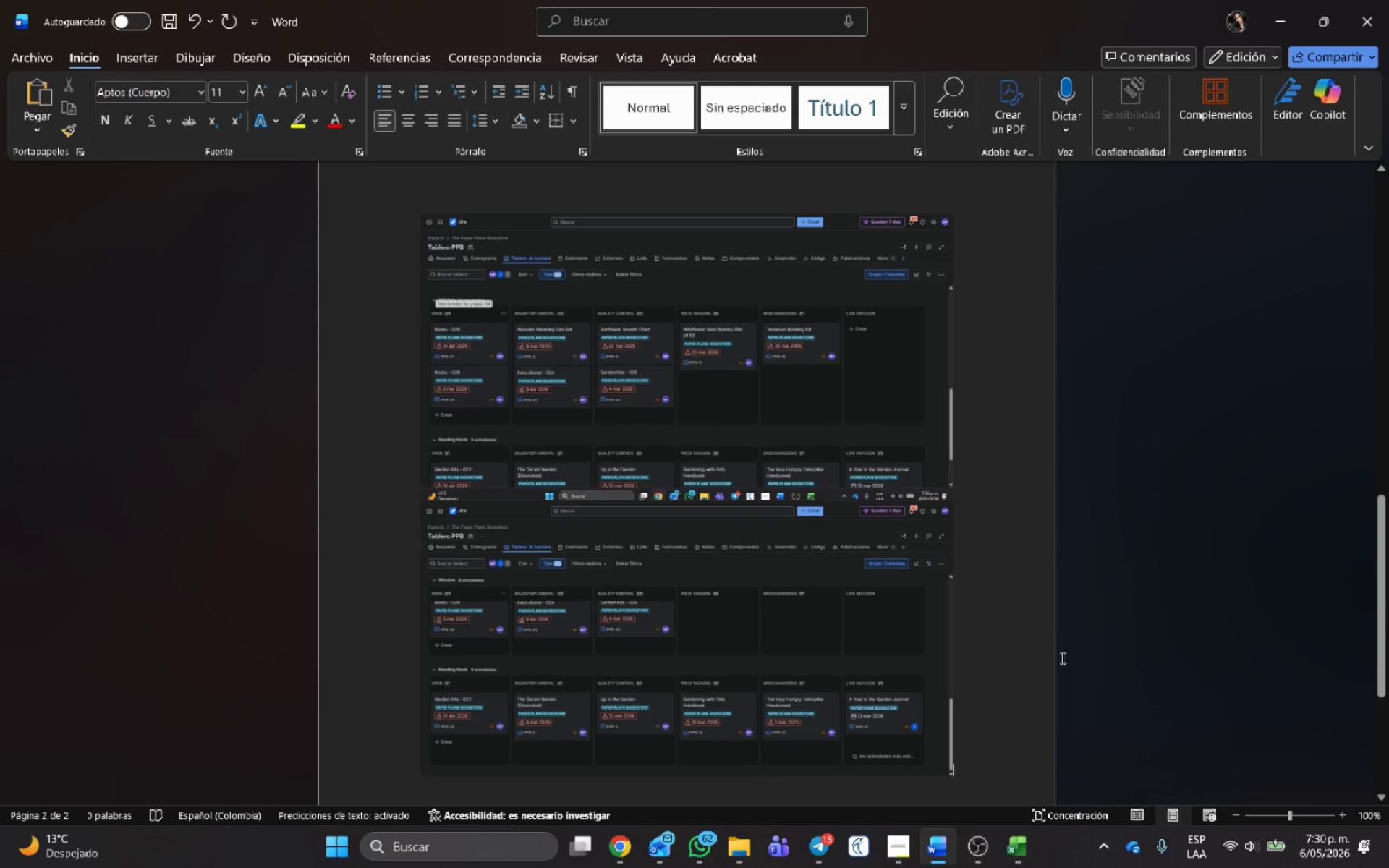 
key(Alt+Tab)
 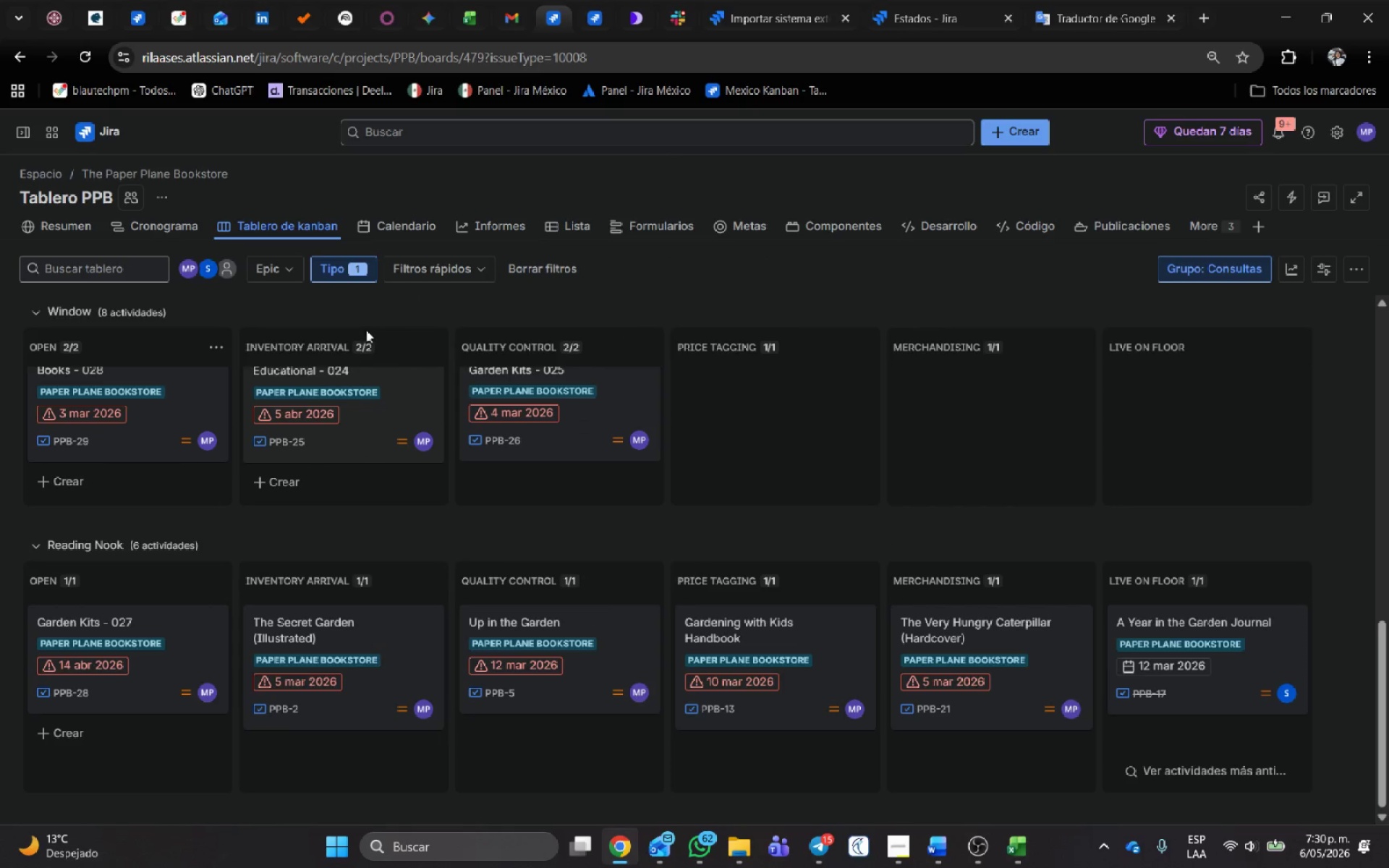 
scroll: coordinate [282, 253], scroll_direction: up, amount: 1.0
 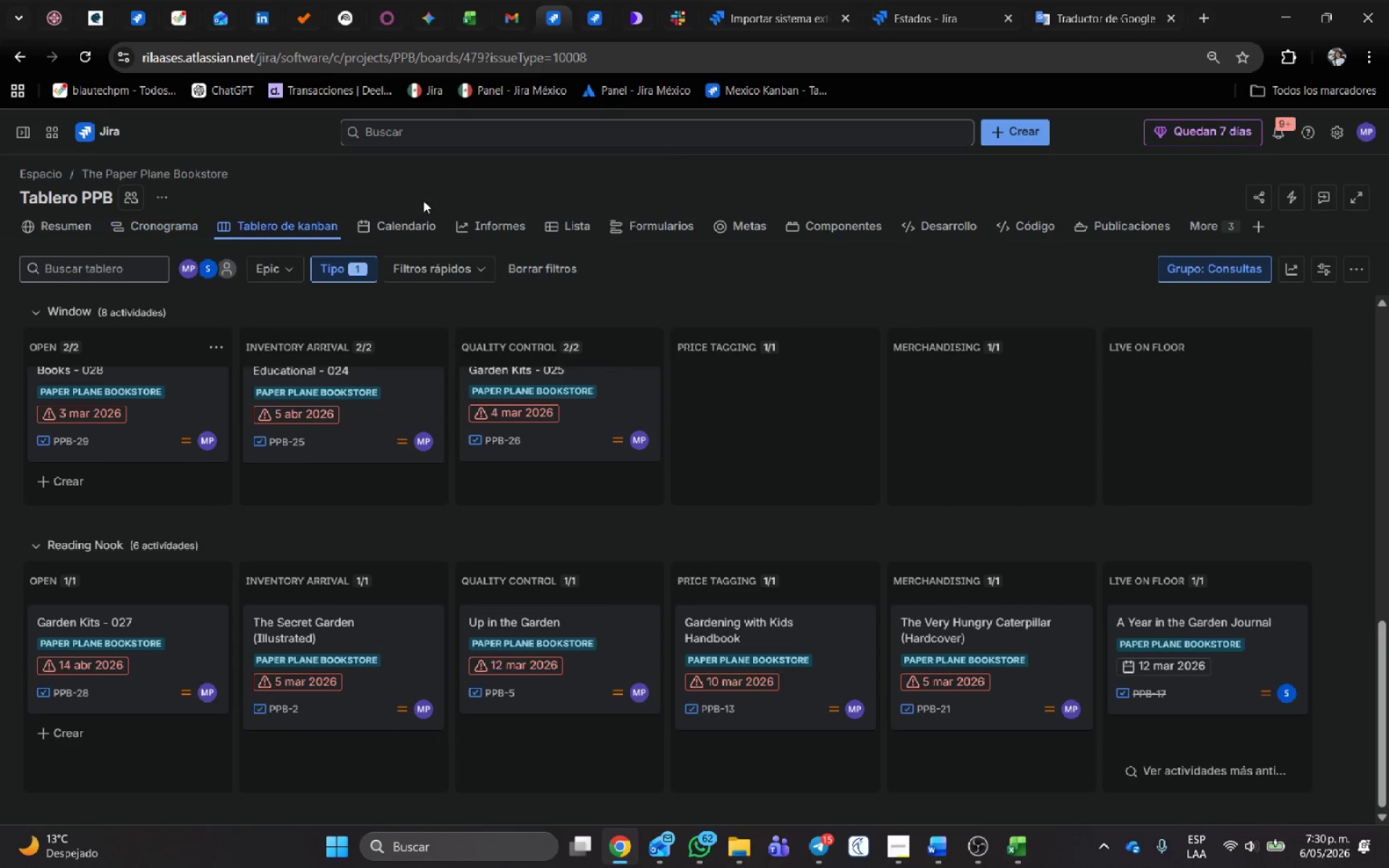 
left_click([378, 223])
 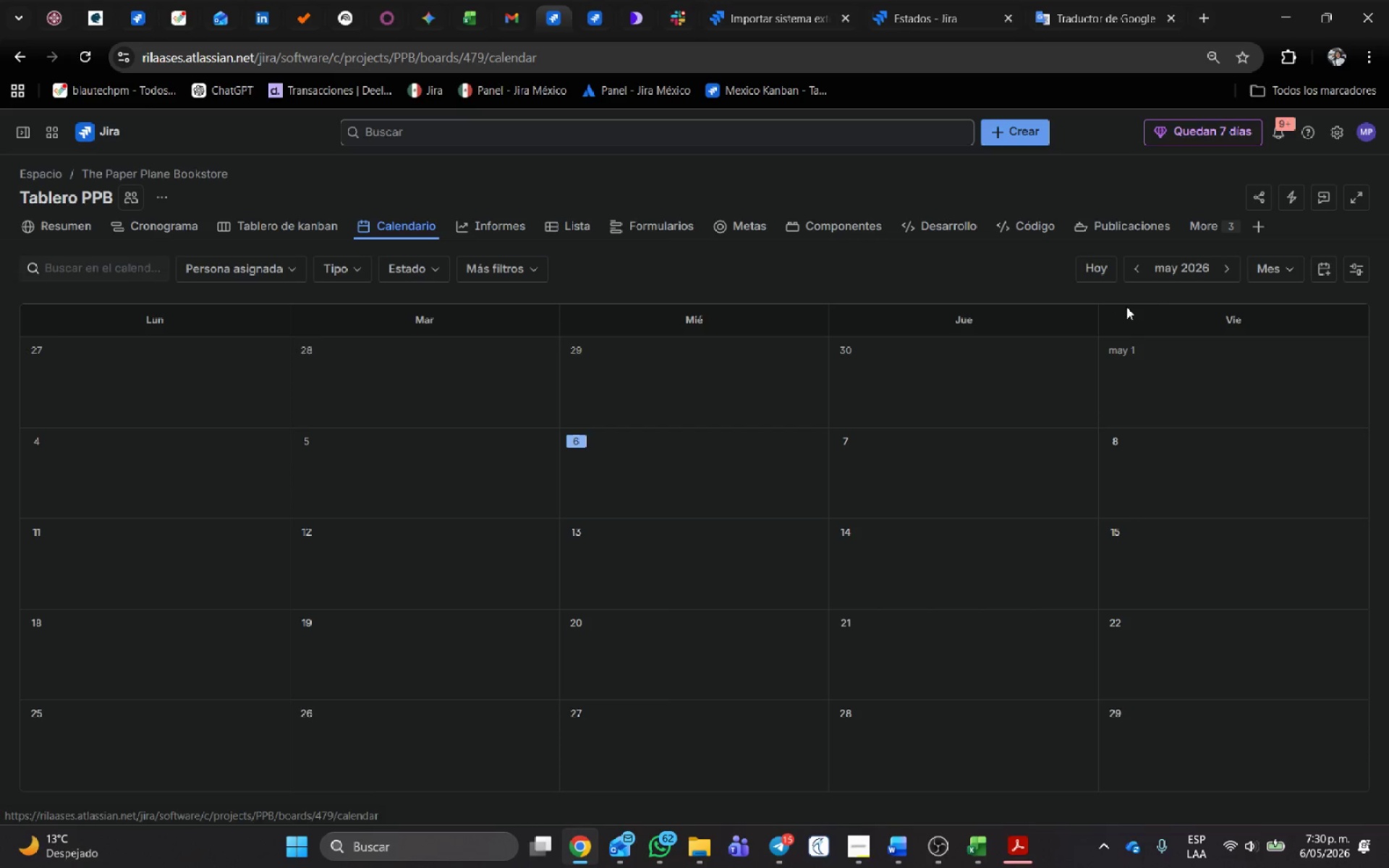 
left_click([1137, 270])
 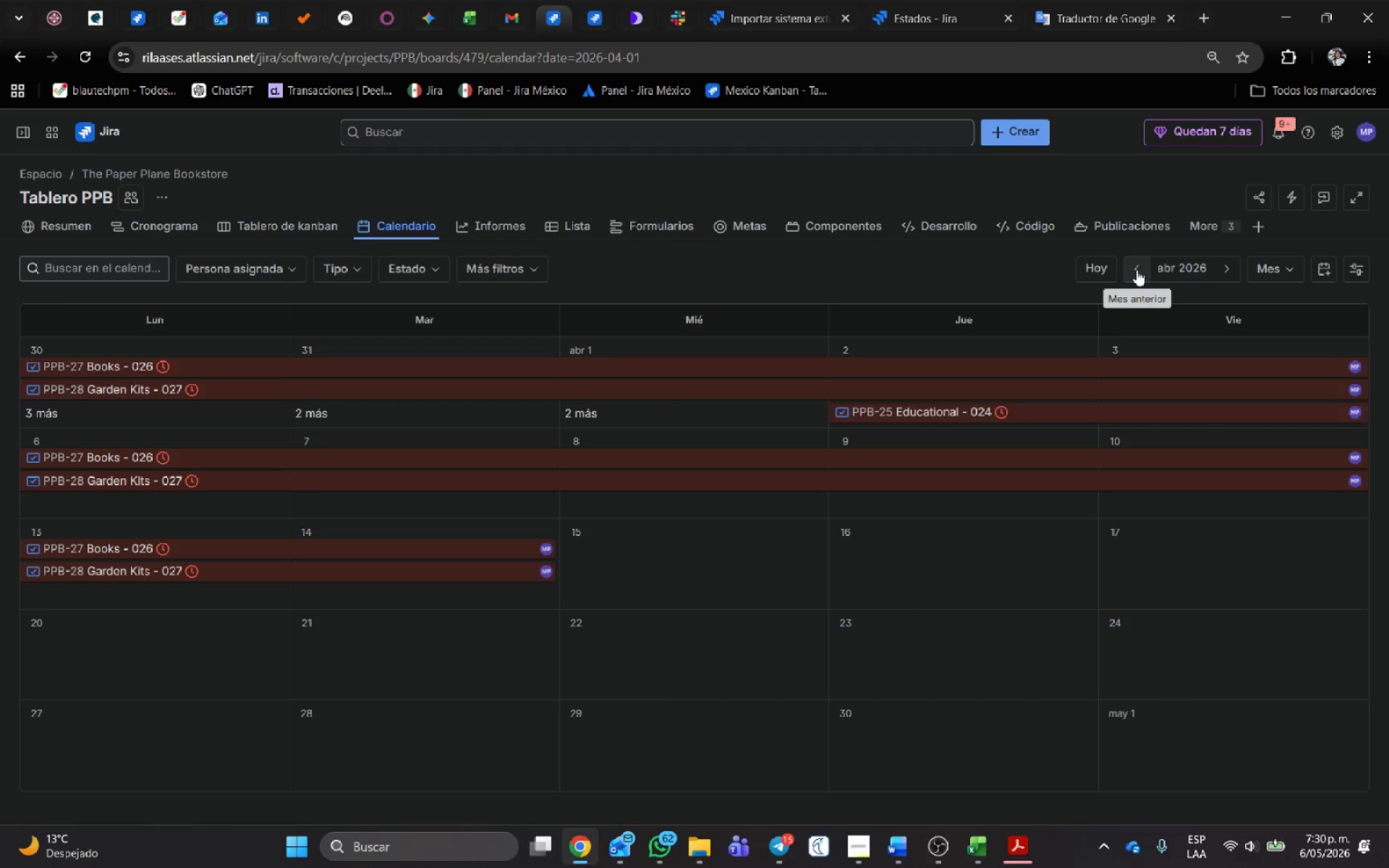 
left_click([1137, 270])
 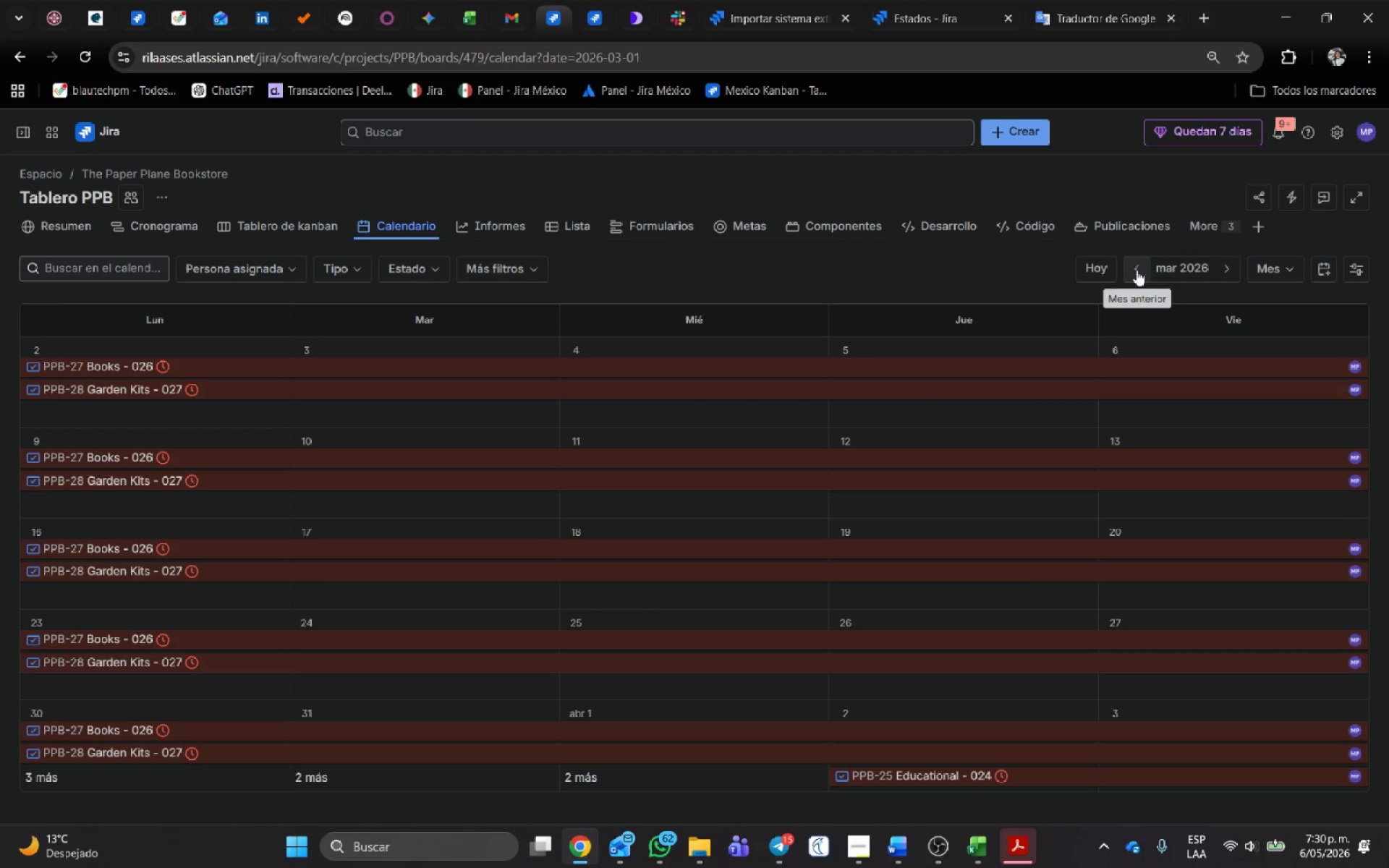 
left_click([1137, 270])
 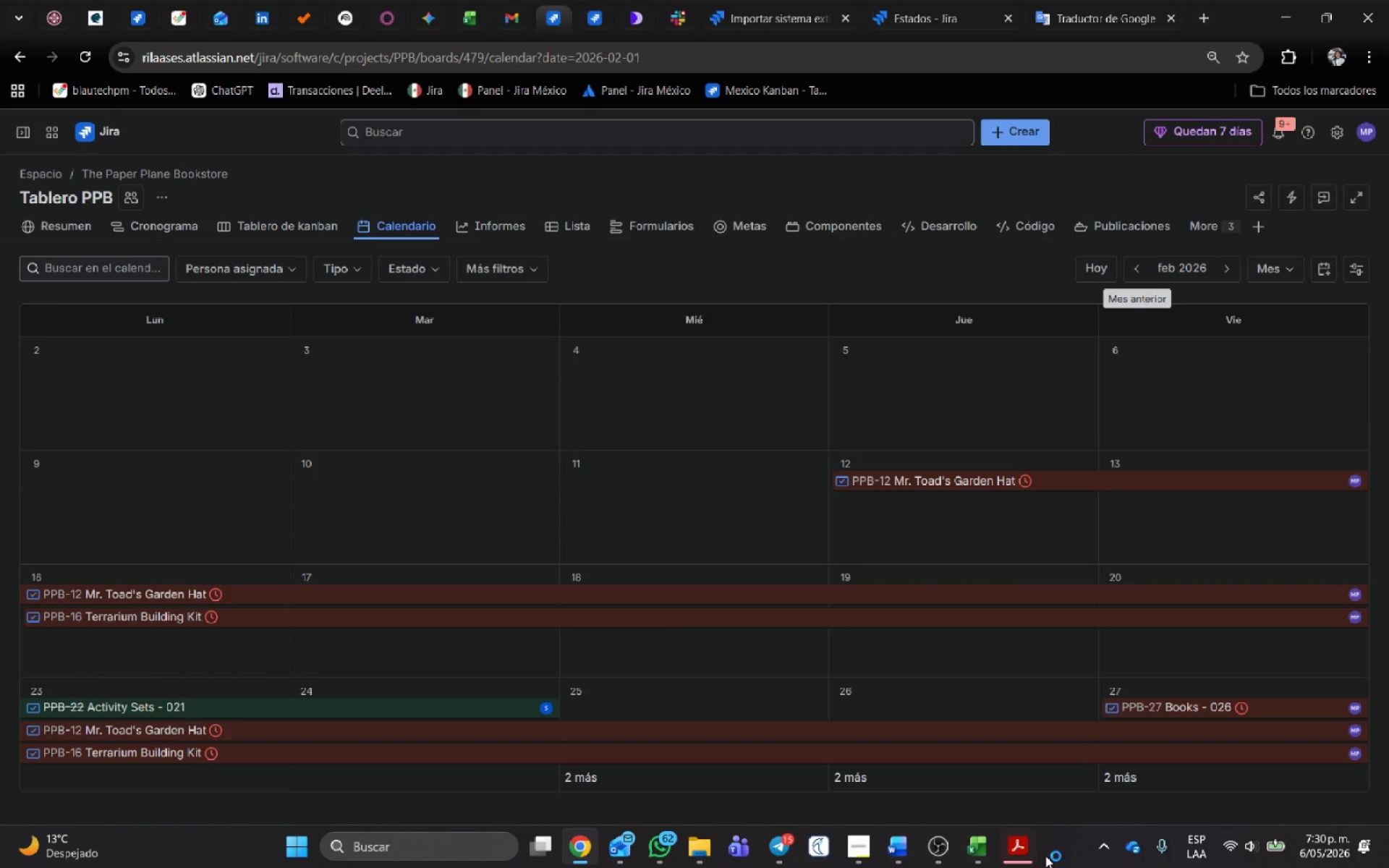 
scroll: coordinate [987, 610], scroll_direction: down, amount: 1.0
 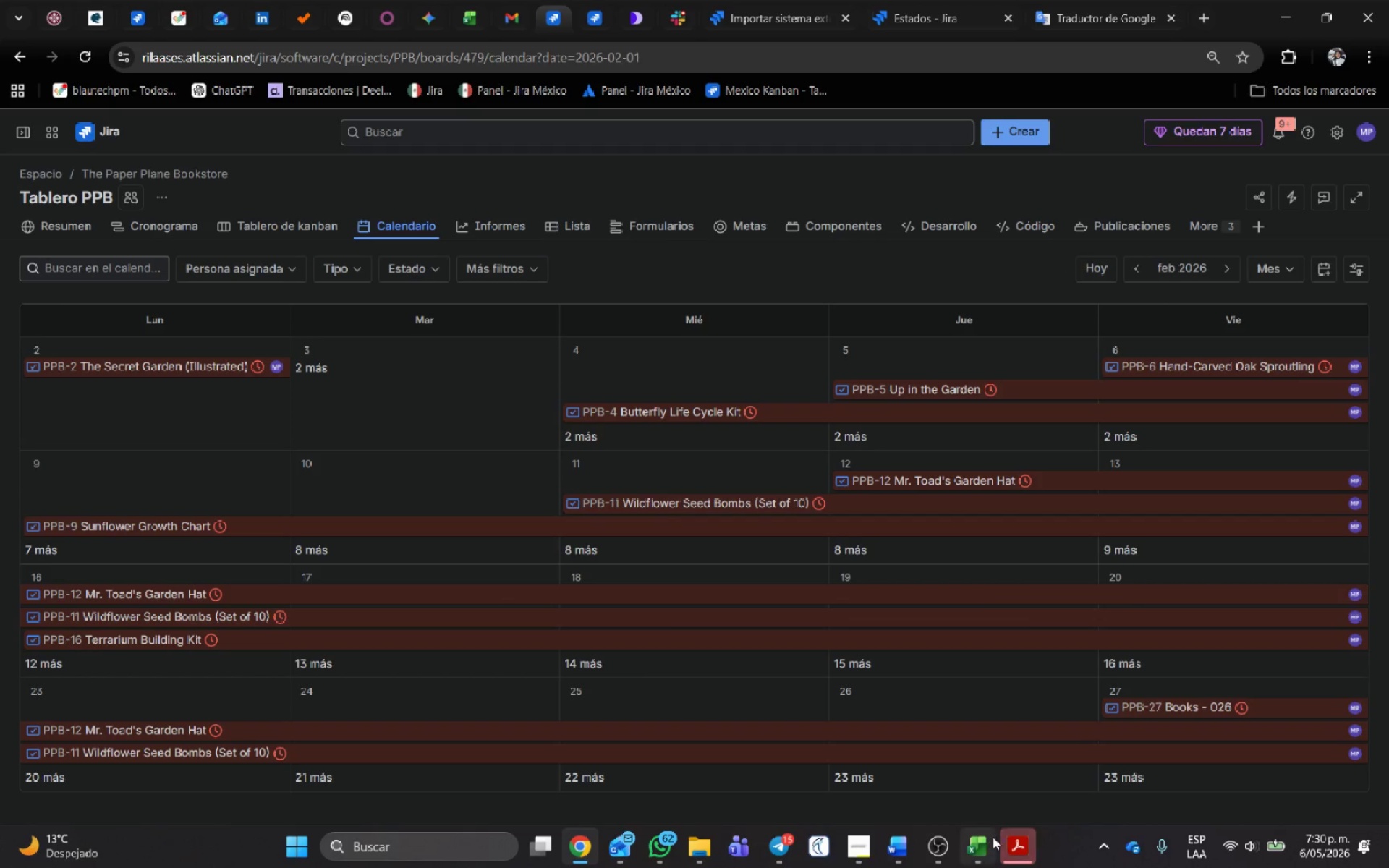 
left_click([1014, 842])
 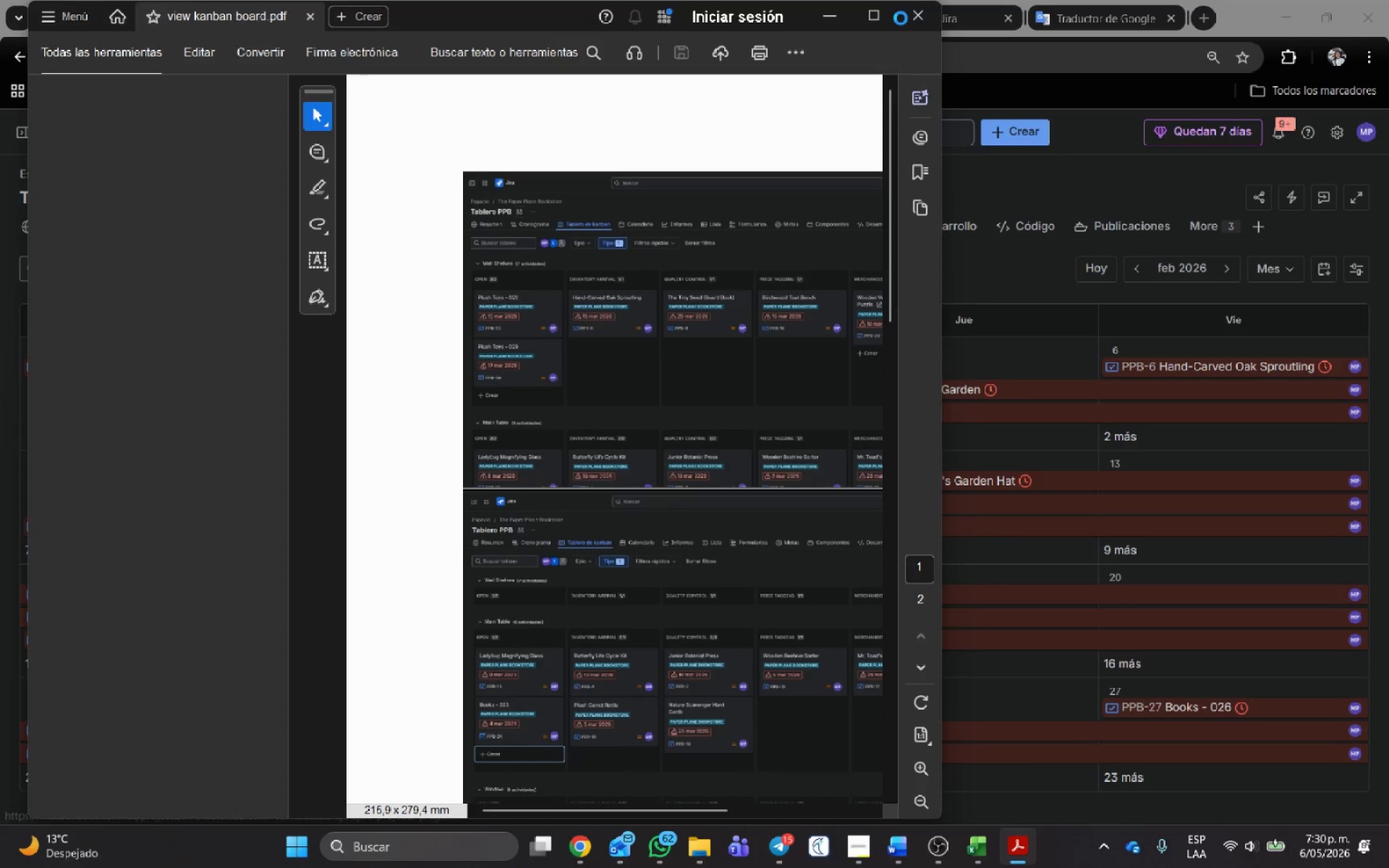 
left_click([914, 21])
 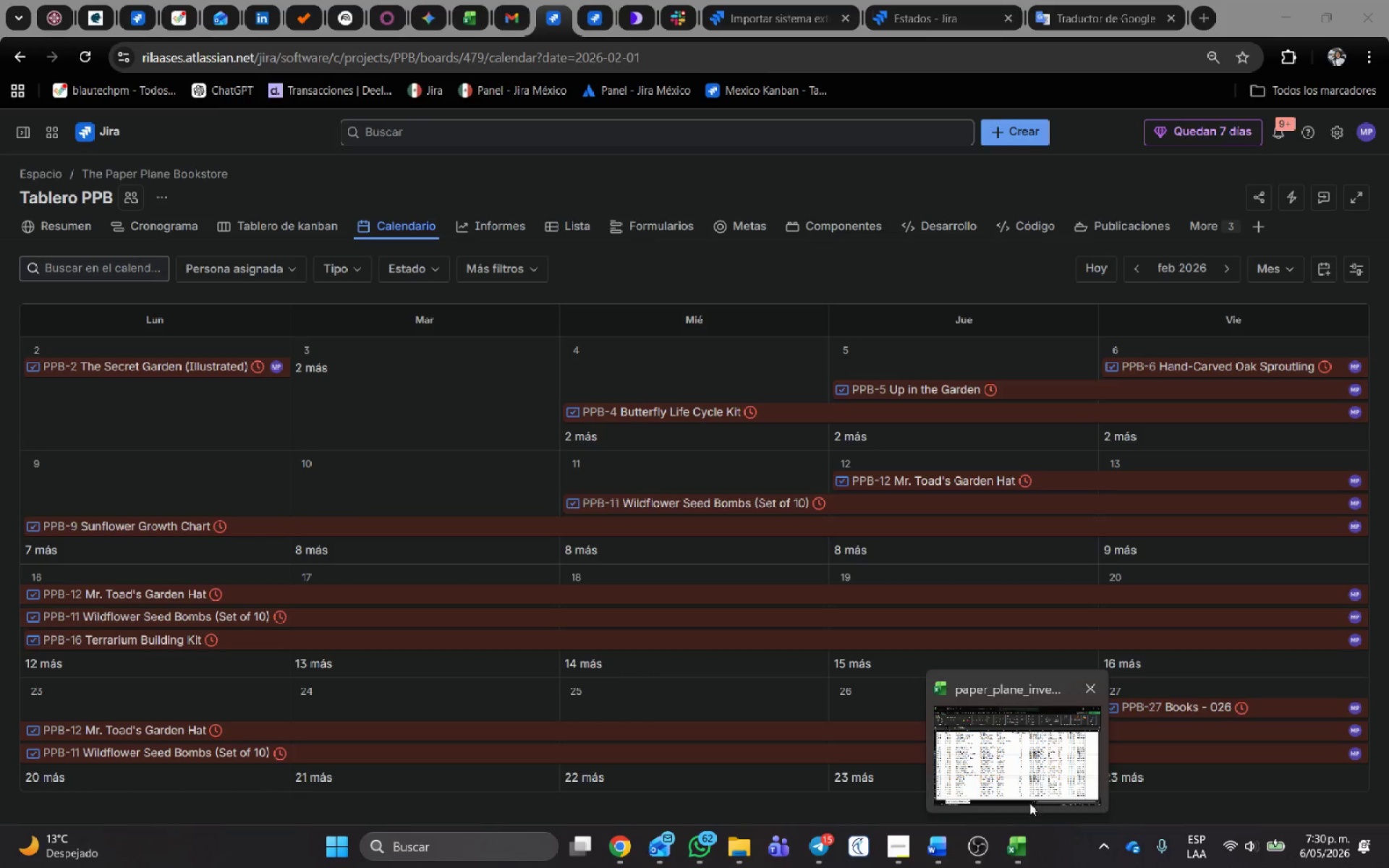 
wait(5.56)
 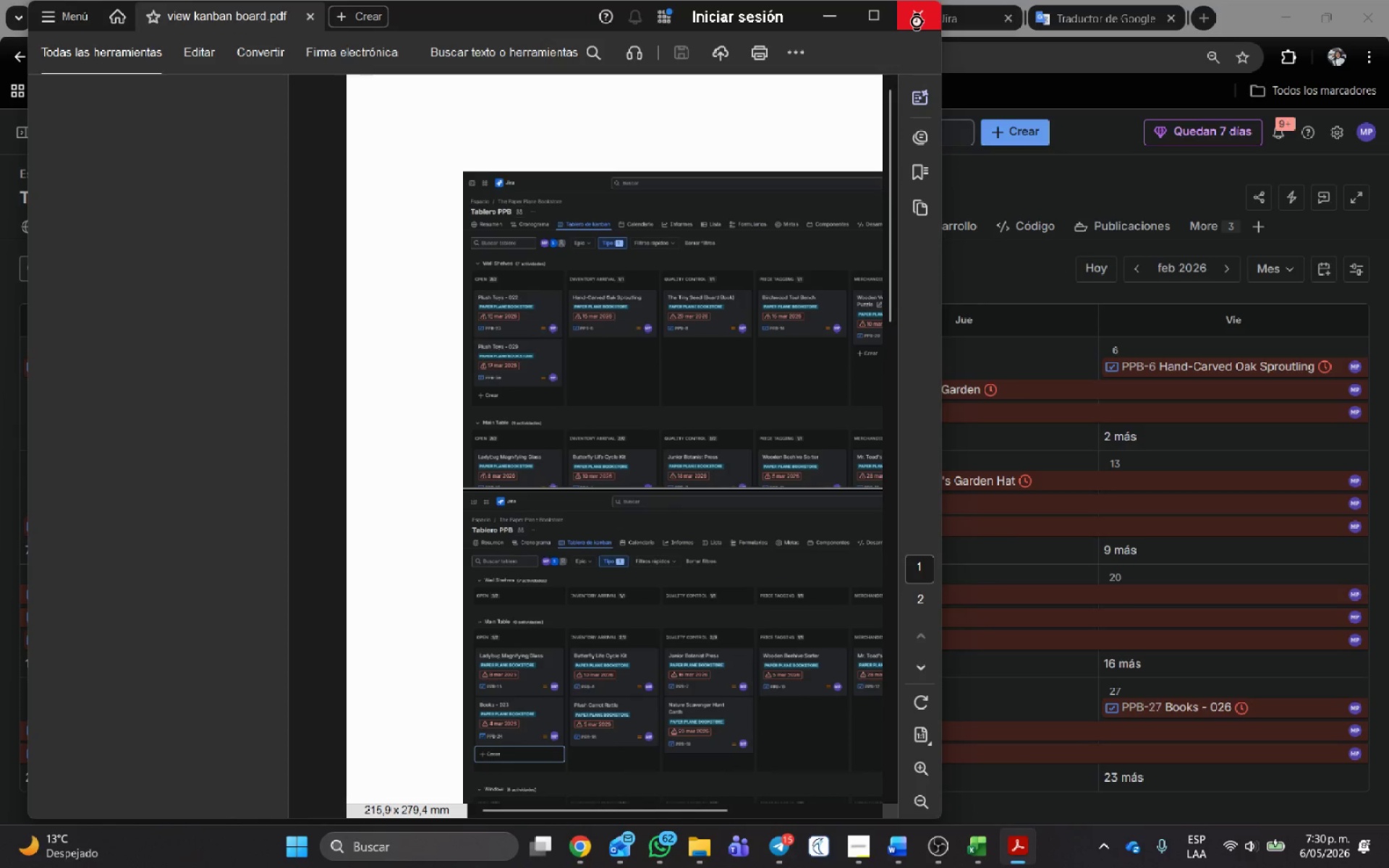 
left_click([932, 851])
 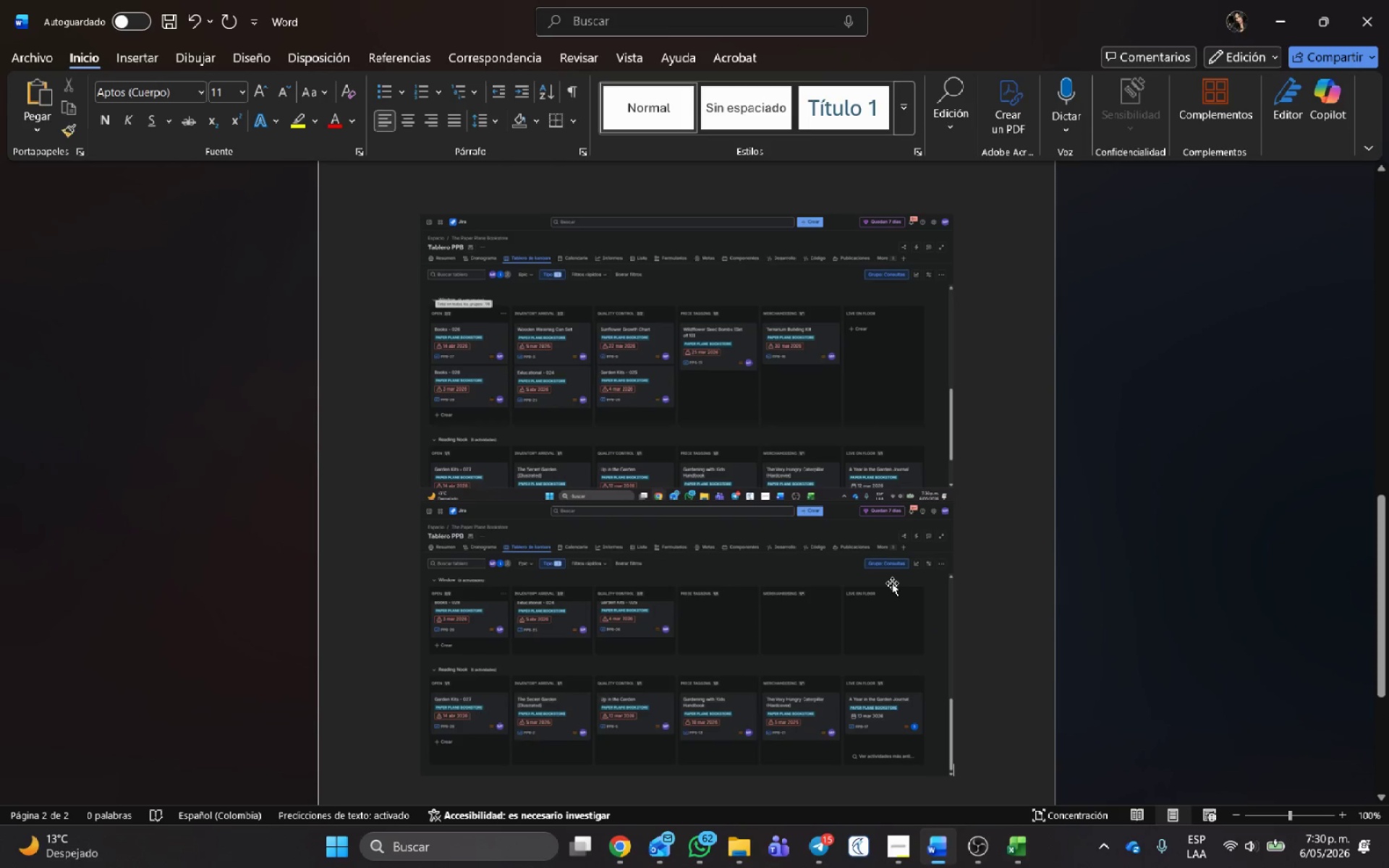 
key(Backspace)
 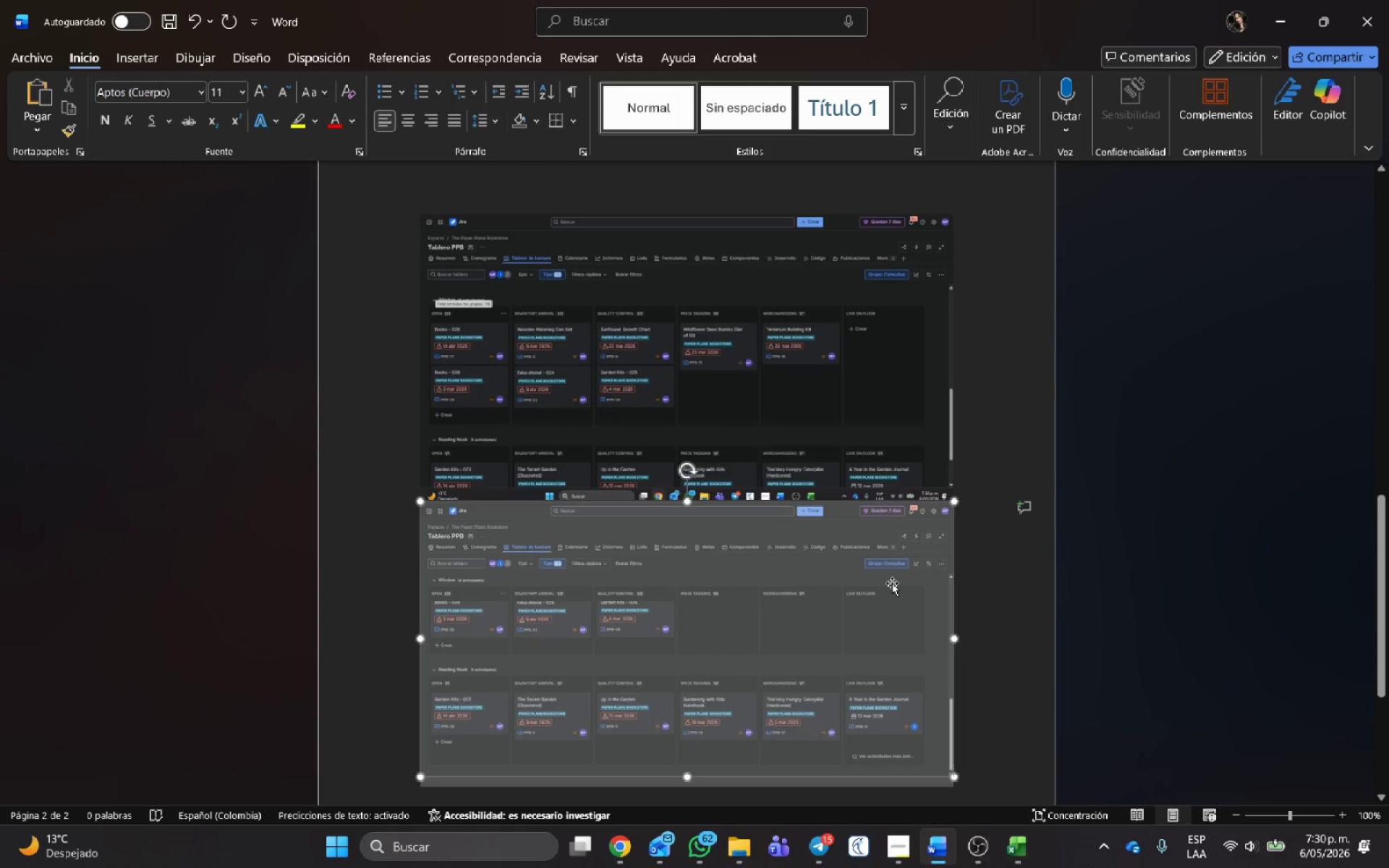 
key(Backspace)
 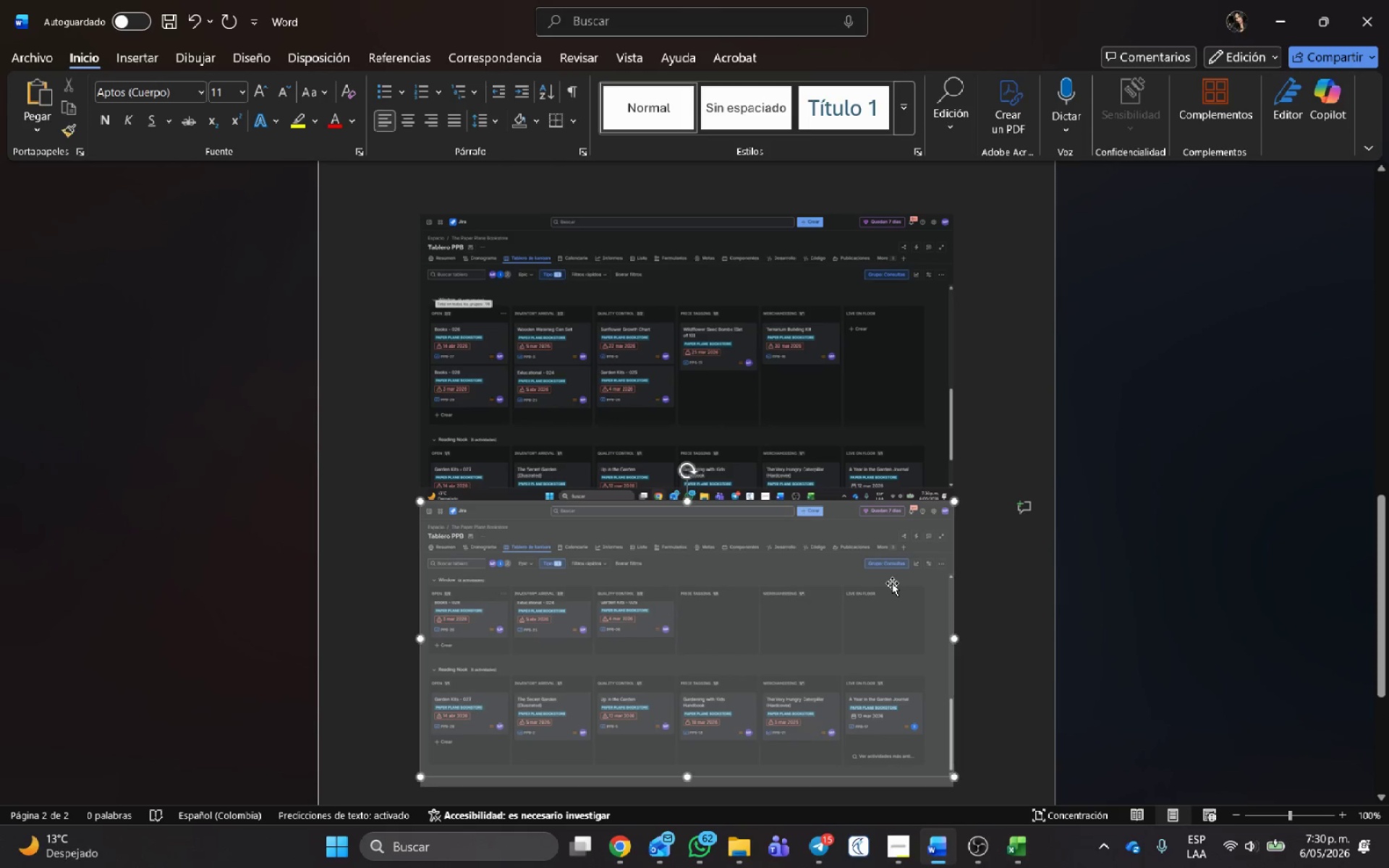 
key(Backspace)
 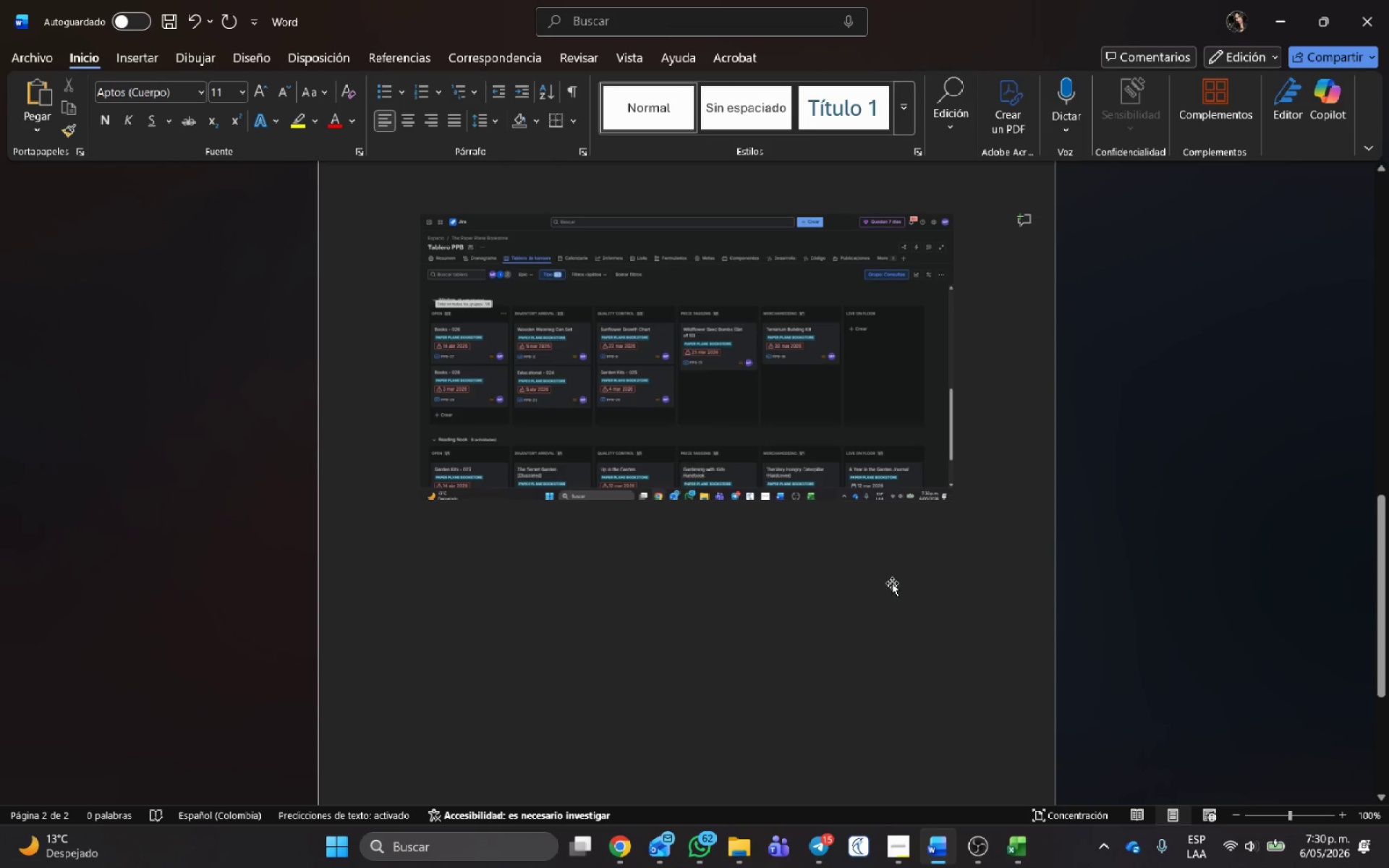 
key(Backspace)
 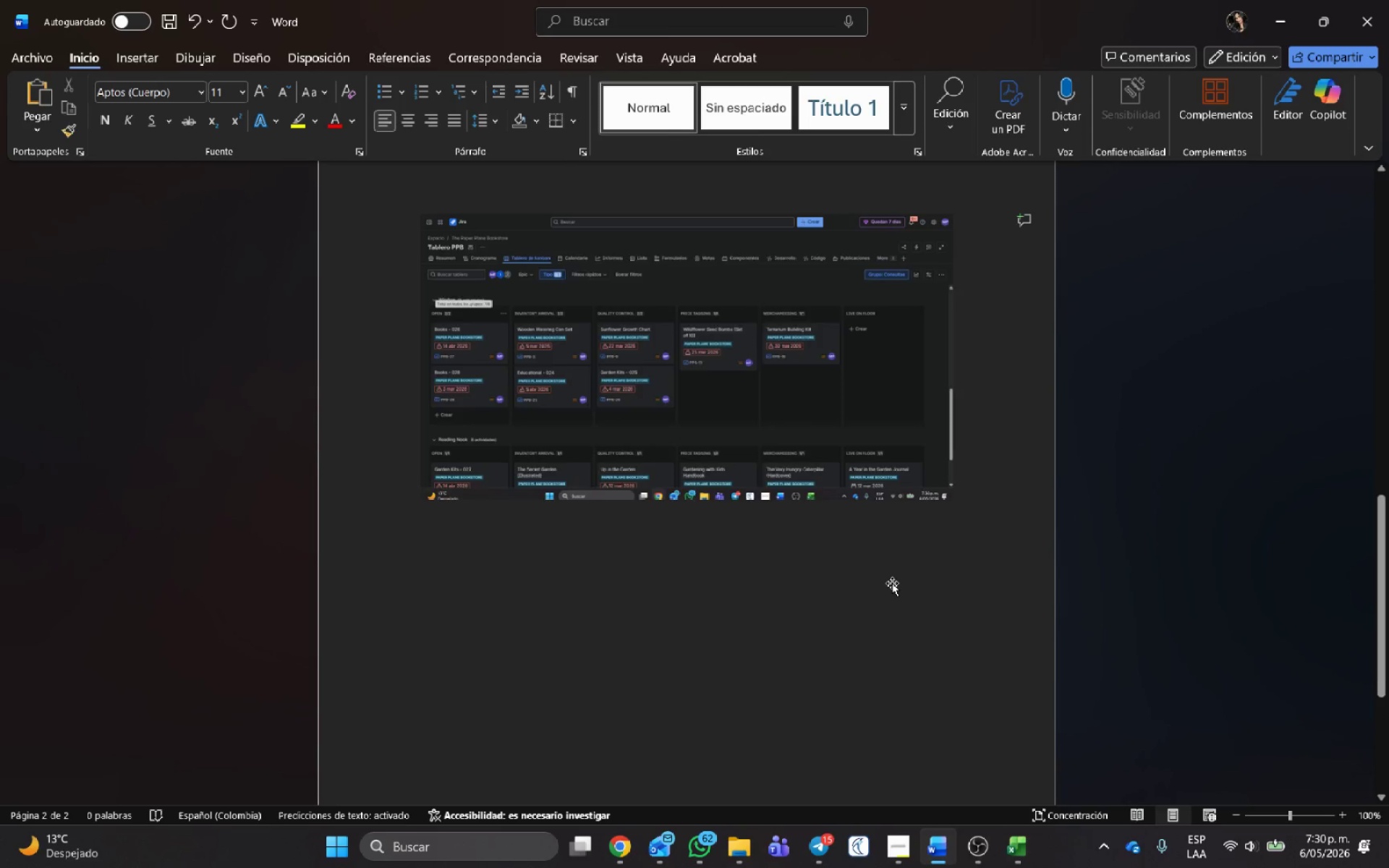 
key(Backspace)
 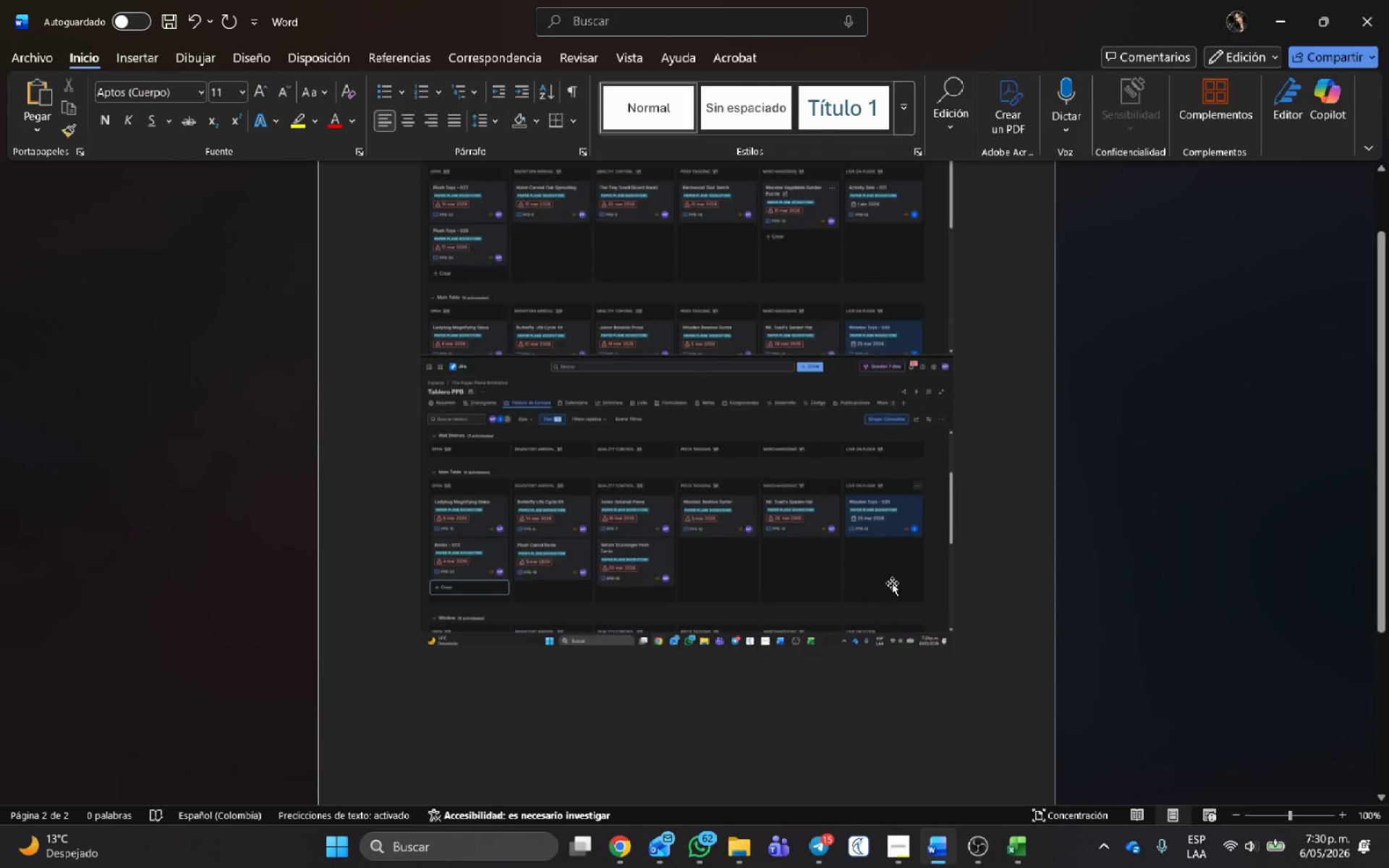 
key(Backspace)
 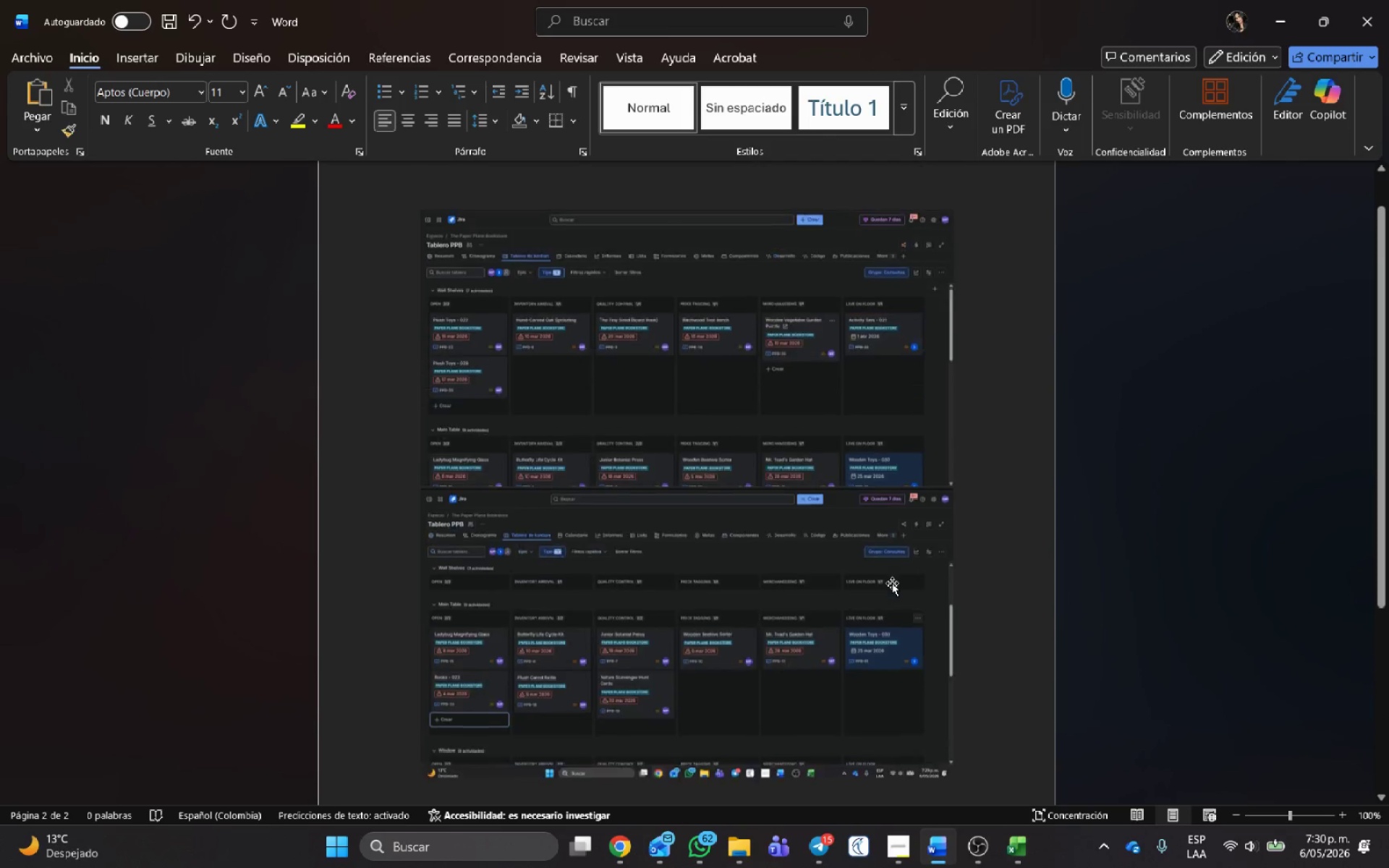 
key(Backspace)
 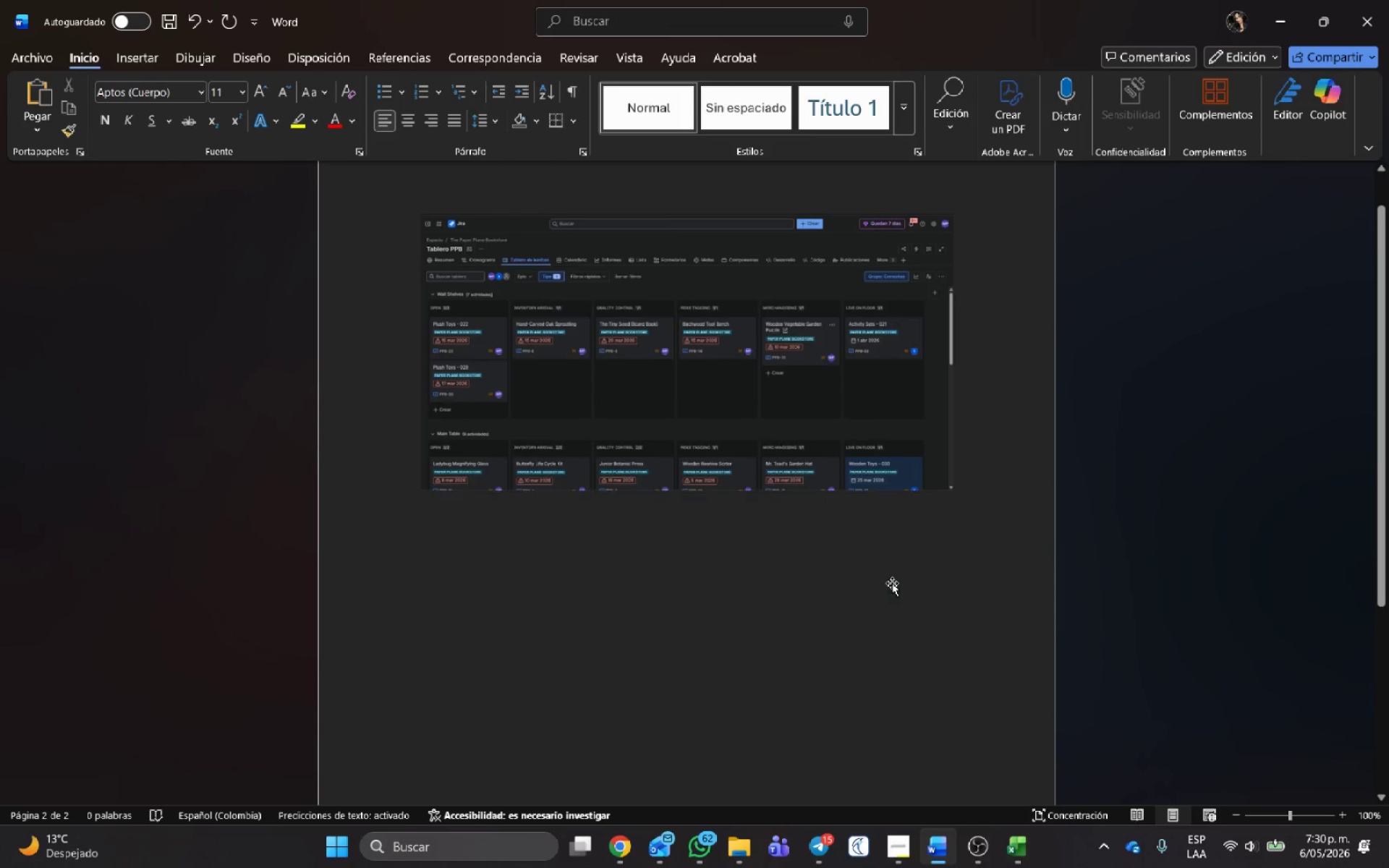 
key(Backspace)
 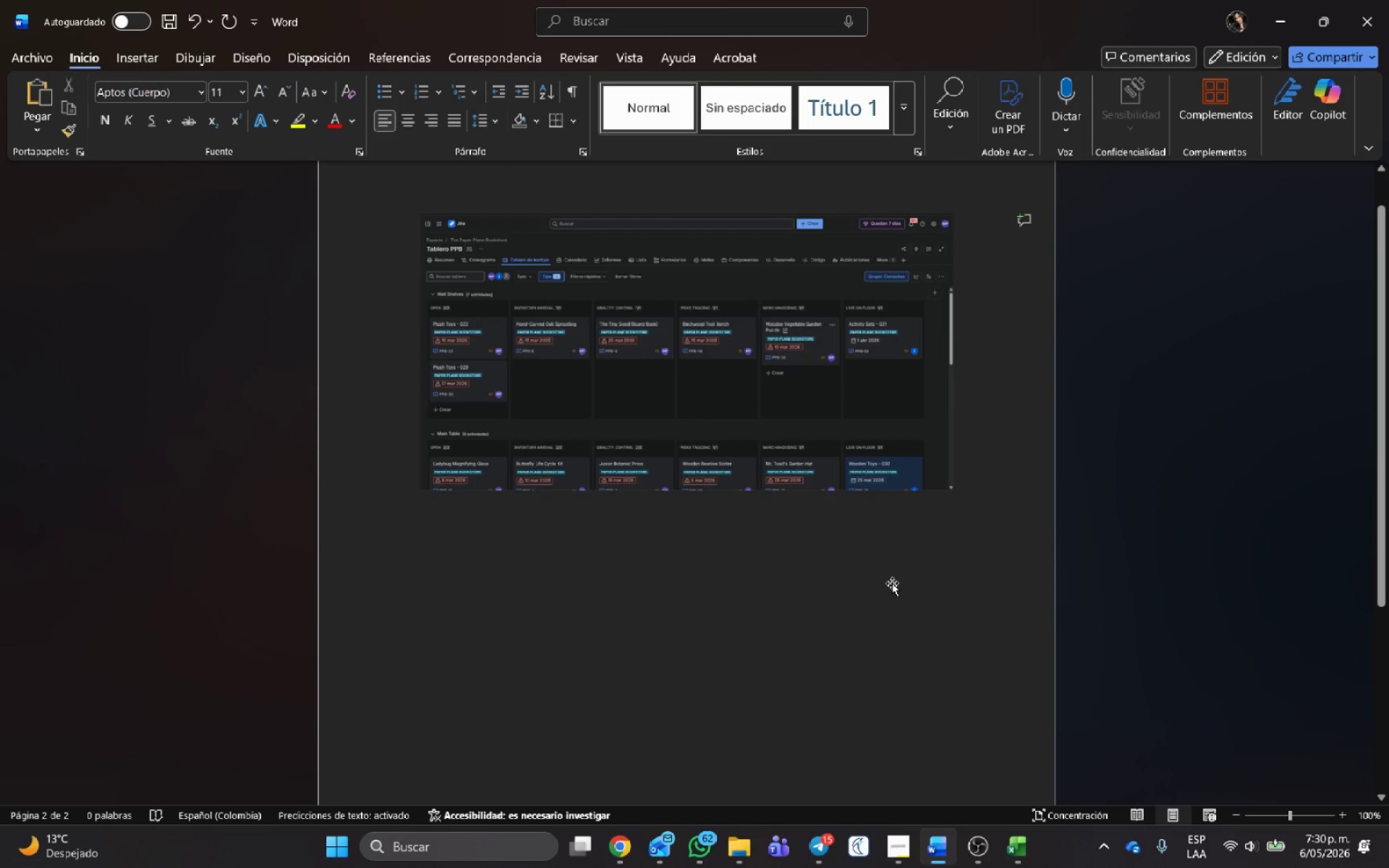 
key(Backspace)
 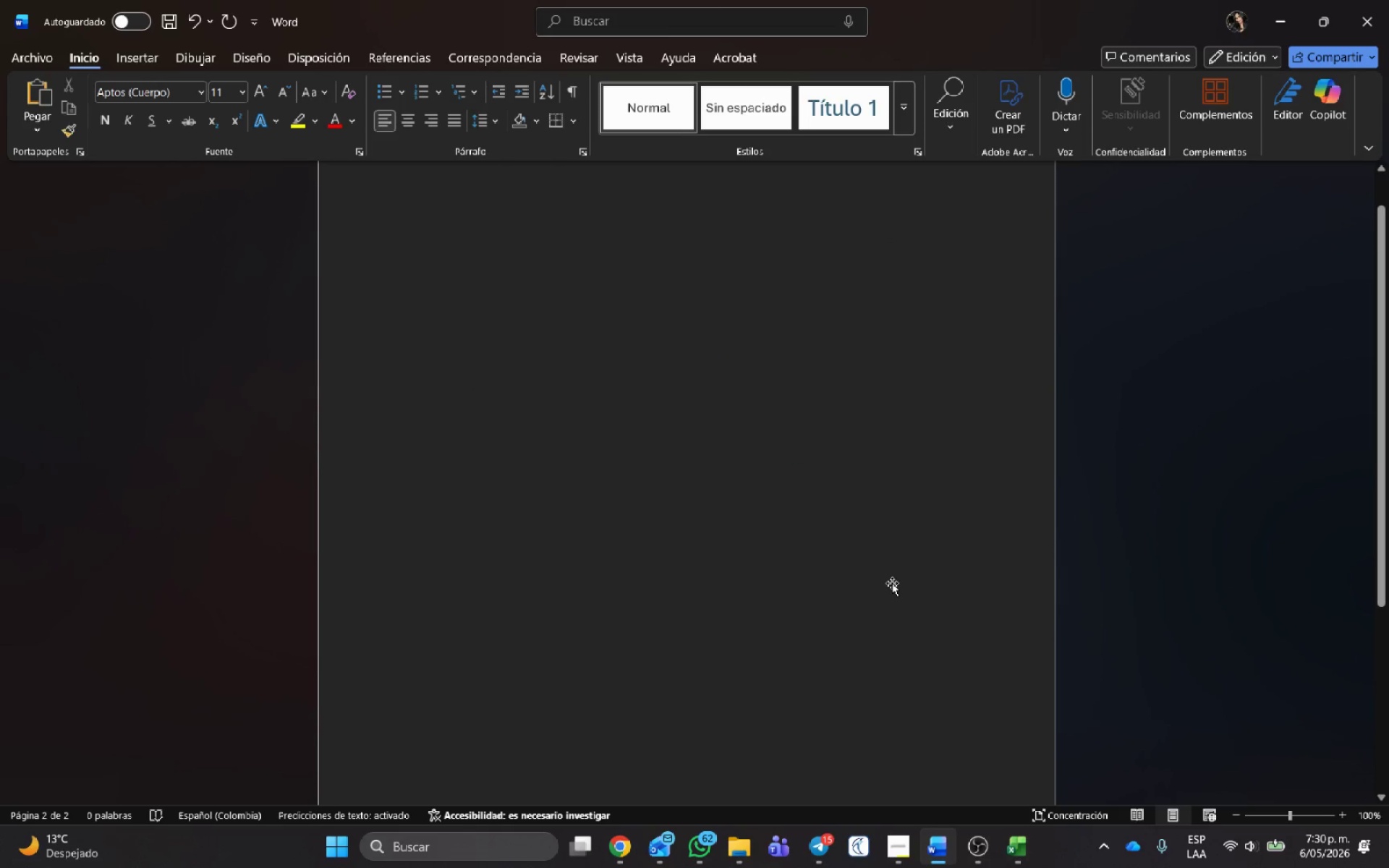 
key(Backspace)
 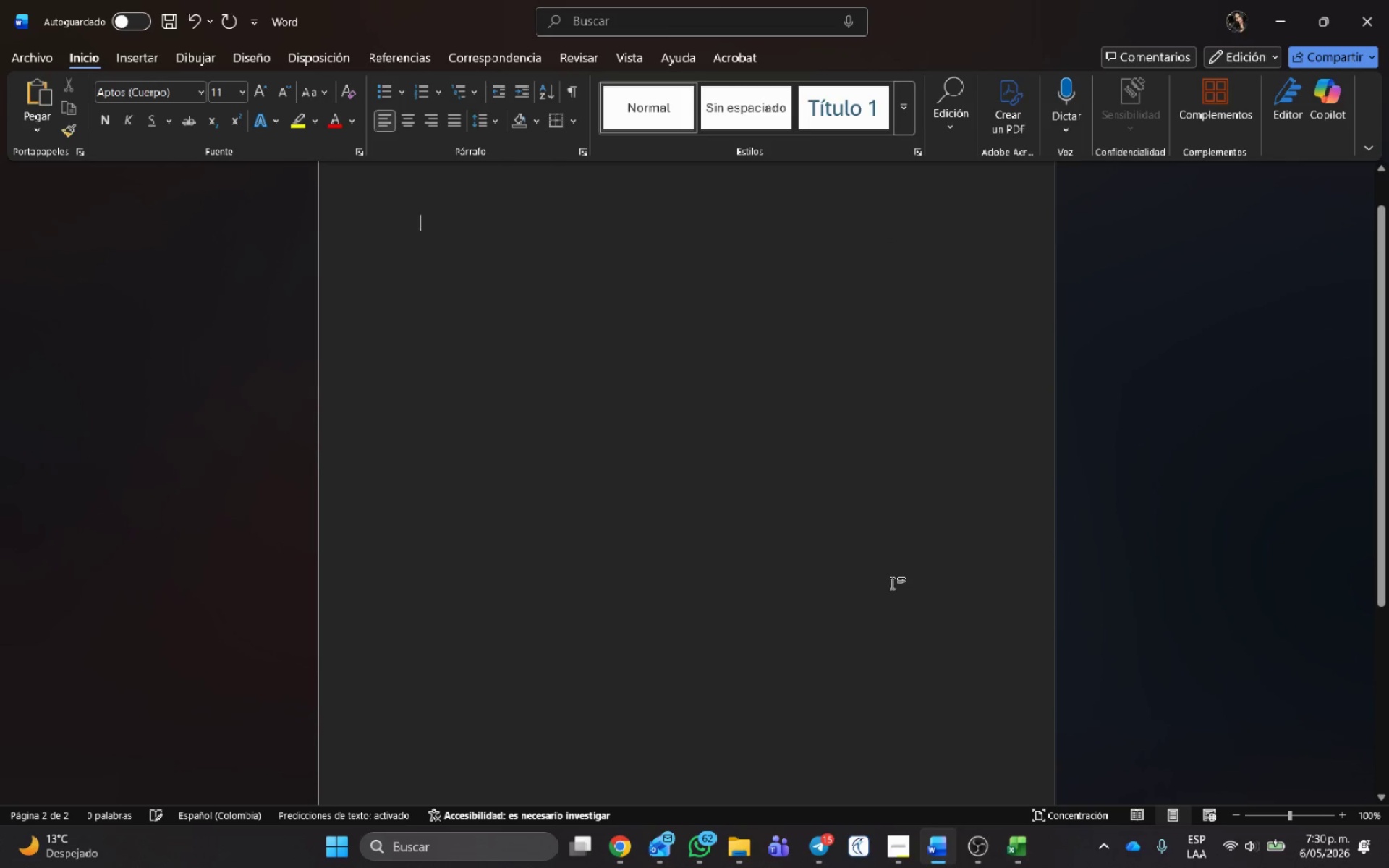 
key(Alt+AltLeft)
 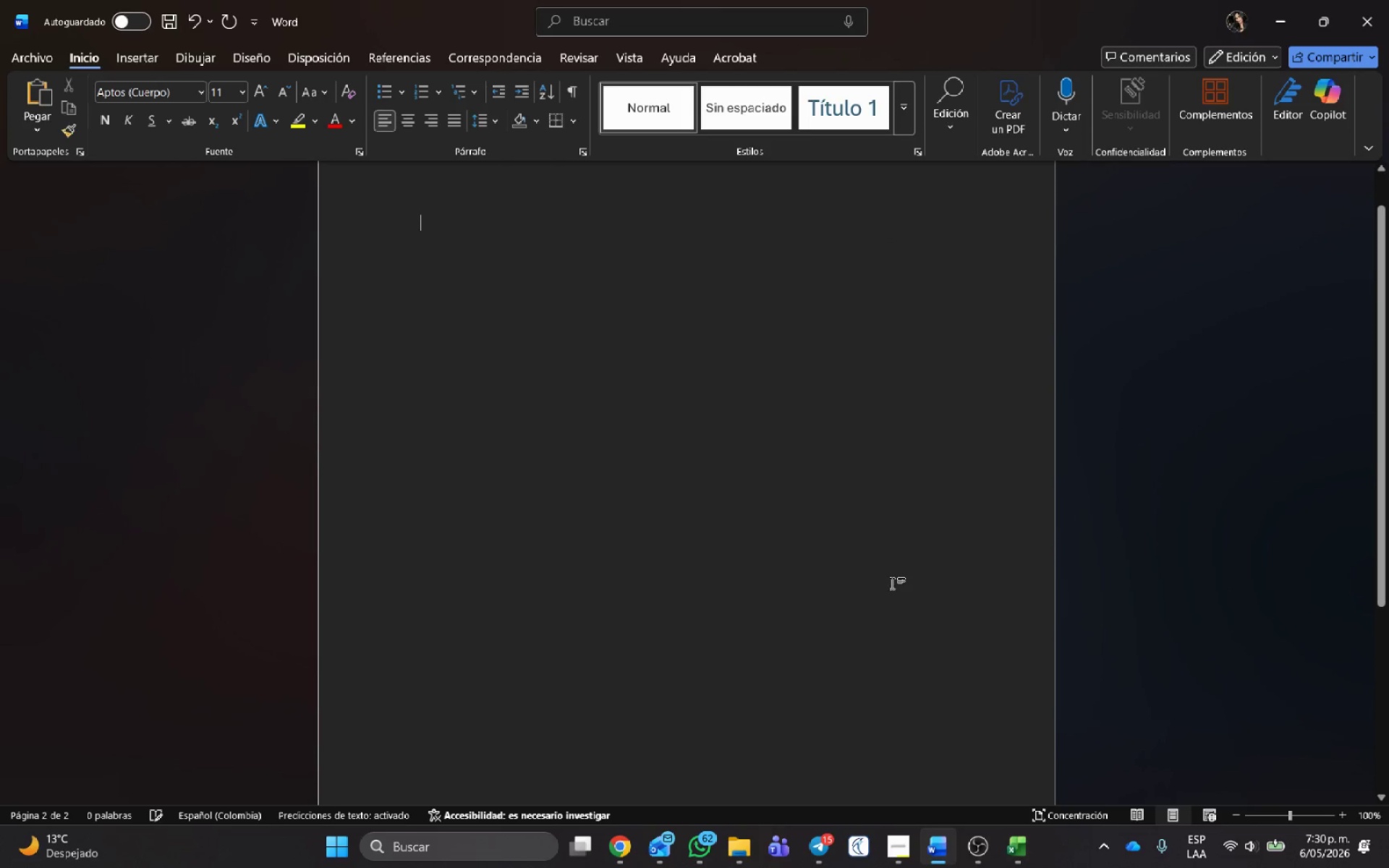 
key(Alt+Tab)
 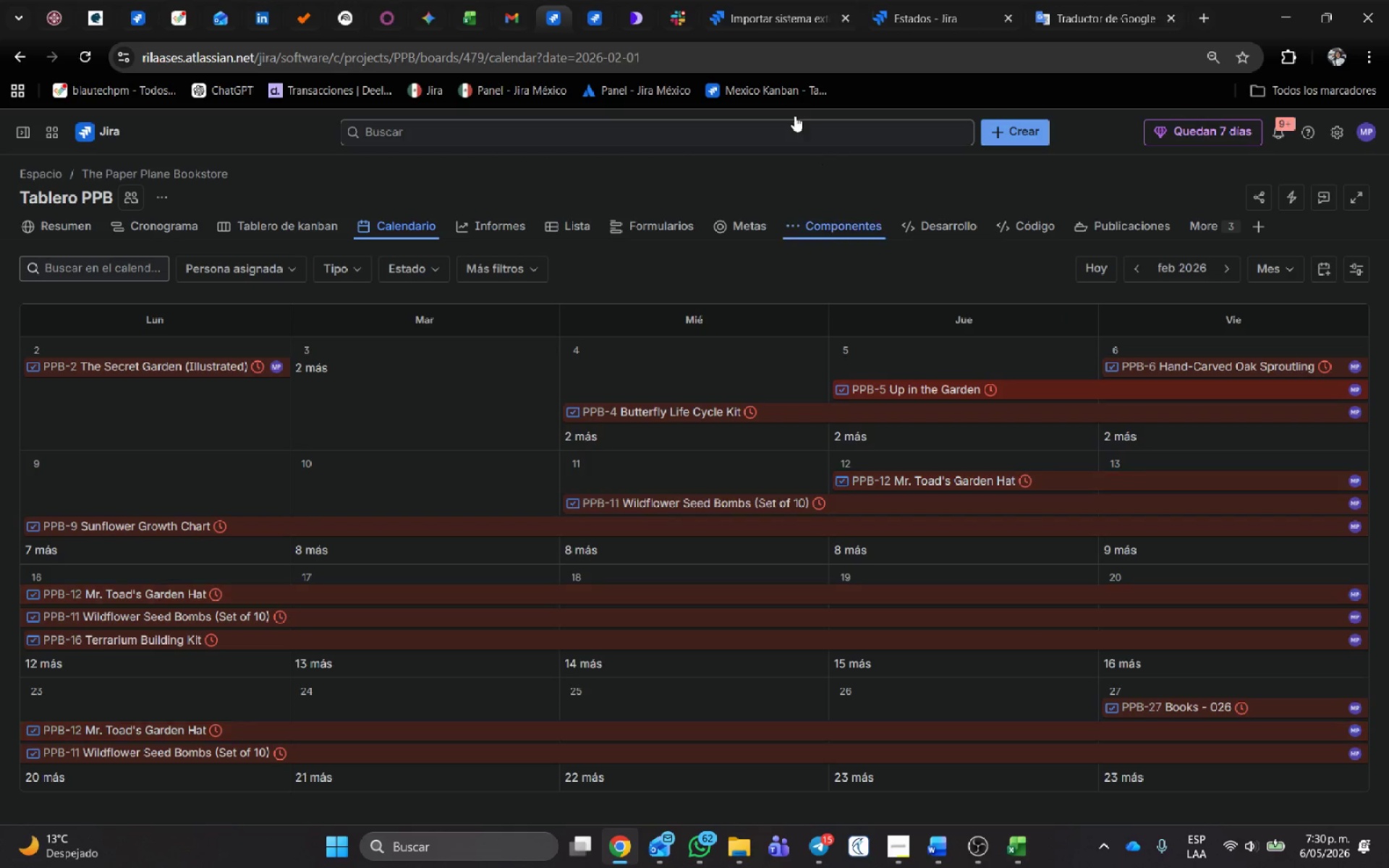 
key(Meta+Shift+S)
 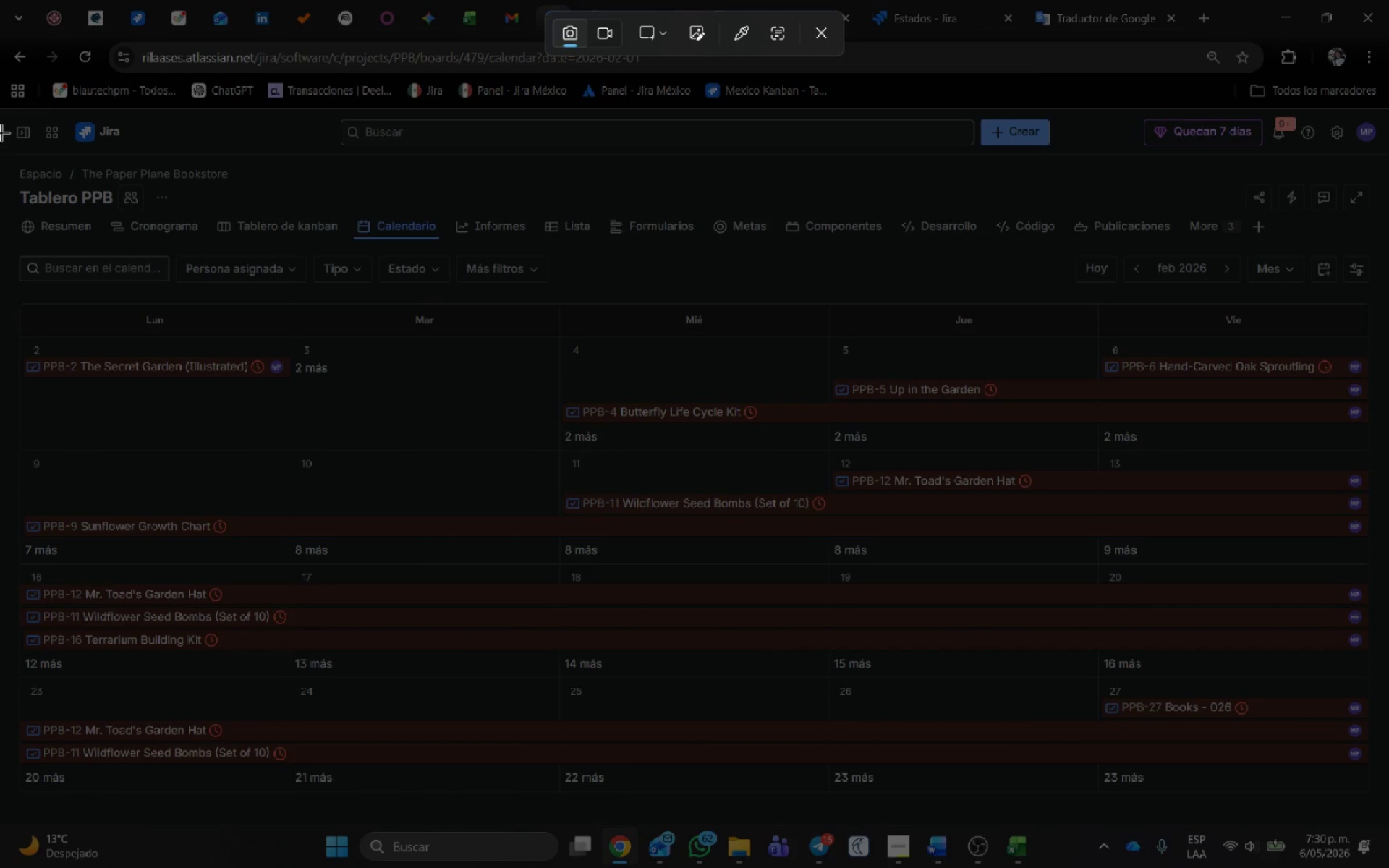 
left_click_drag(start_coordinate=[0, 107], to_coordinate=[1388, 867])
 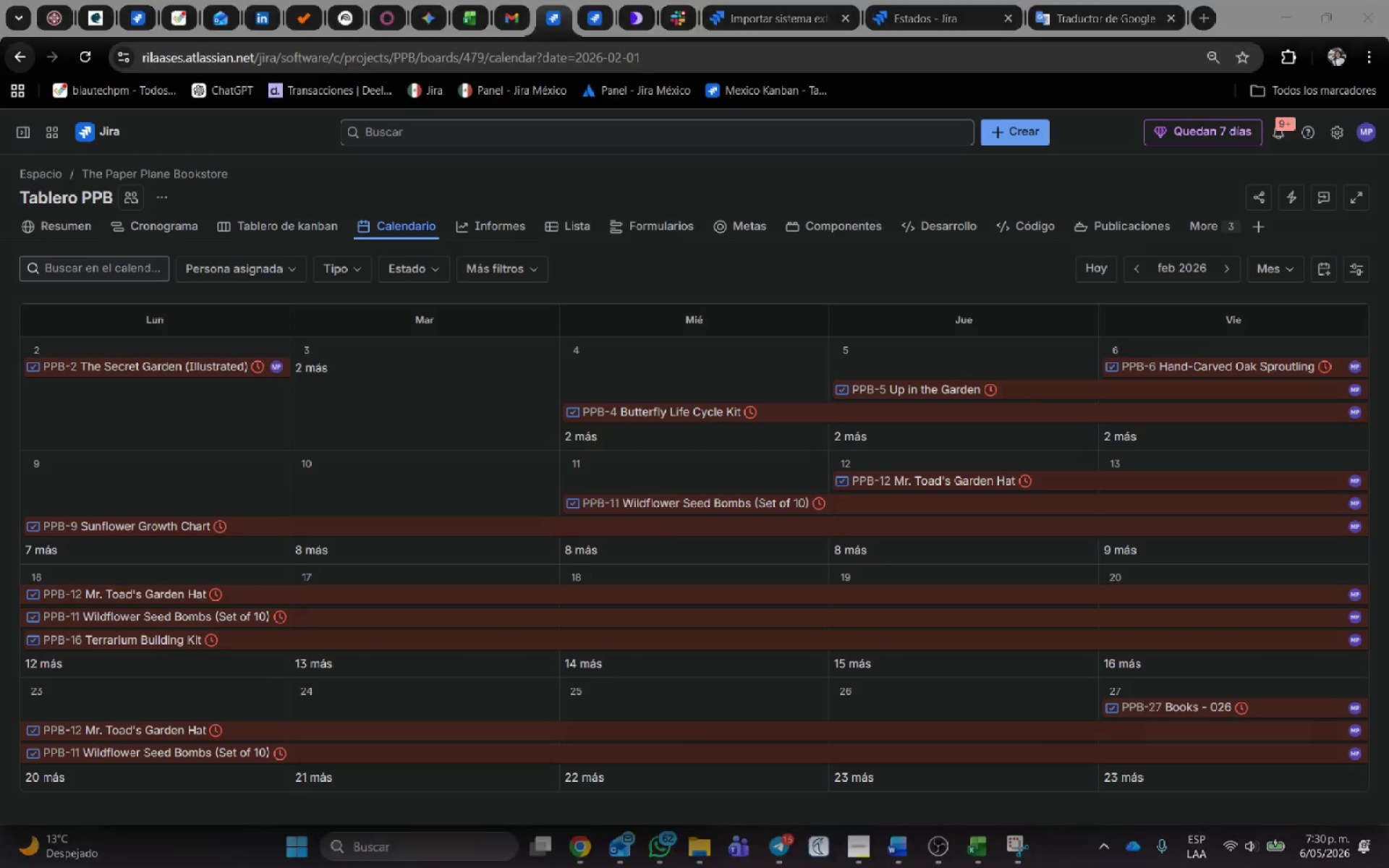 
key(Alt+AltLeft)
 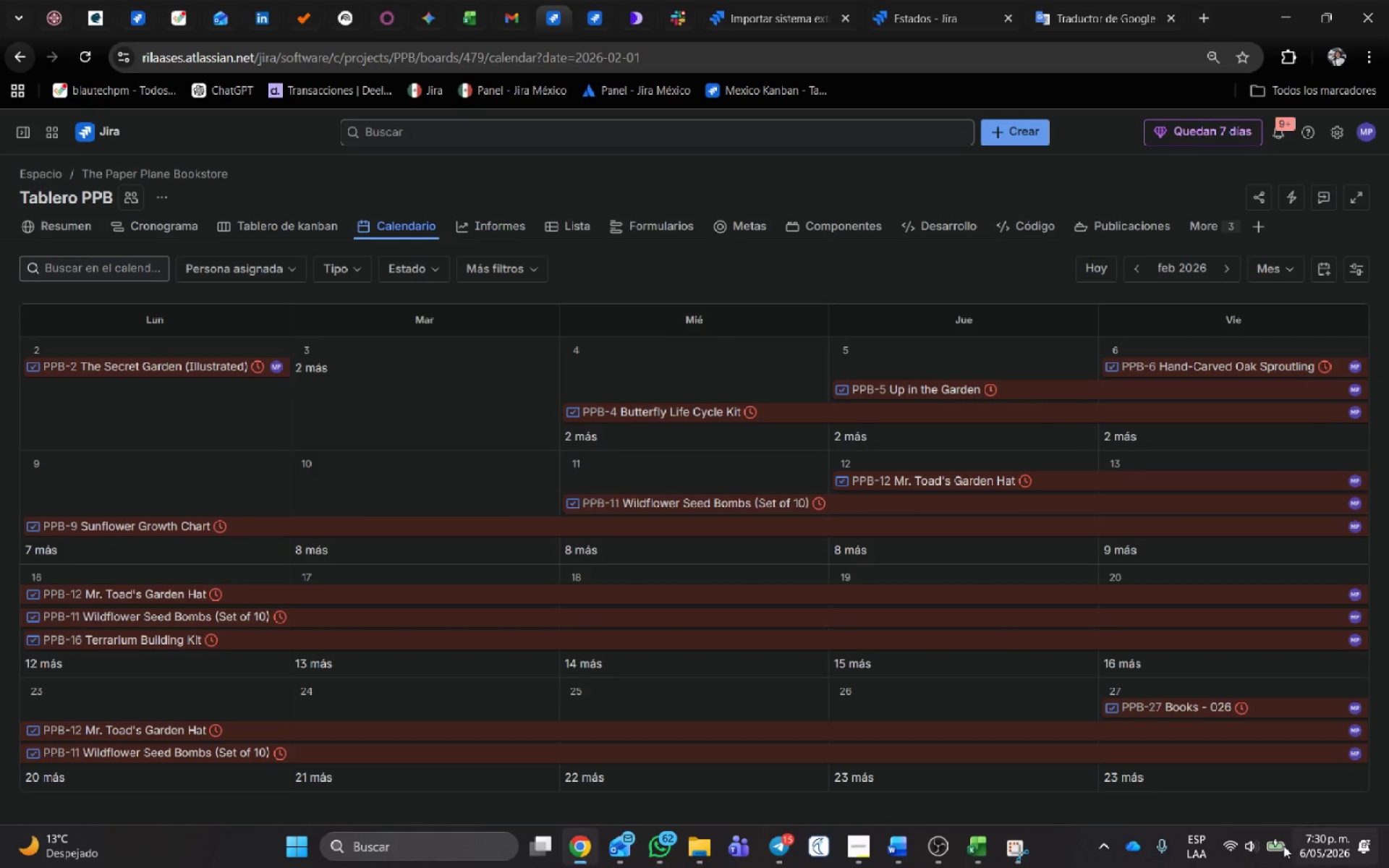 
key(Alt+Tab)
 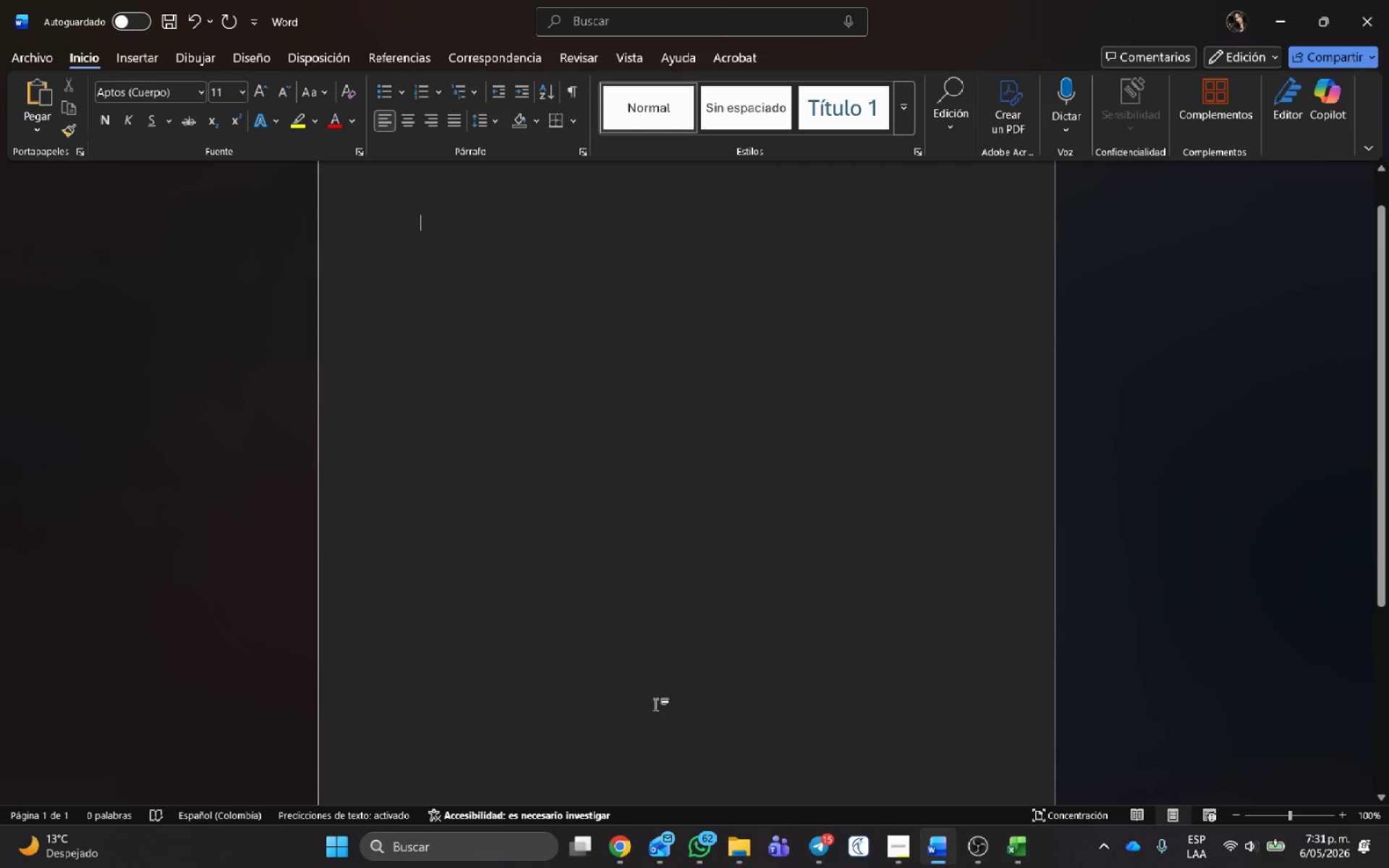 
key(Control+V)
 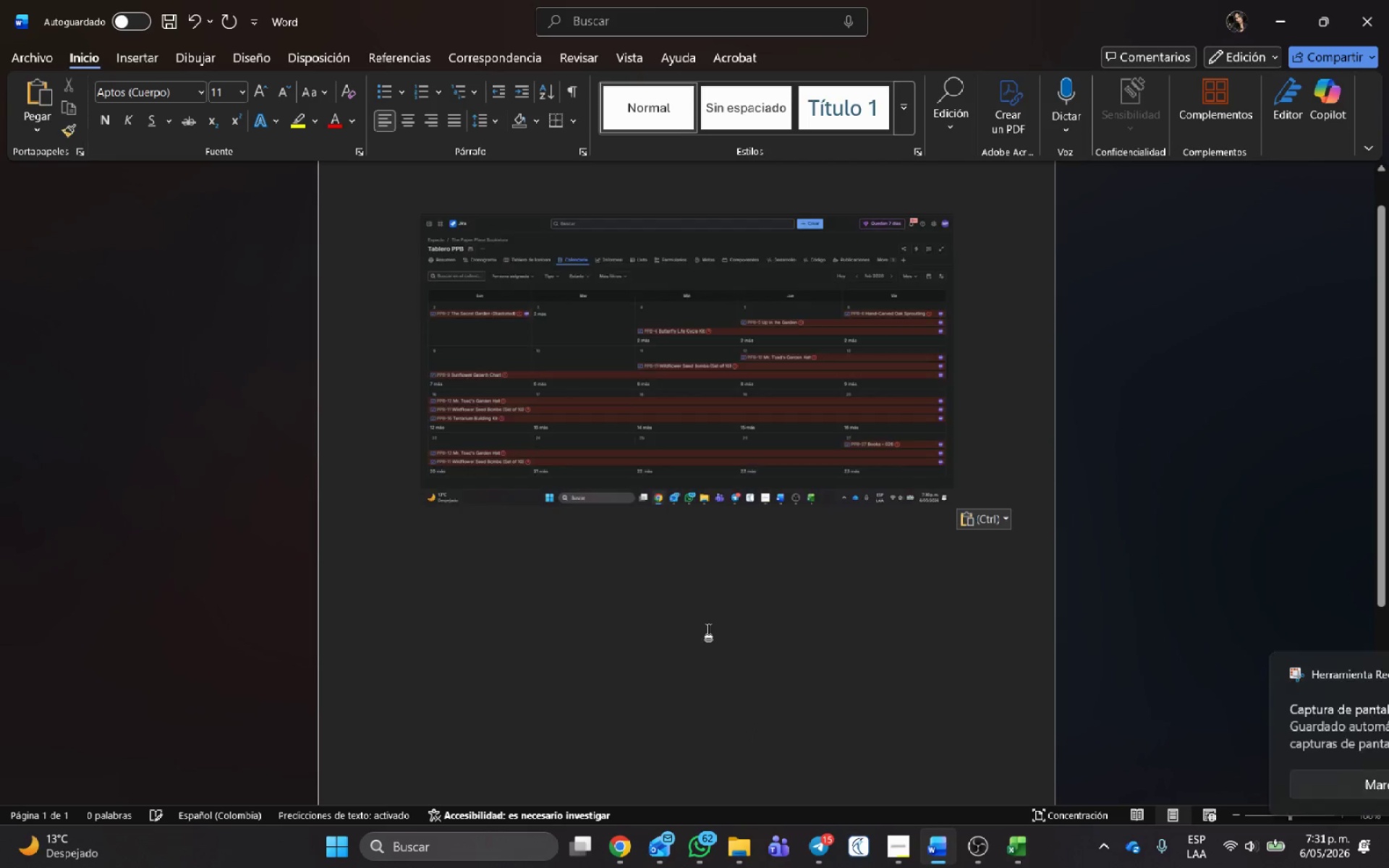 
key(Alt+AltLeft)
 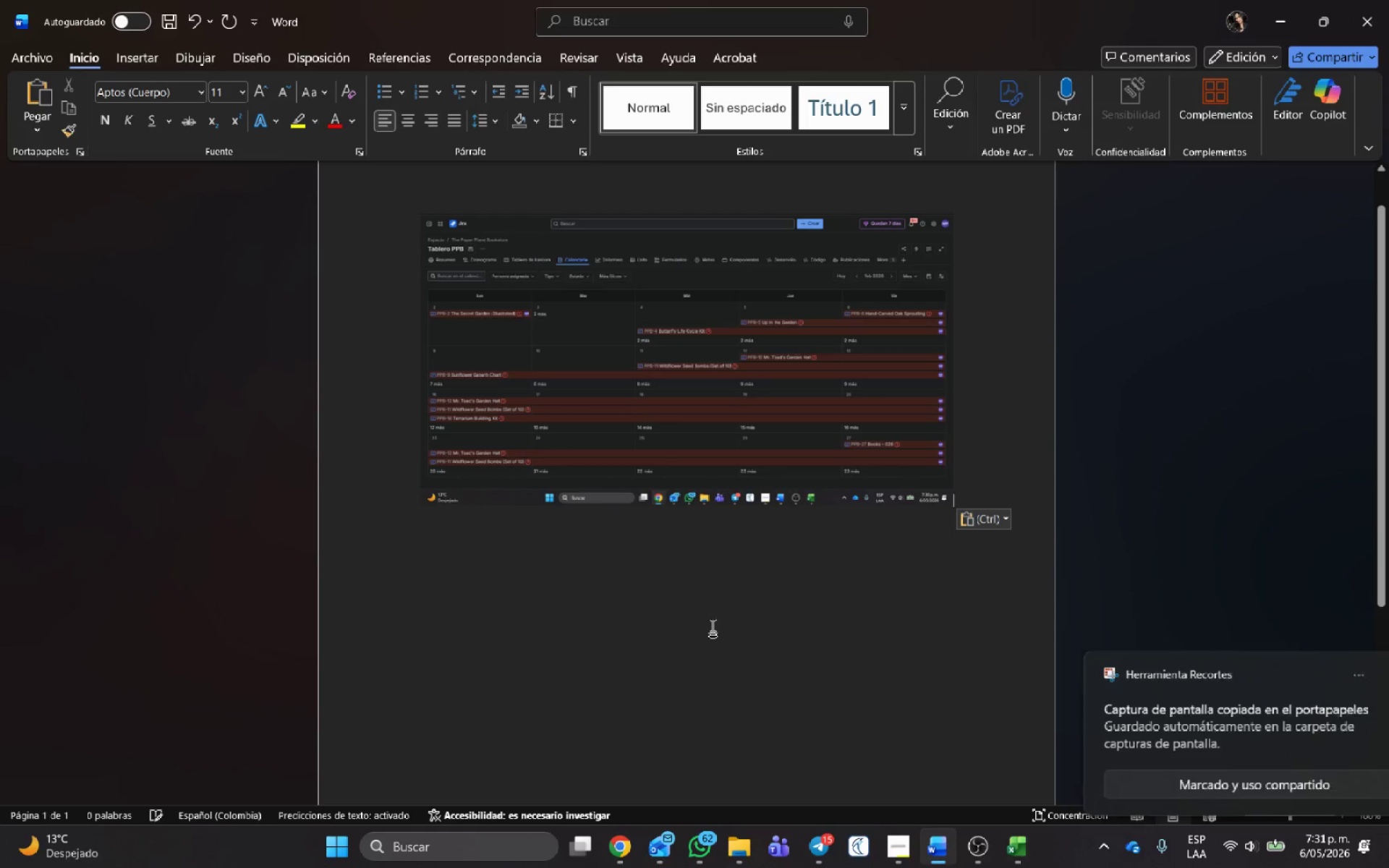 
key(Alt+Tab)
 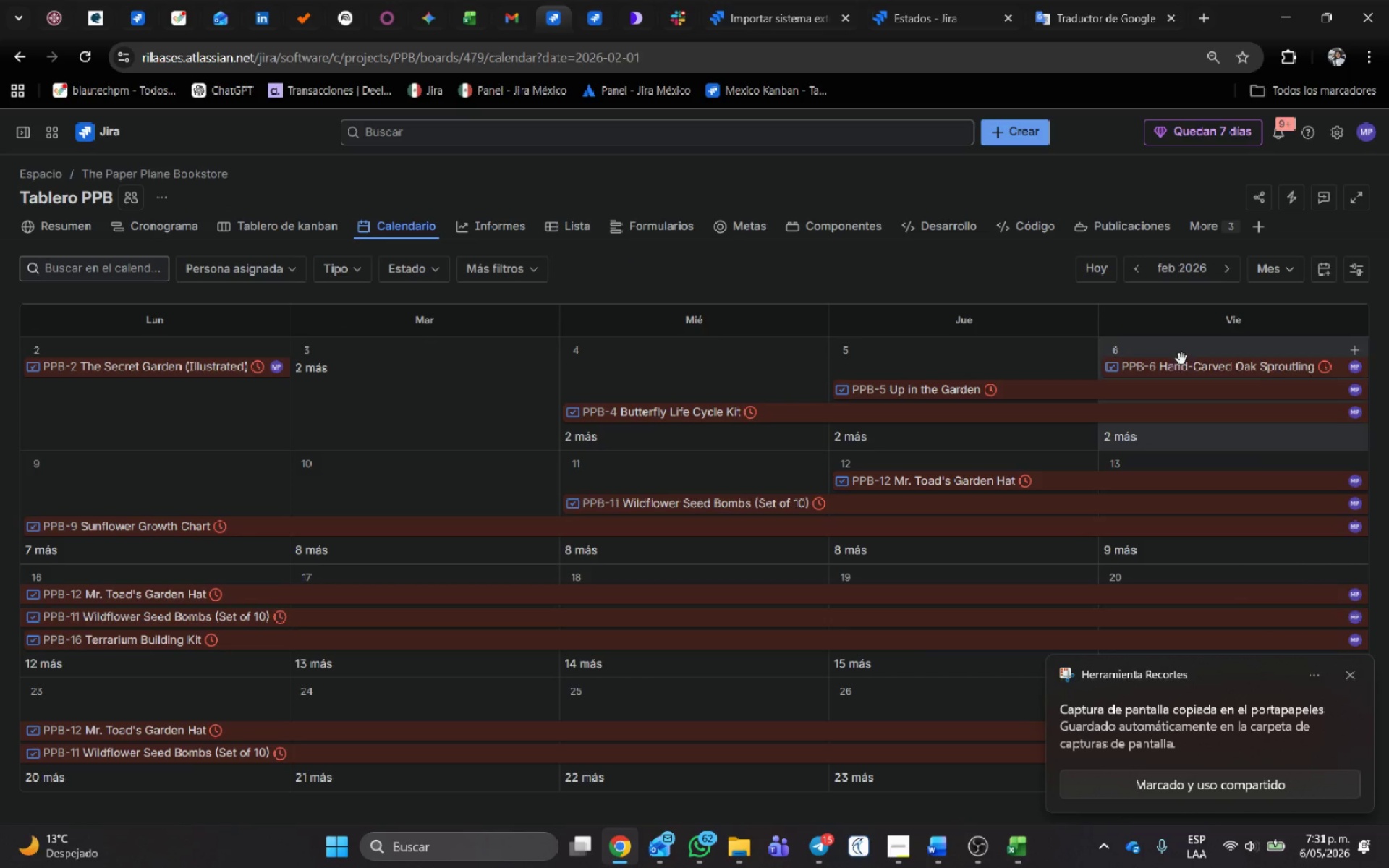 
mouse_move([471, 270])
 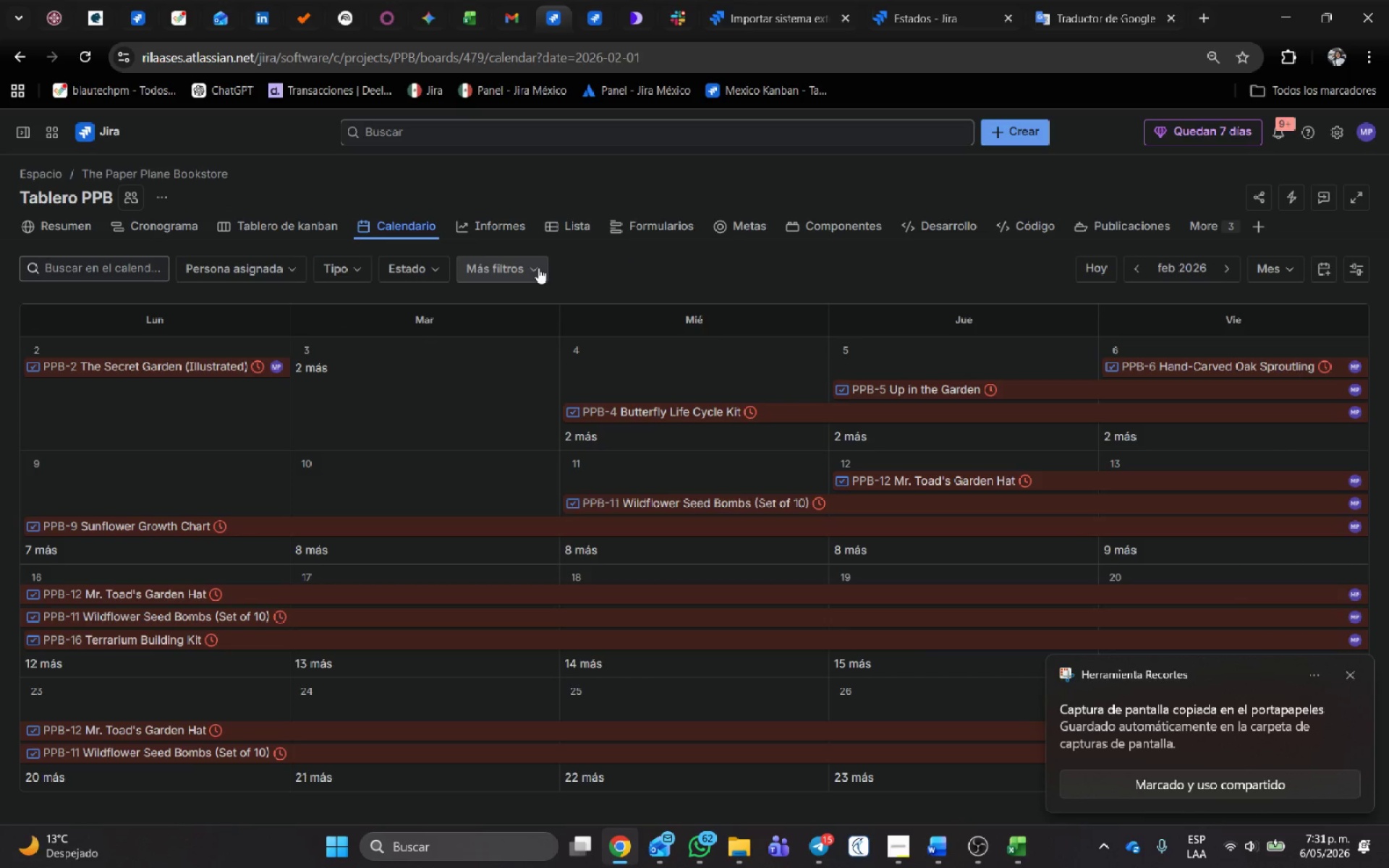 
left_click([538, 268])
 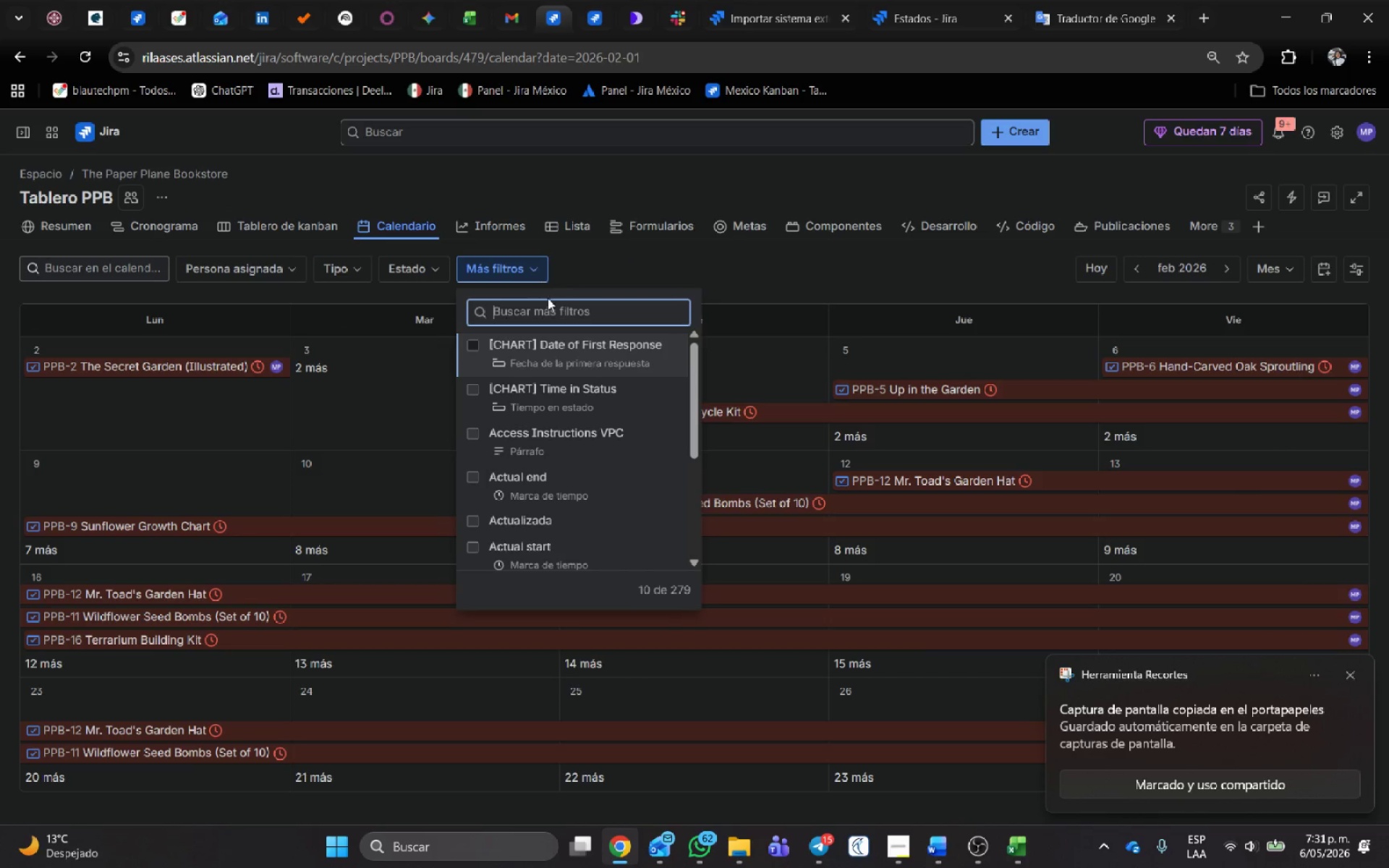 
left_click([551, 309])
 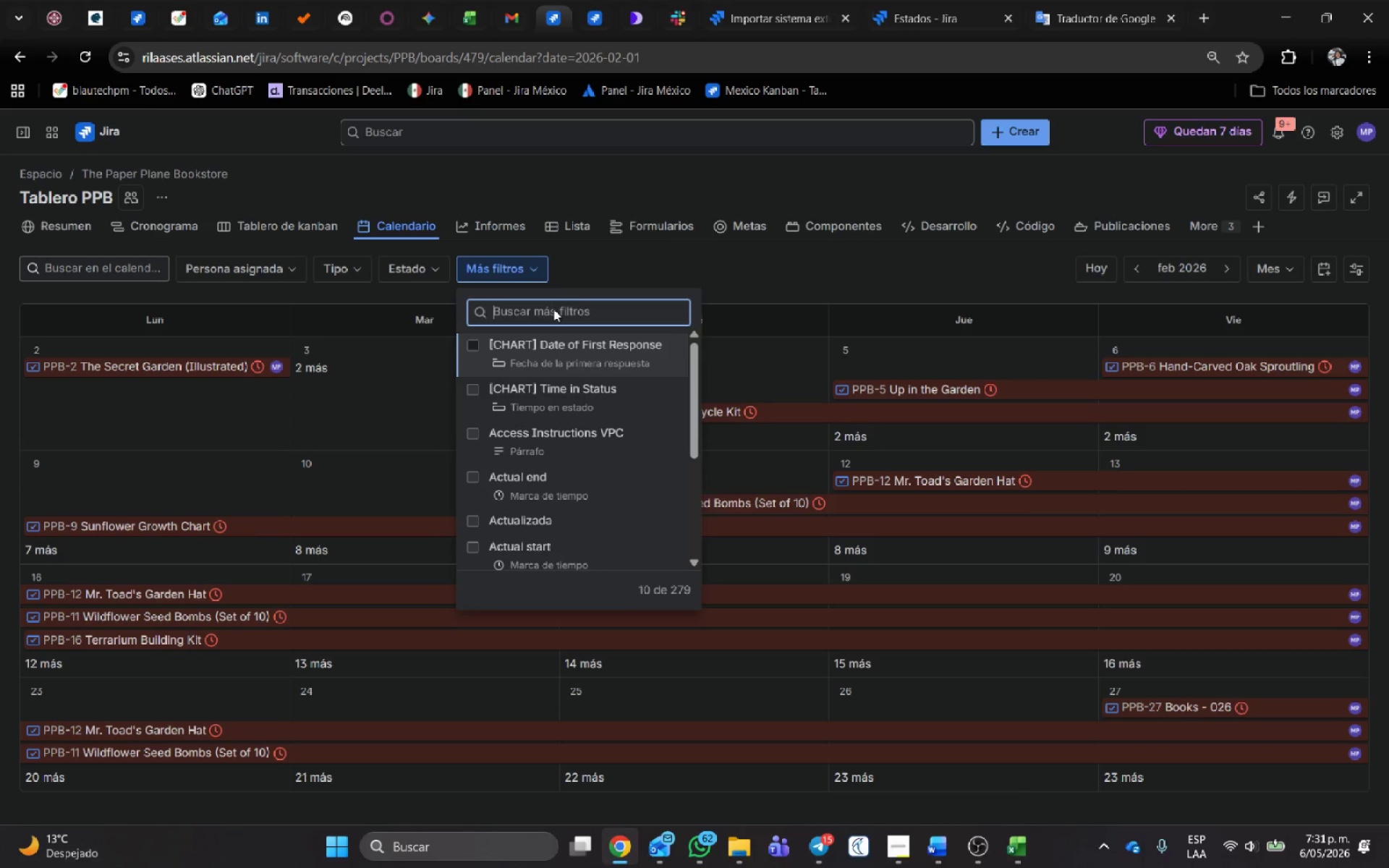 
type(disp)
 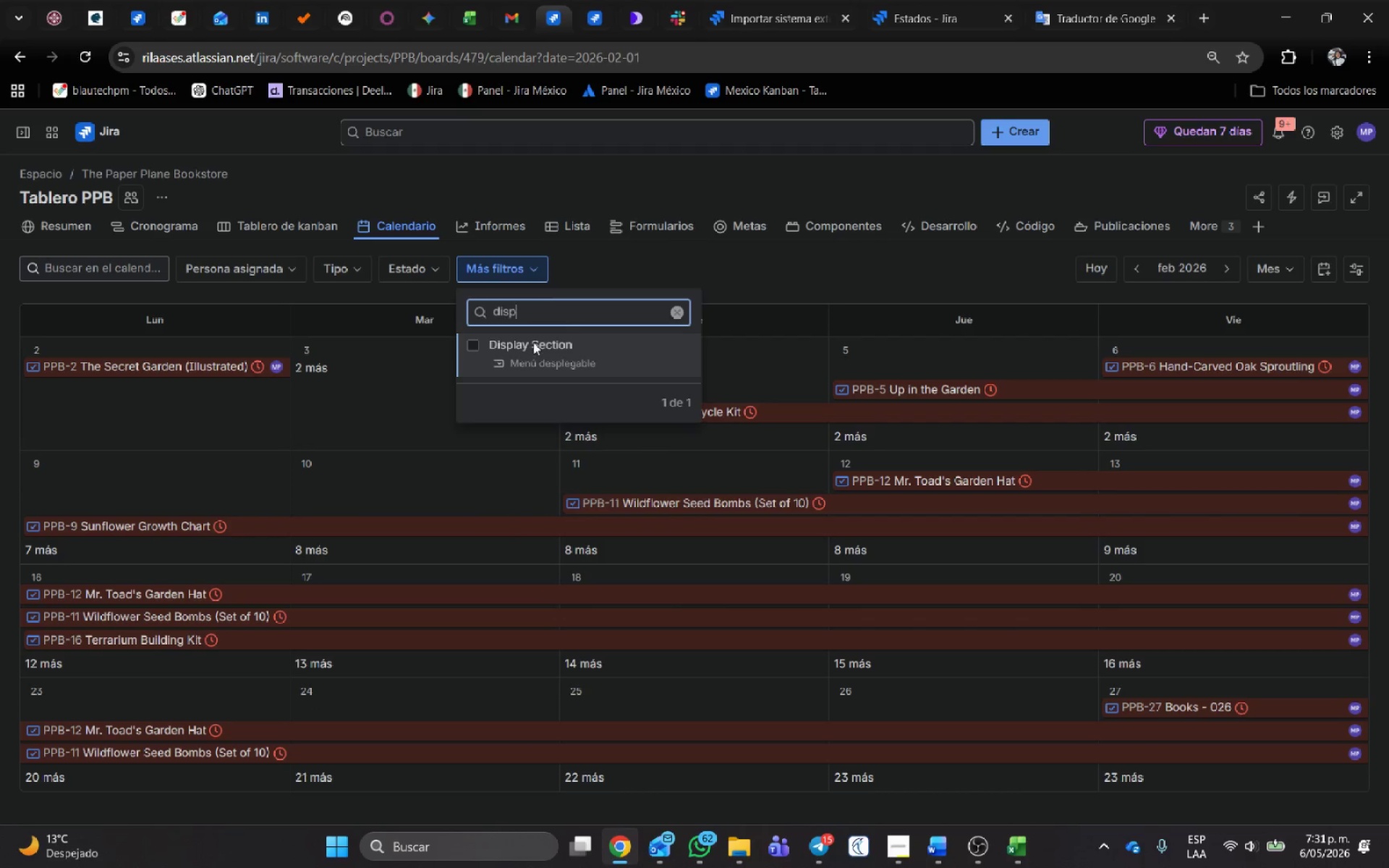 
left_click([529, 346])
 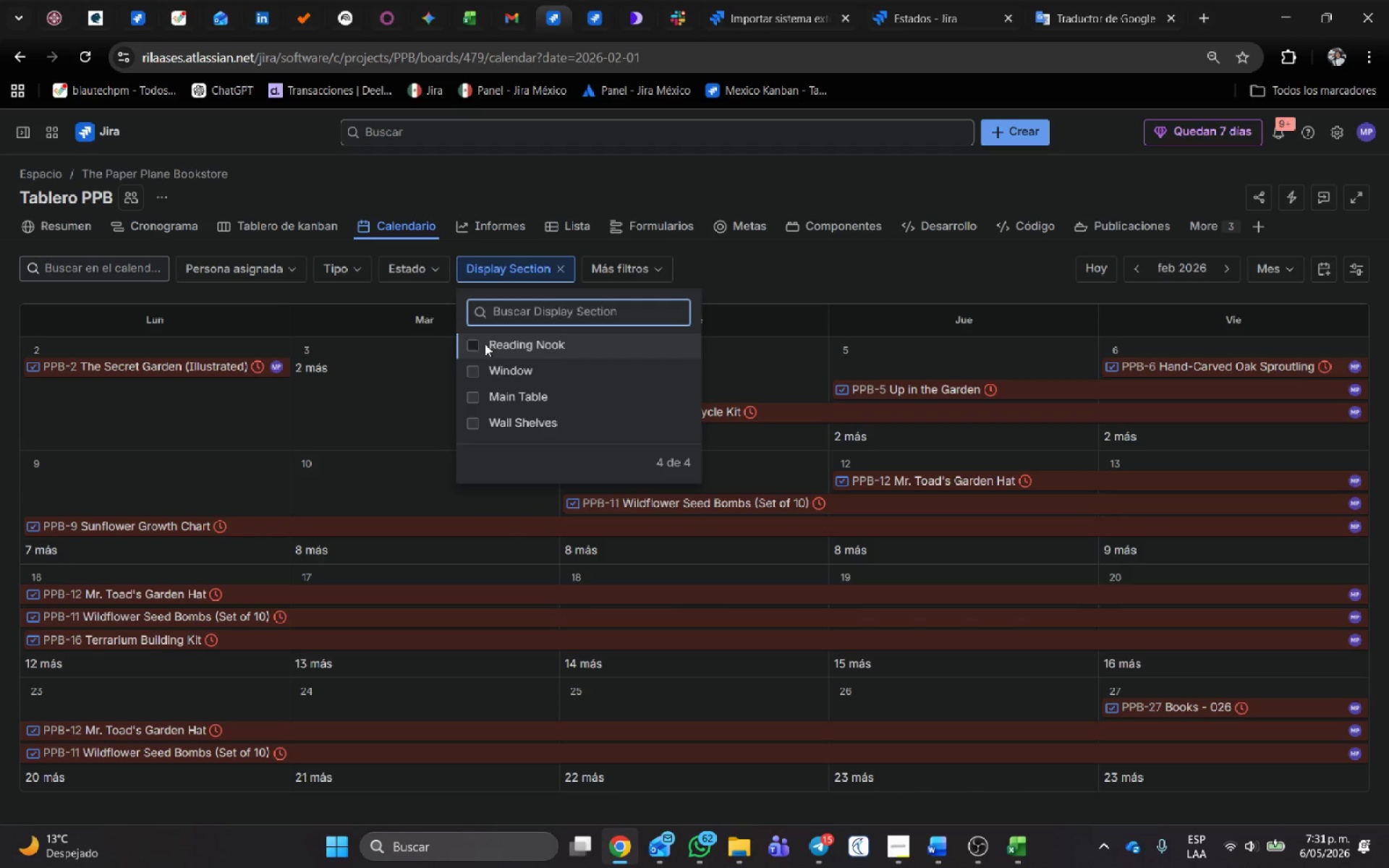 
left_click([471, 341])
 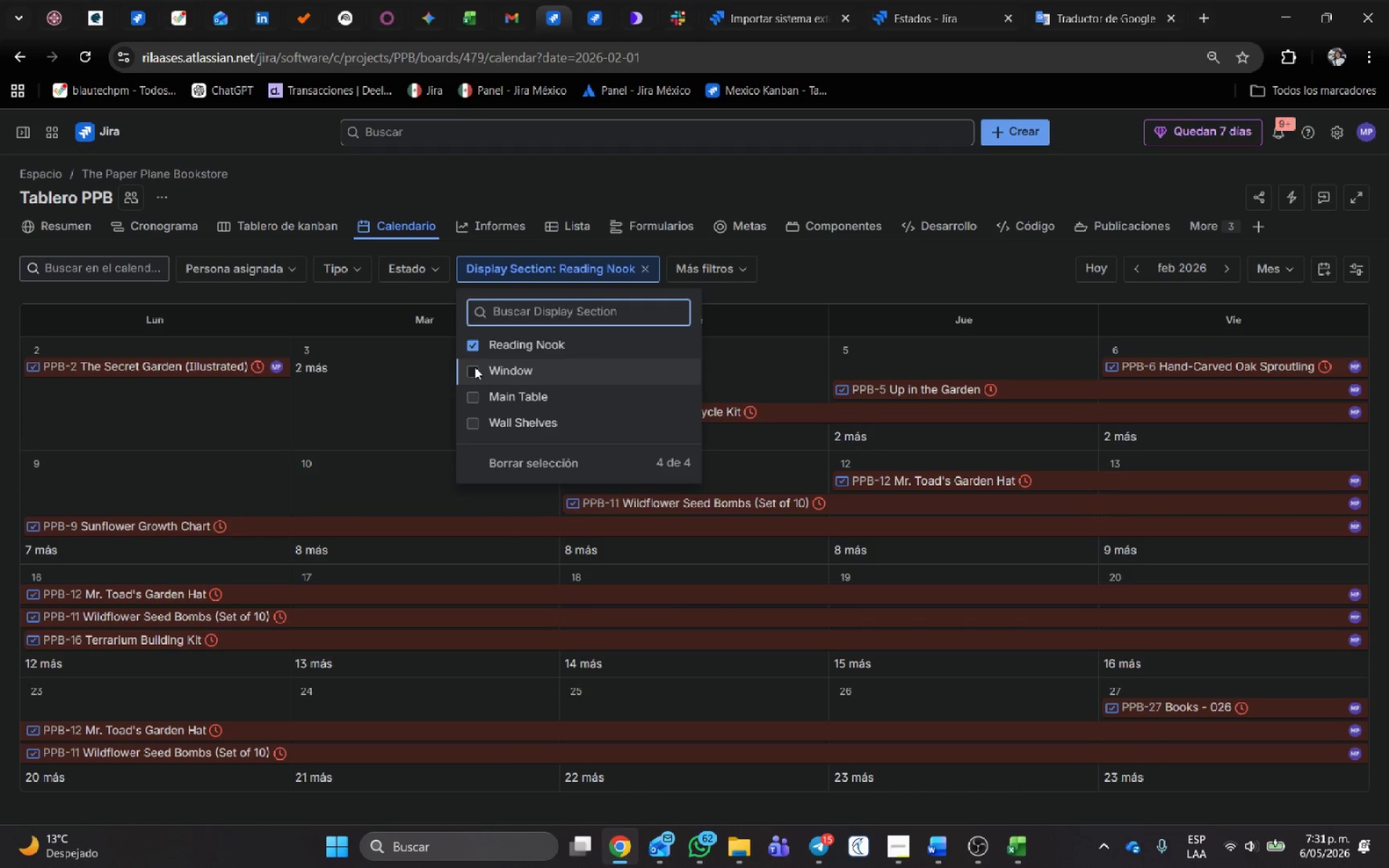 
left_click([475, 367])
 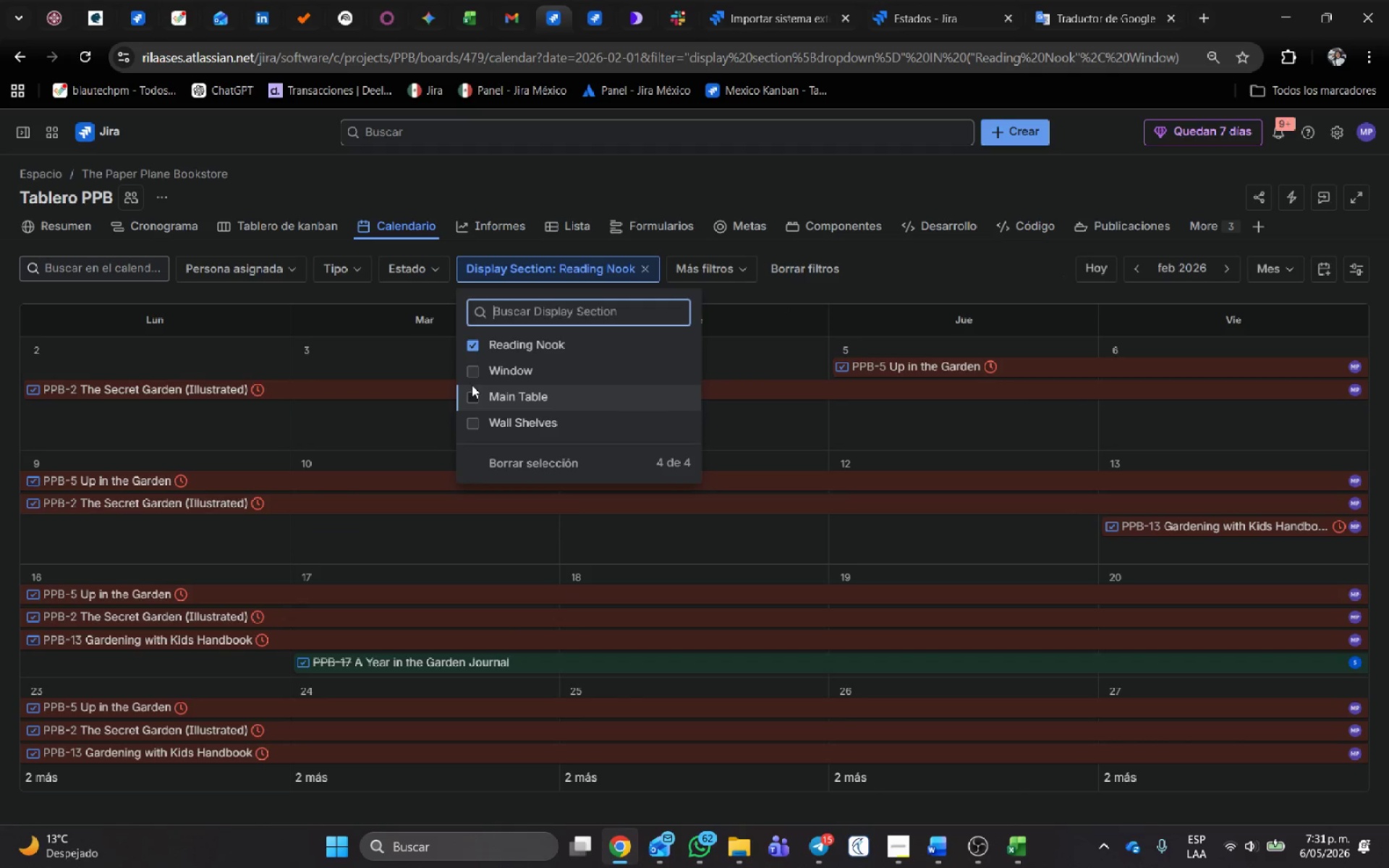 
left_click([472, 380])
 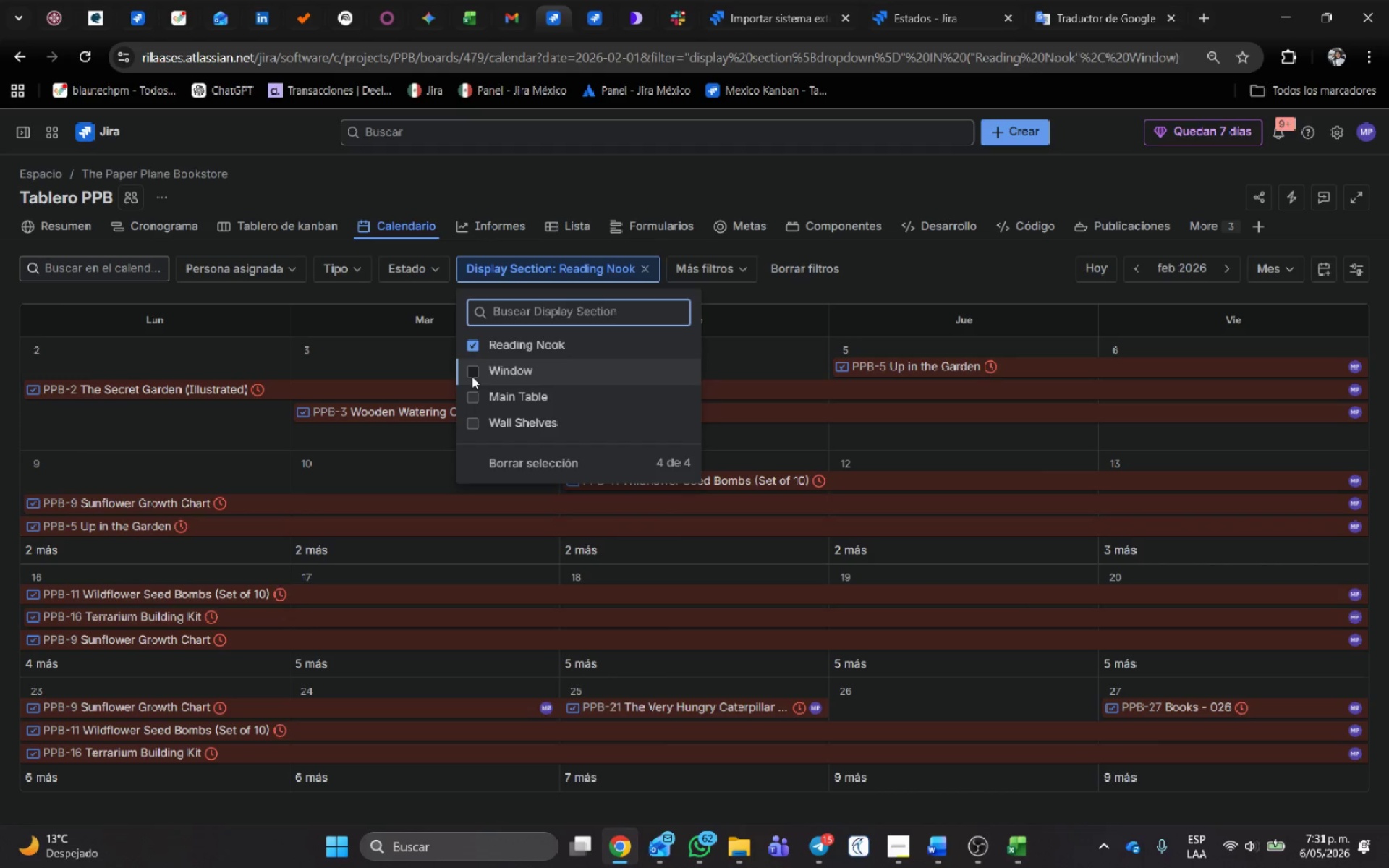 
left_click([472, 376])
 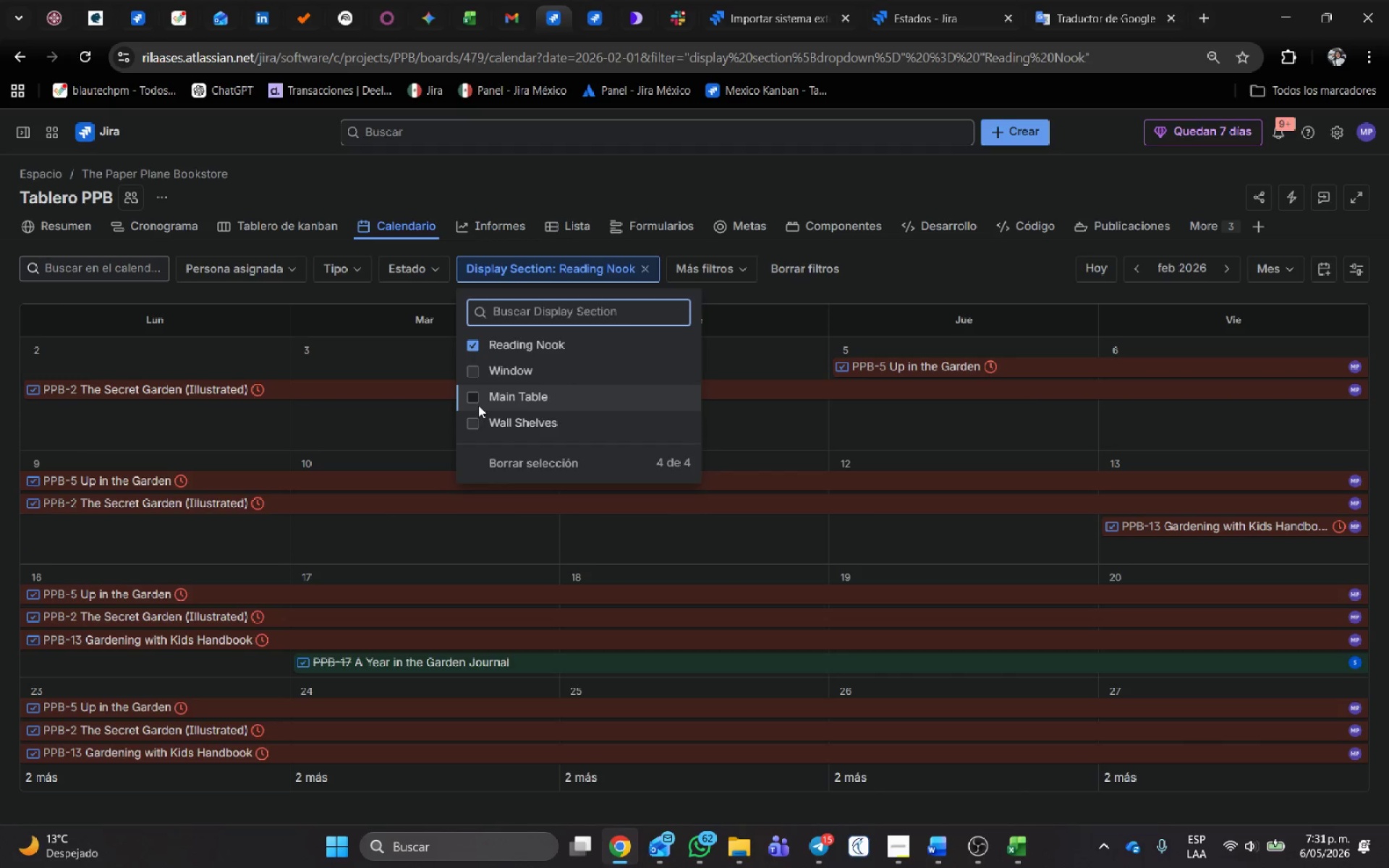 
left_click([473, 399])
 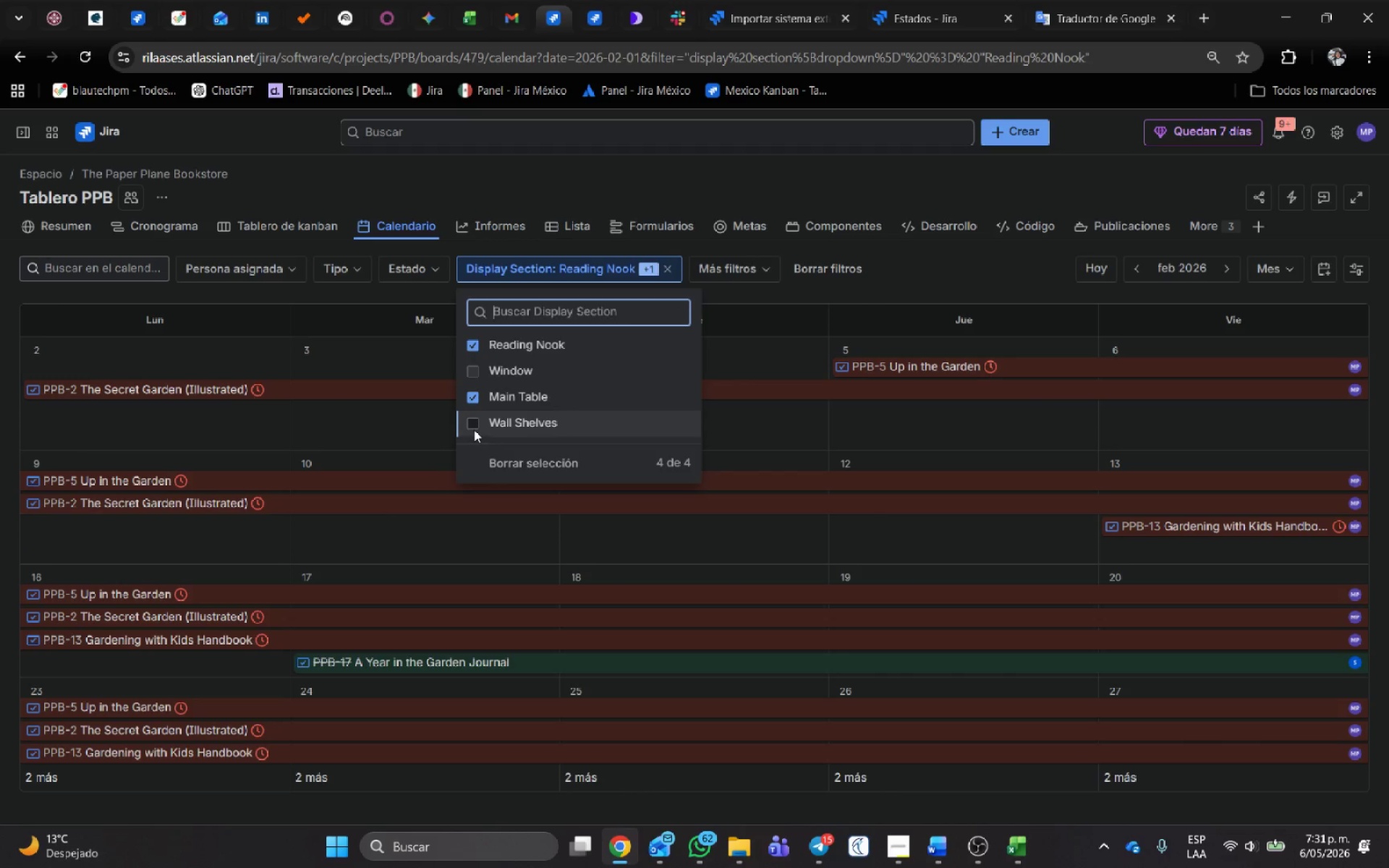 
left_click([474, 427])
 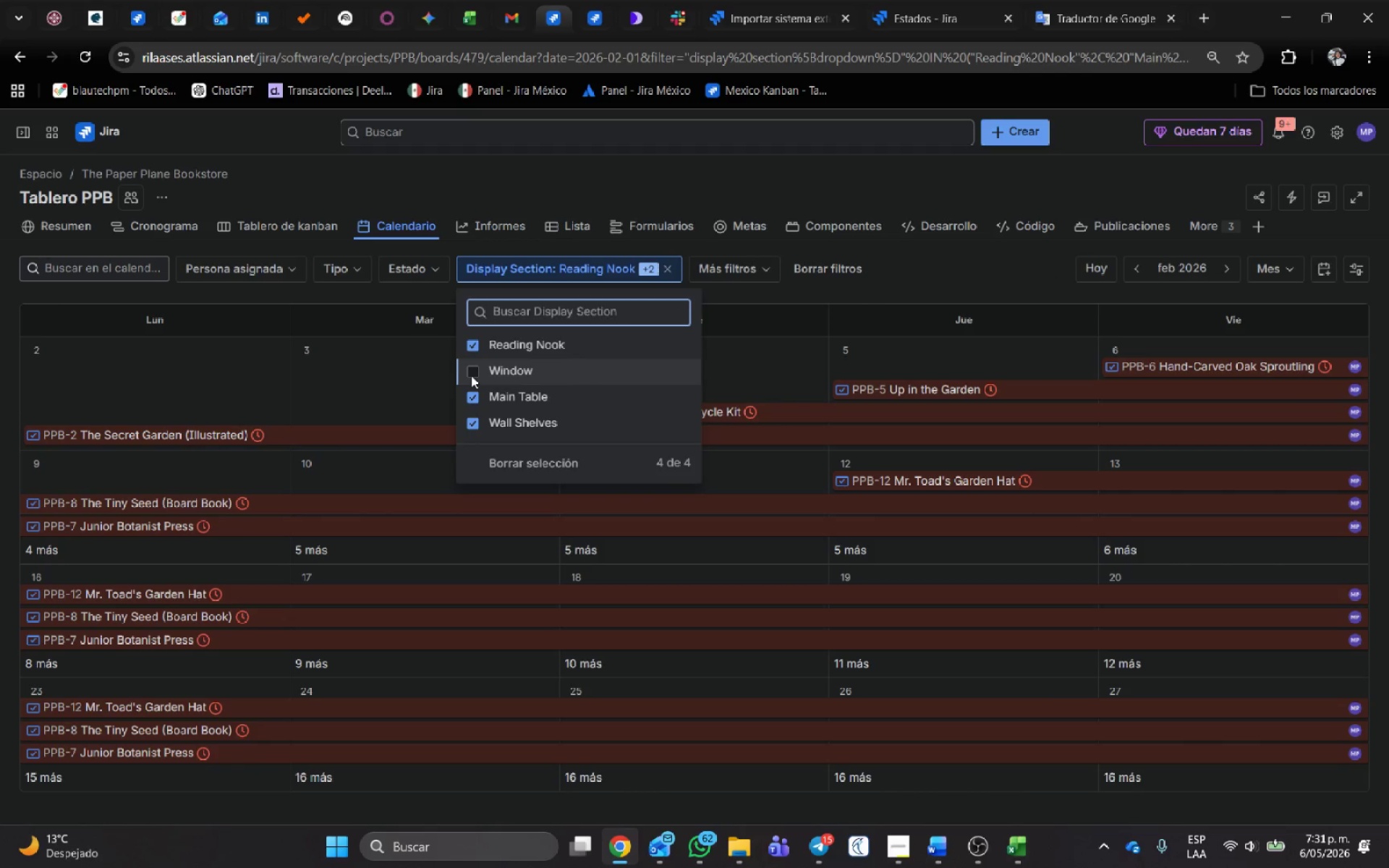 
left_click([471, 373])
 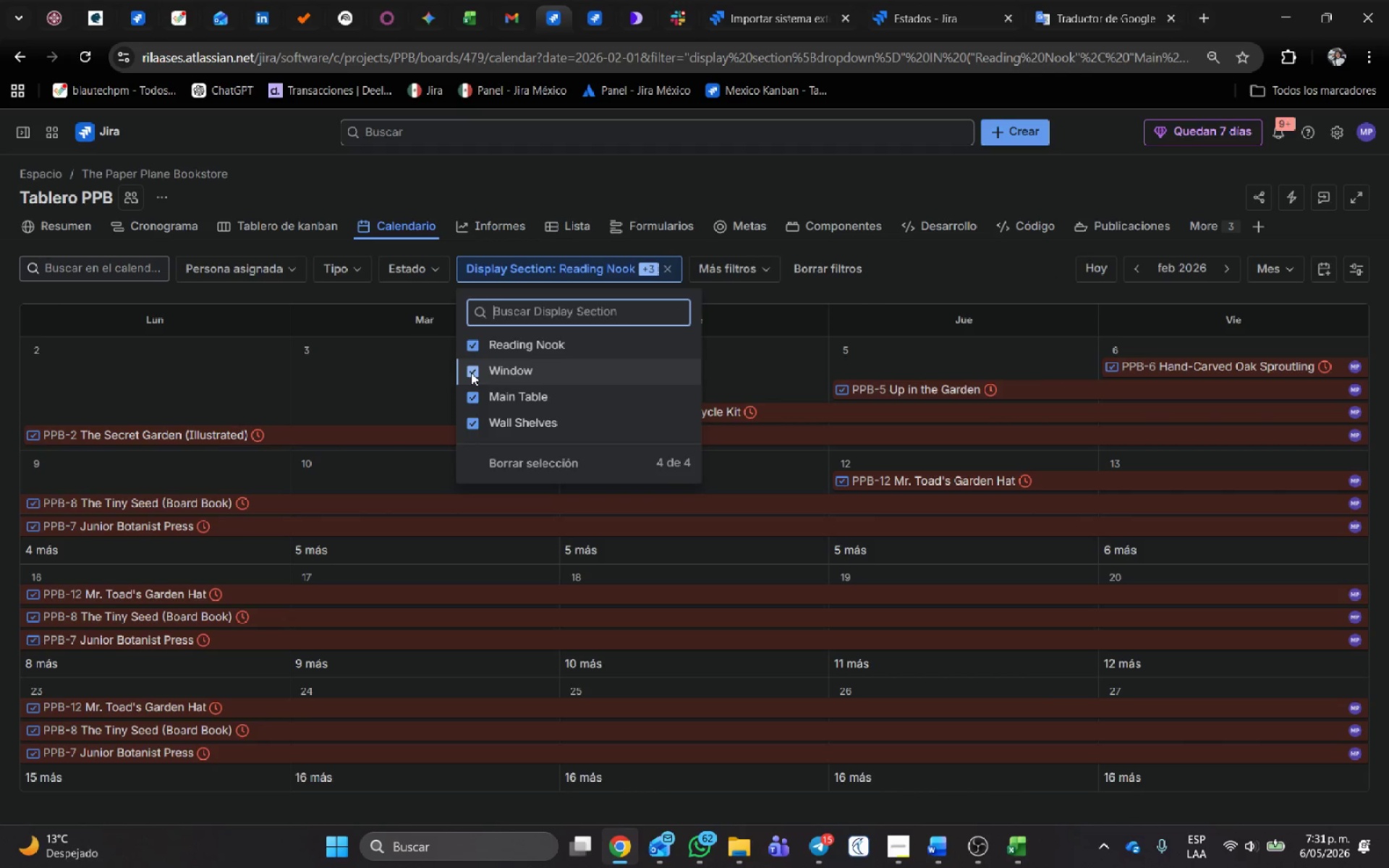 
left_click([471, 373])
 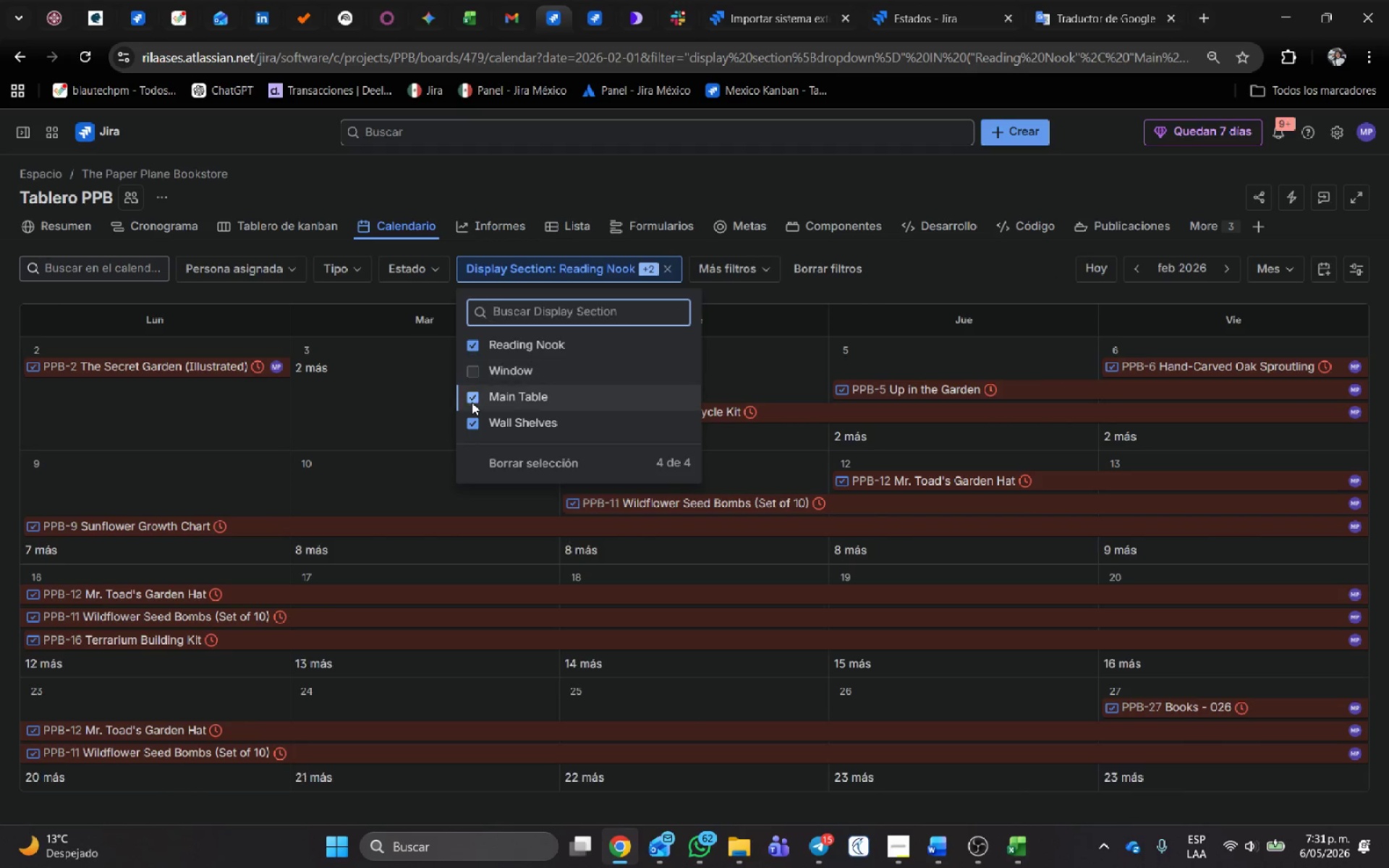 
left_click([472, 402])
 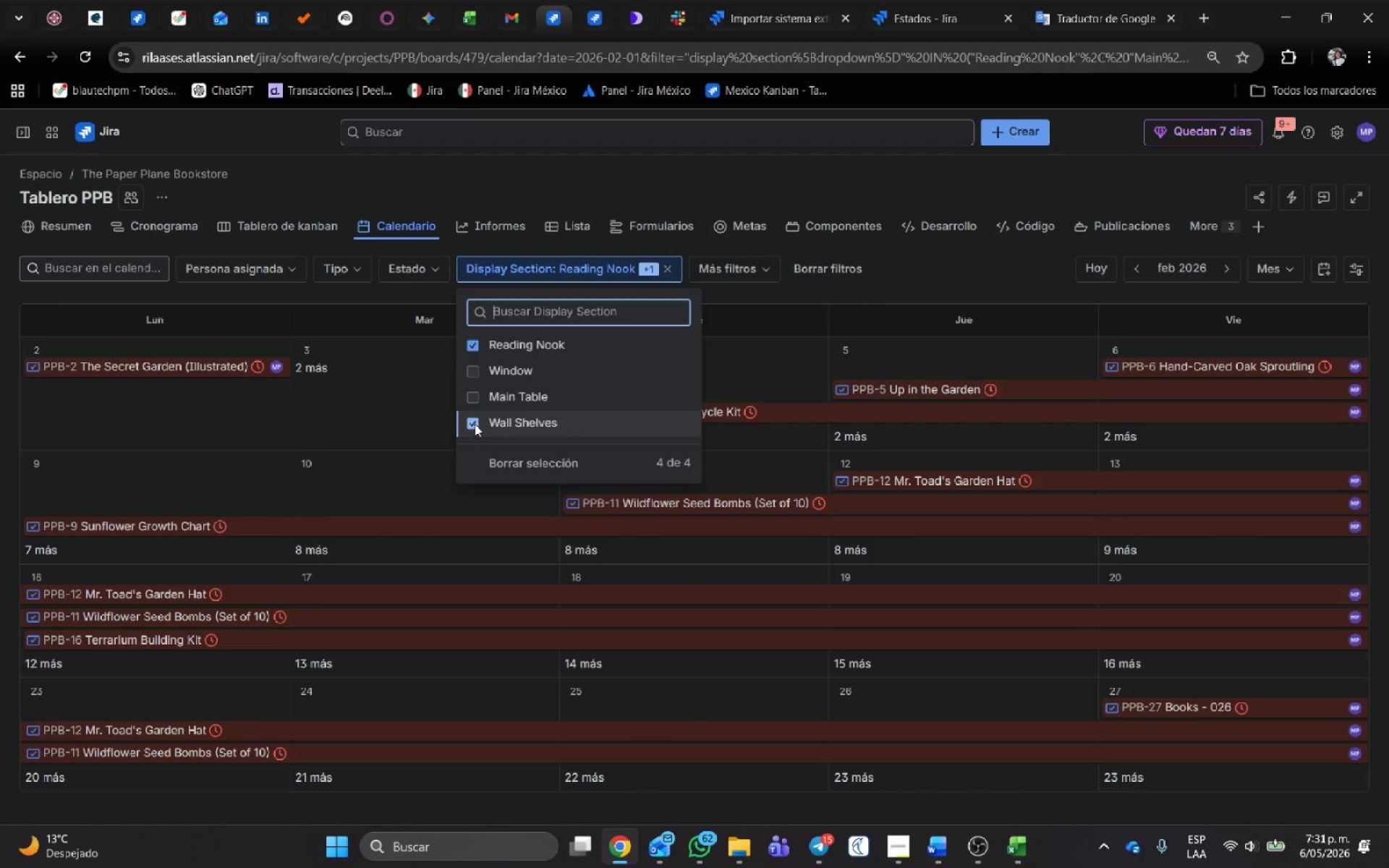 
left_click([475, 424])
 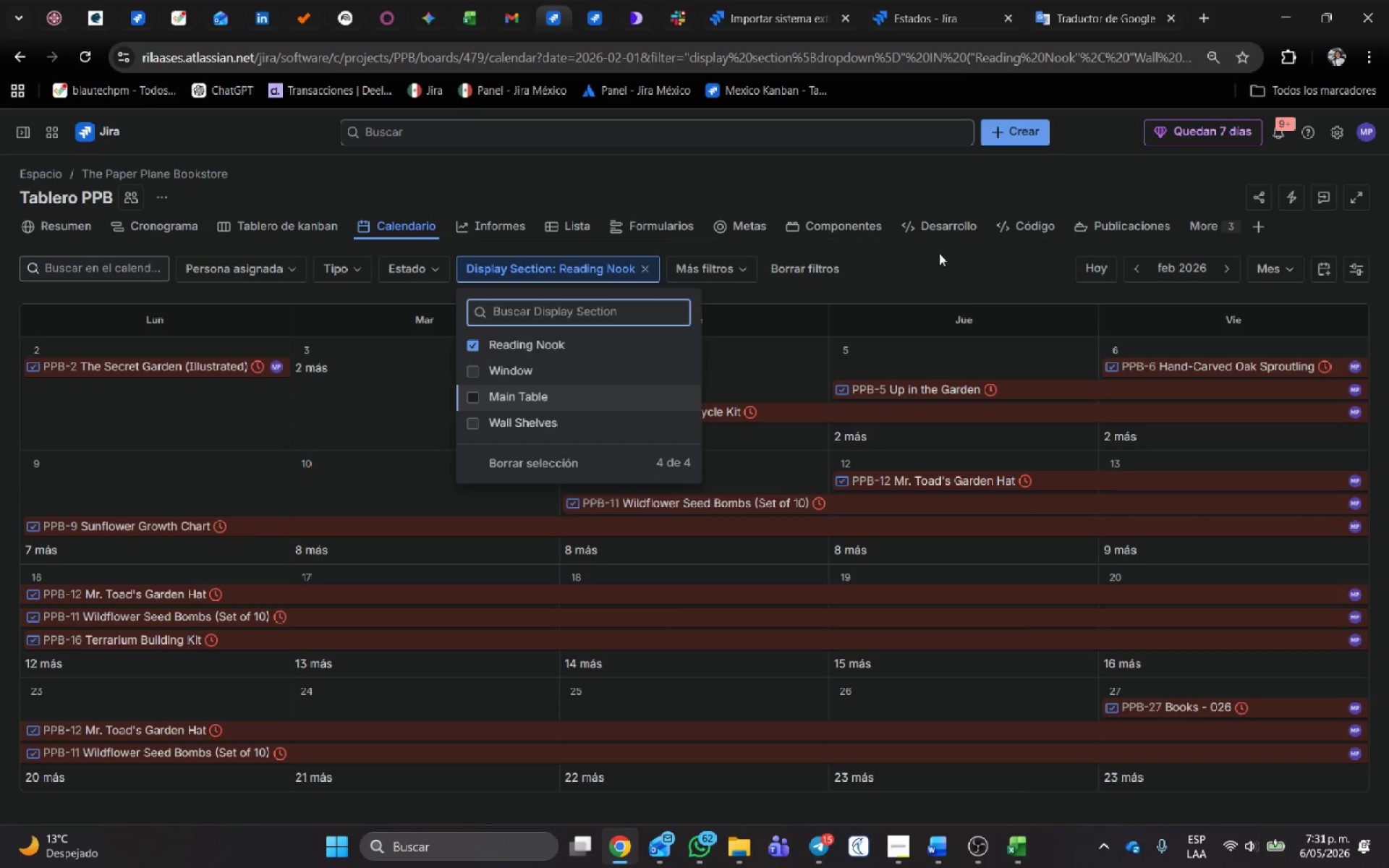 
left_click([927, 272])
 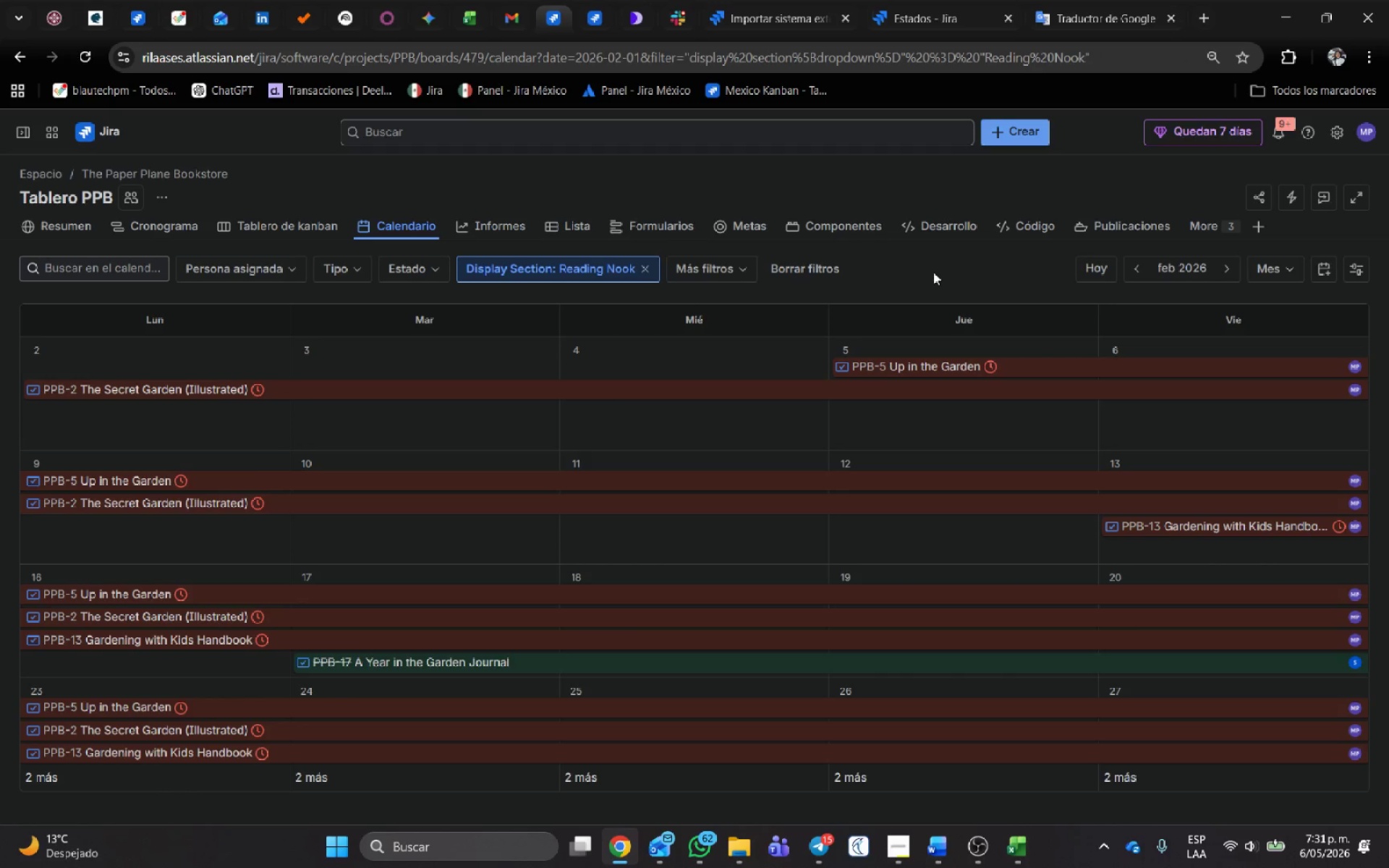 
key(Meta+Shift+S)
 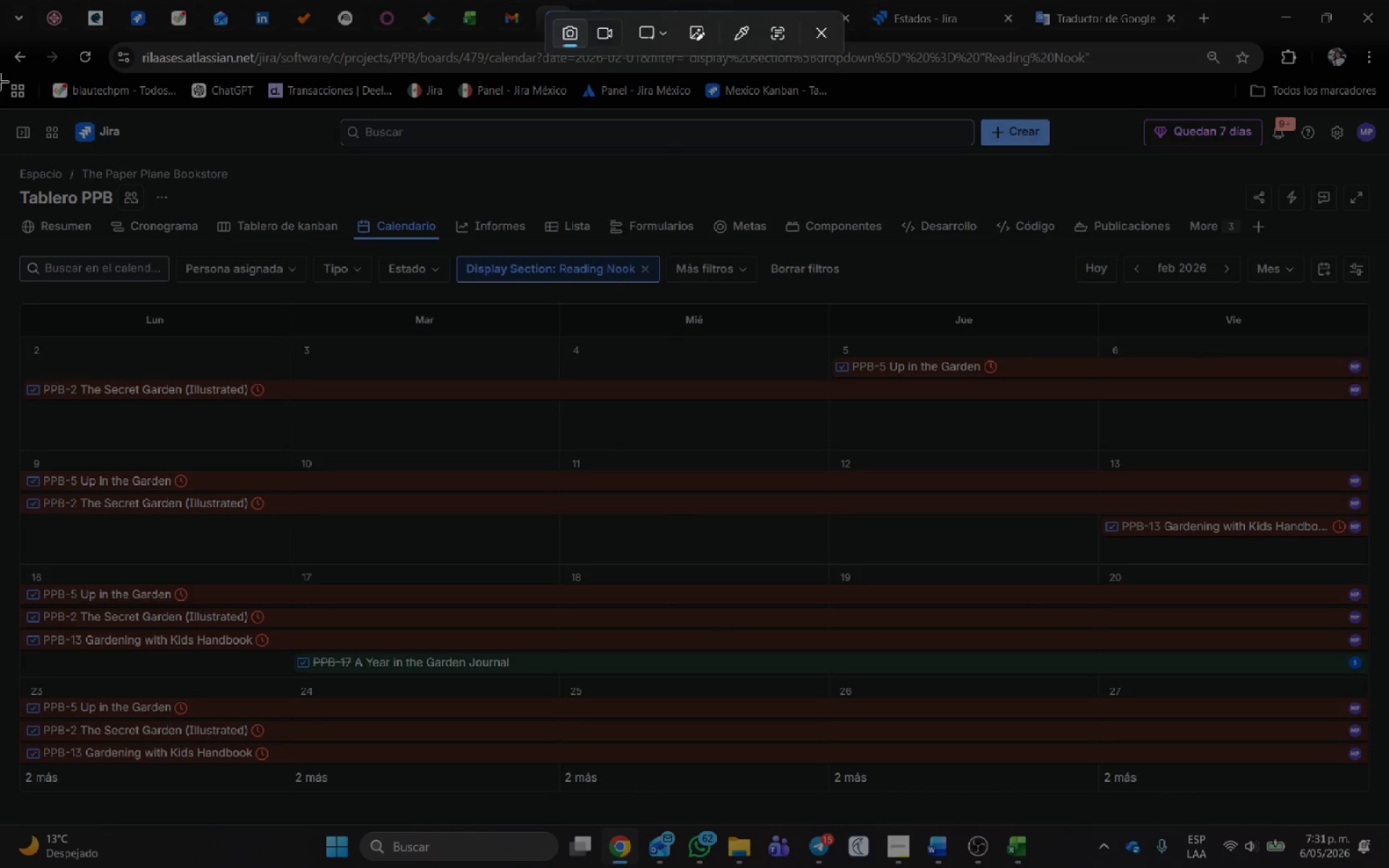 
left_click_drag(start_coordinate=[0, 106], to_coordinate=[1388, 825])
 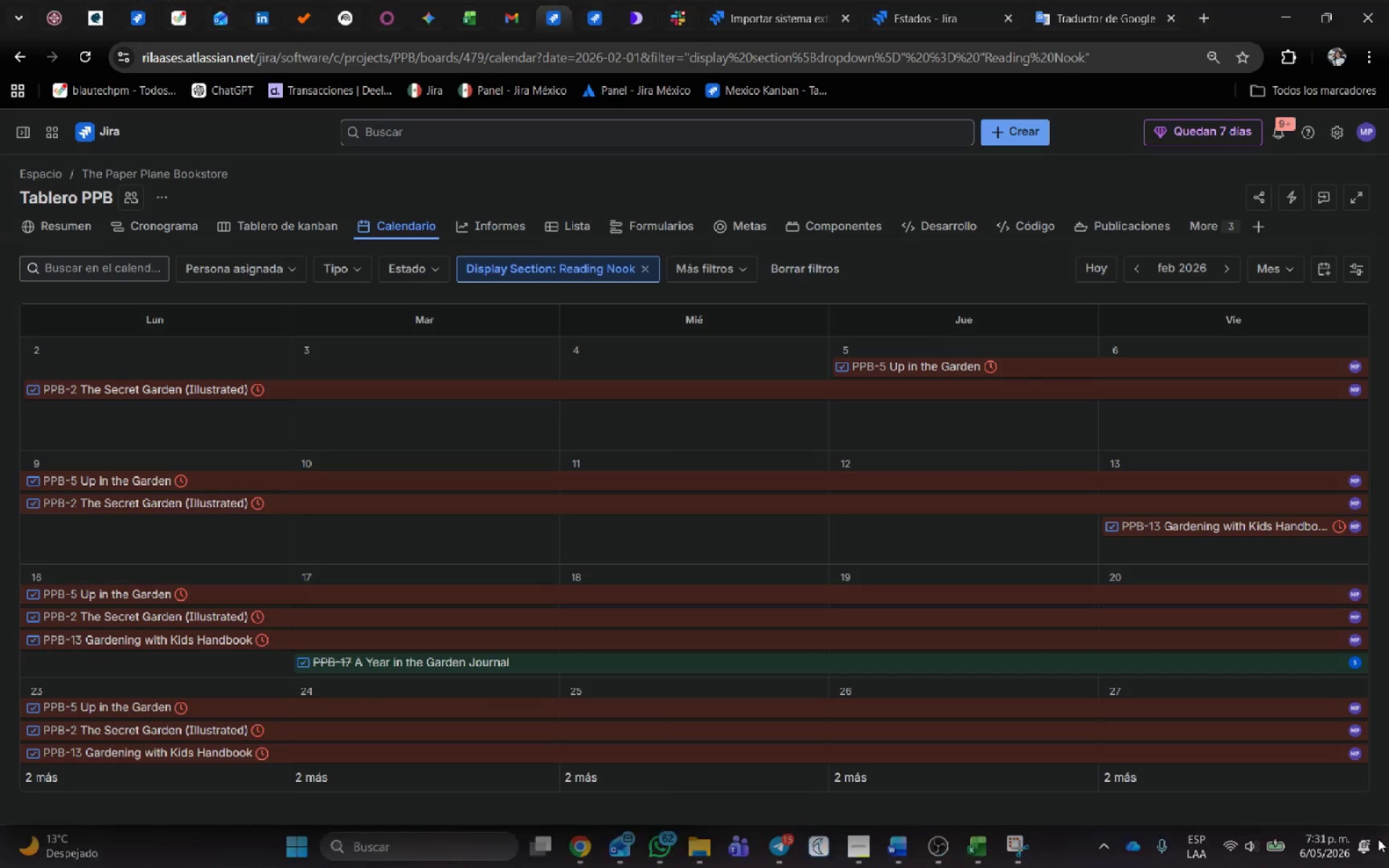 
key(Alt+AltLeft)
 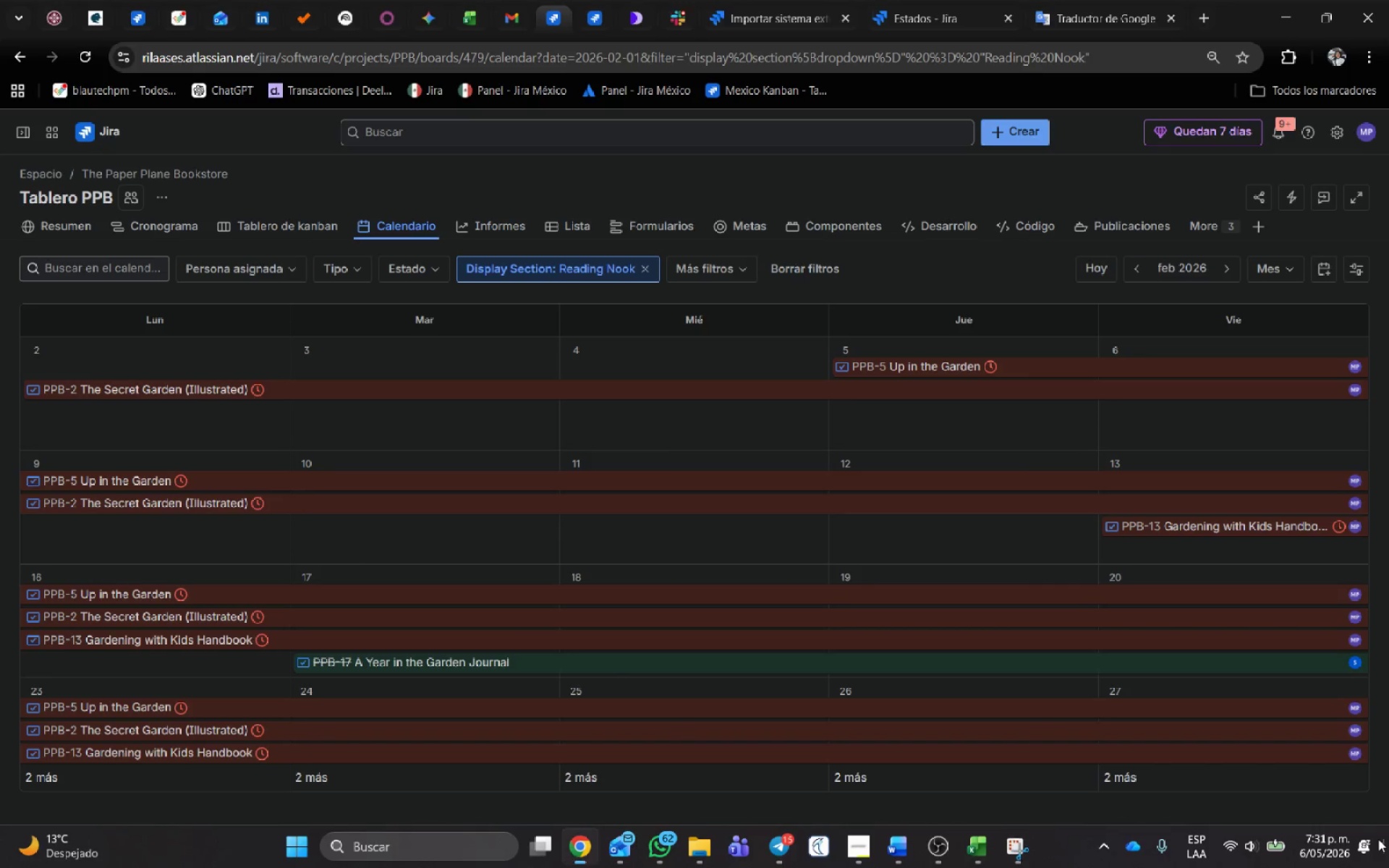 
key(Alt+Tab)
 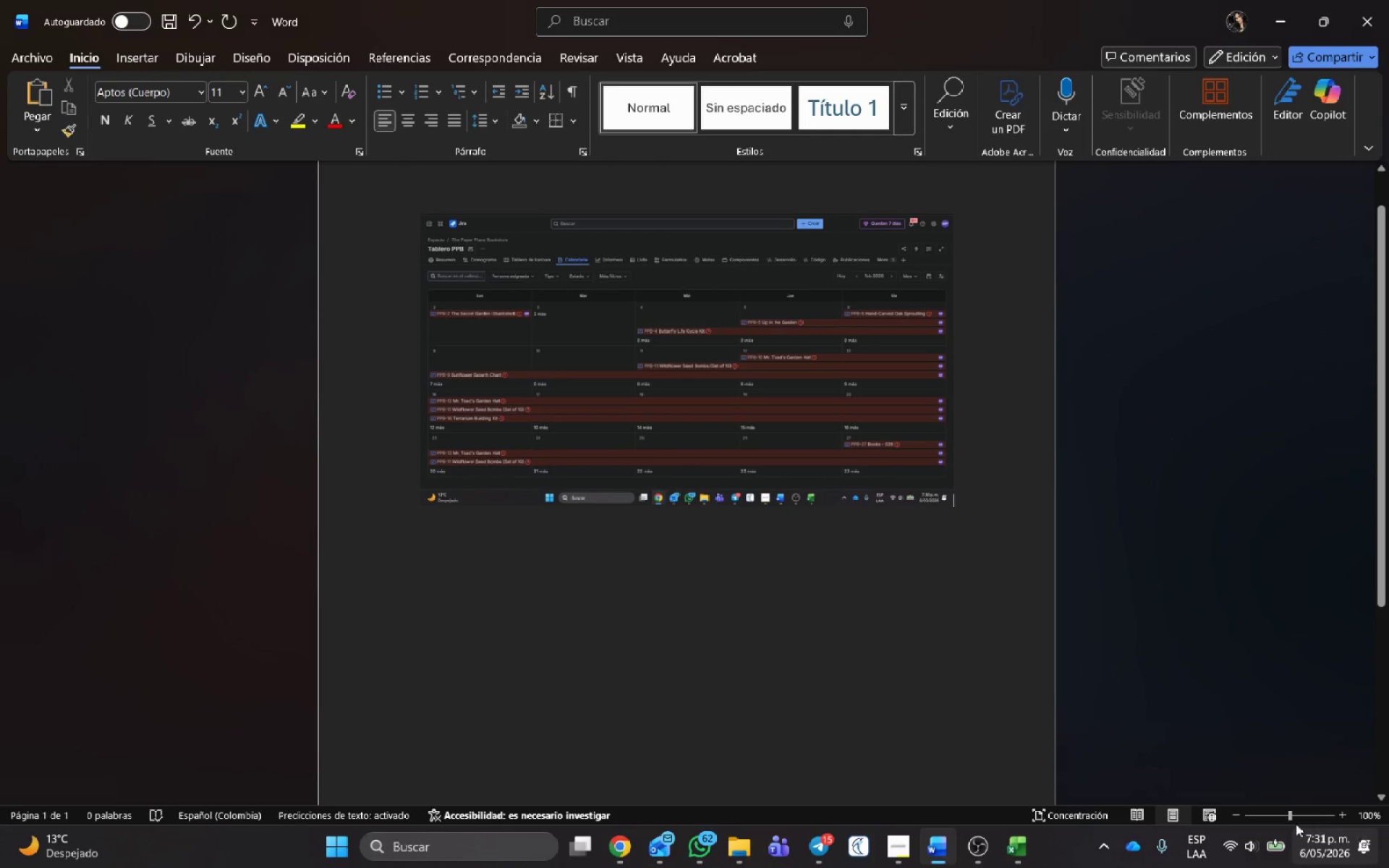 
key(Control+V)
 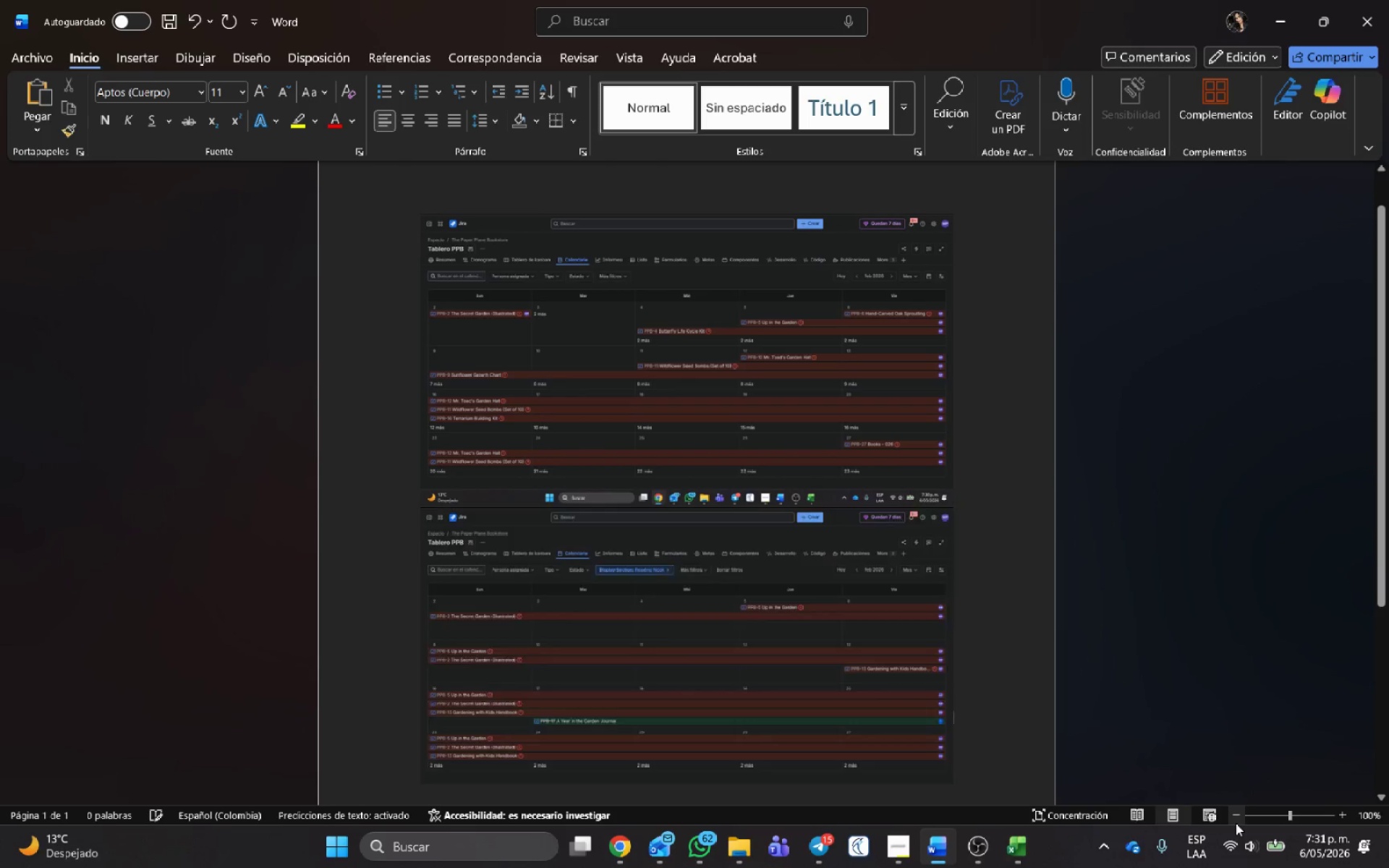 
key(Alt+AltLeft)
 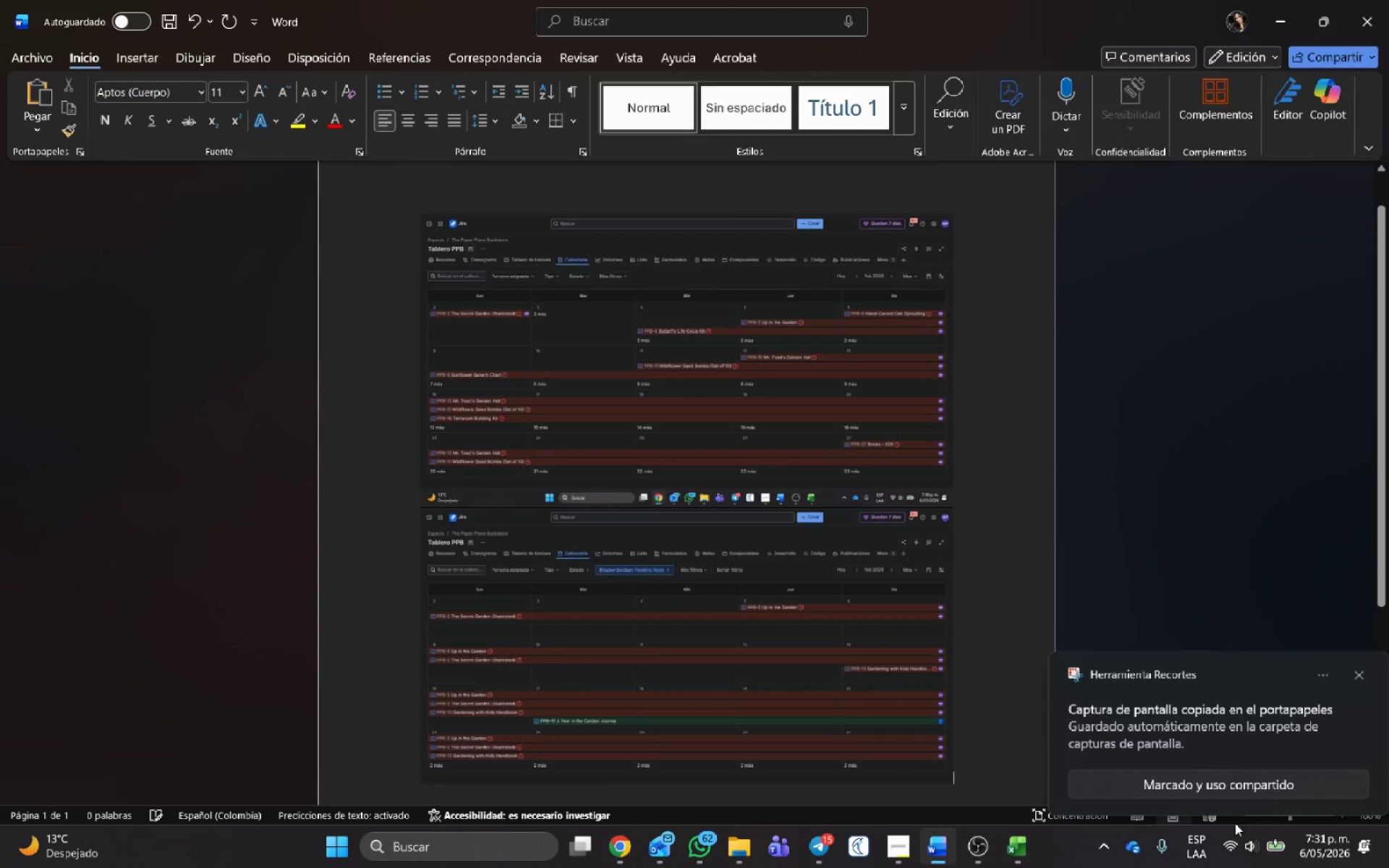 
key(Alt+Tab)
 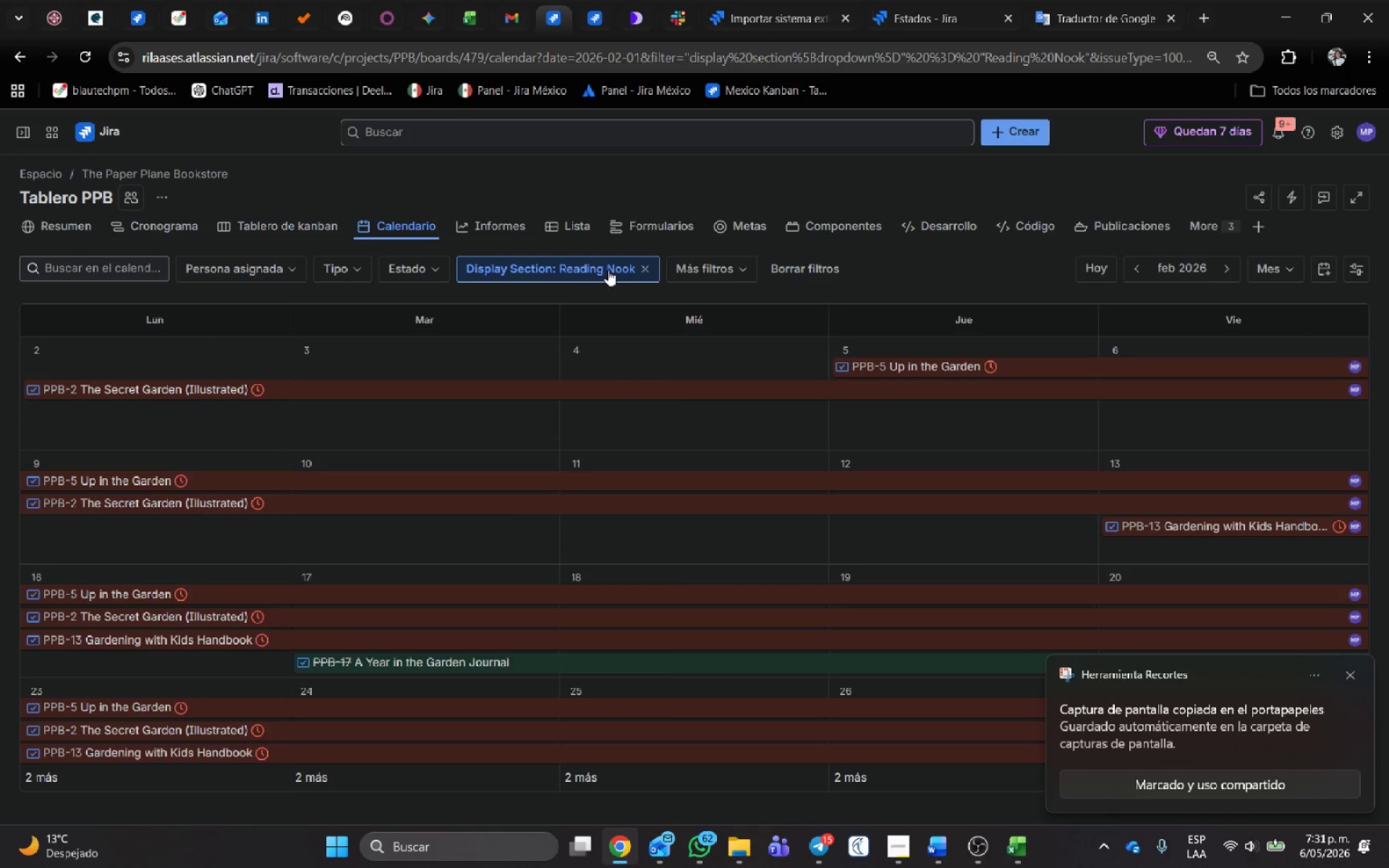 
left_click([608, 270])
 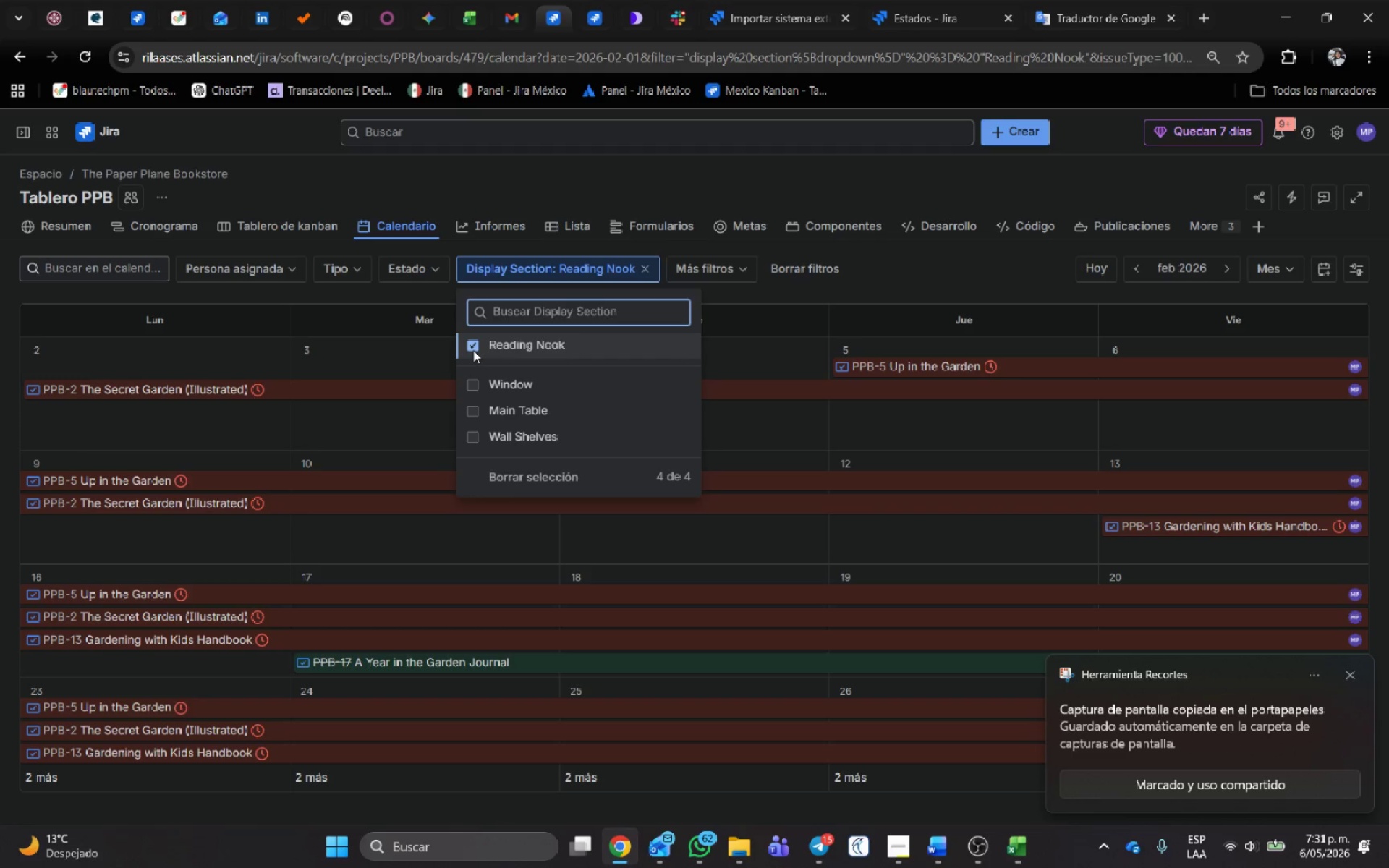 
left_click([477, 388])
 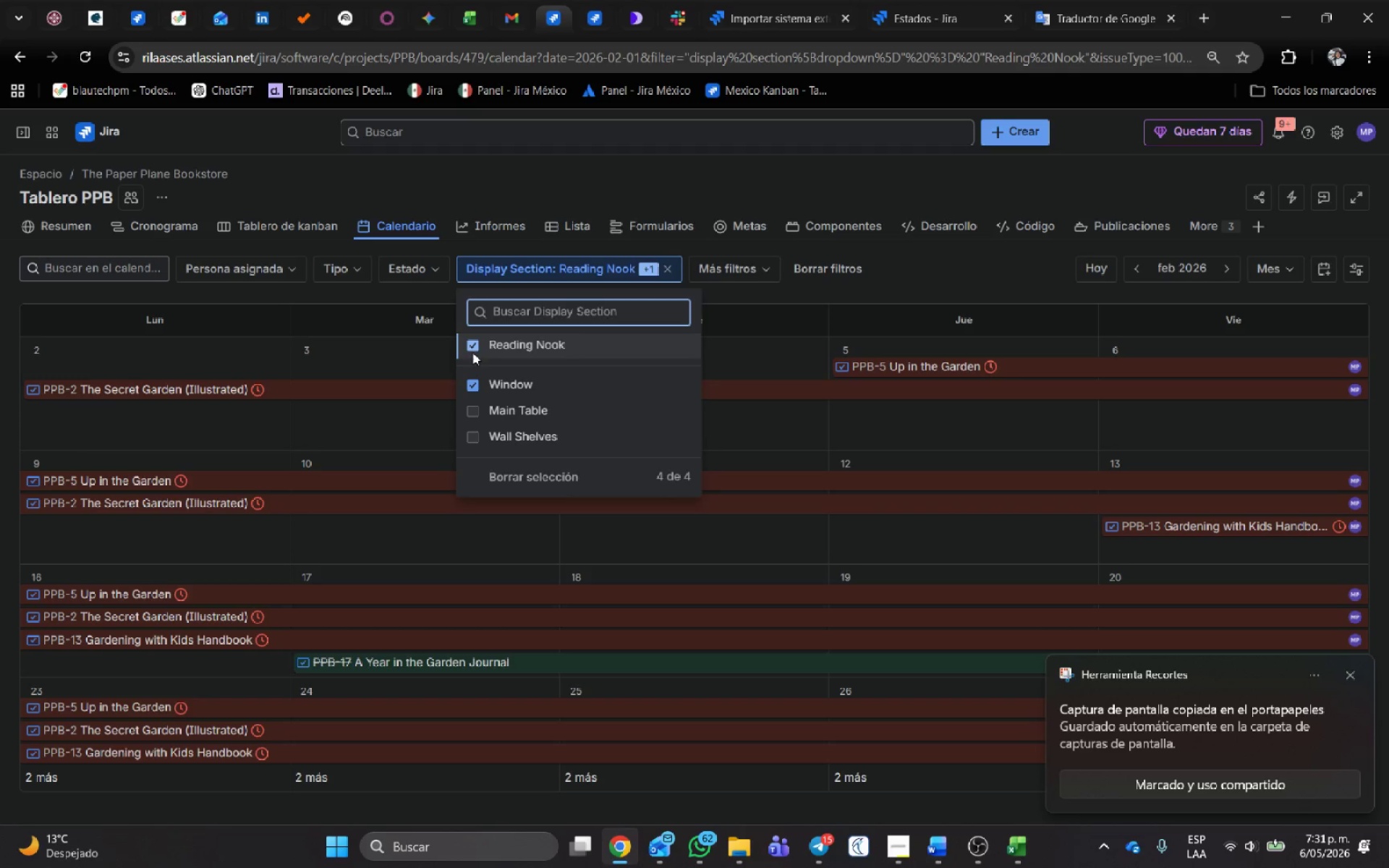 
left_click([472, 347])
 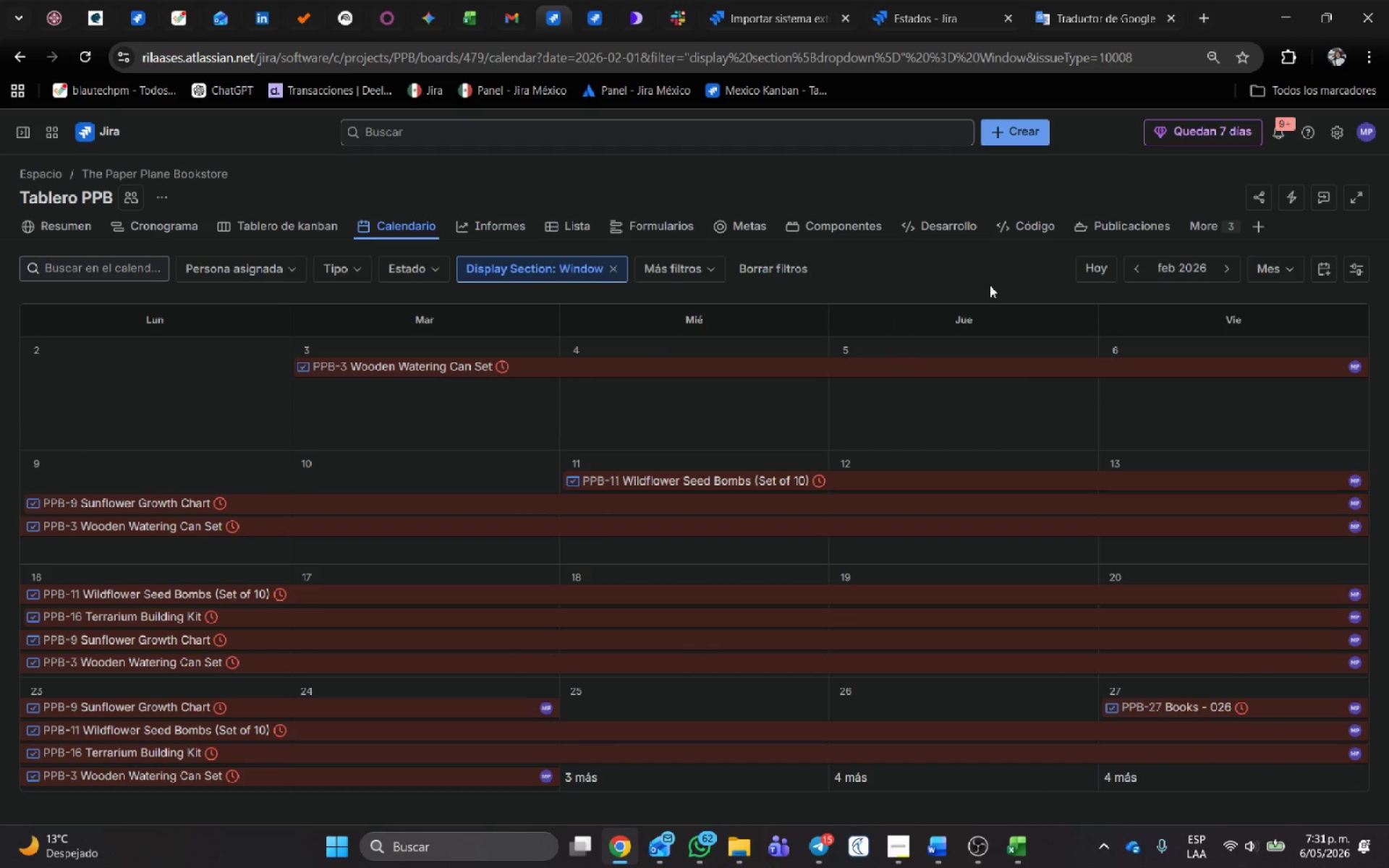 
key(Meta+Shift+S)
 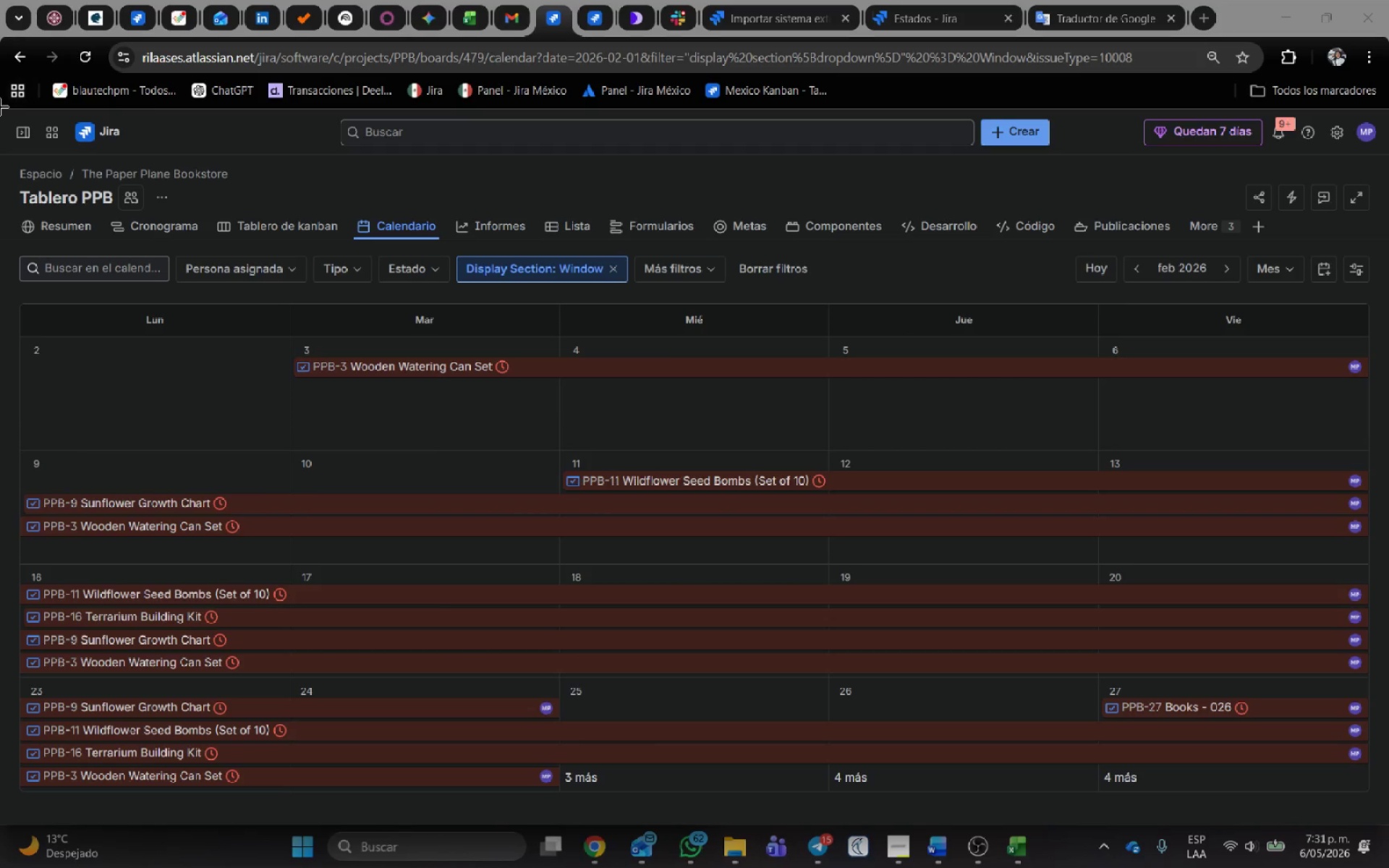 
left_click_drag(start_coordinate=[0, 108], to_coordinate=[1388, 820])
 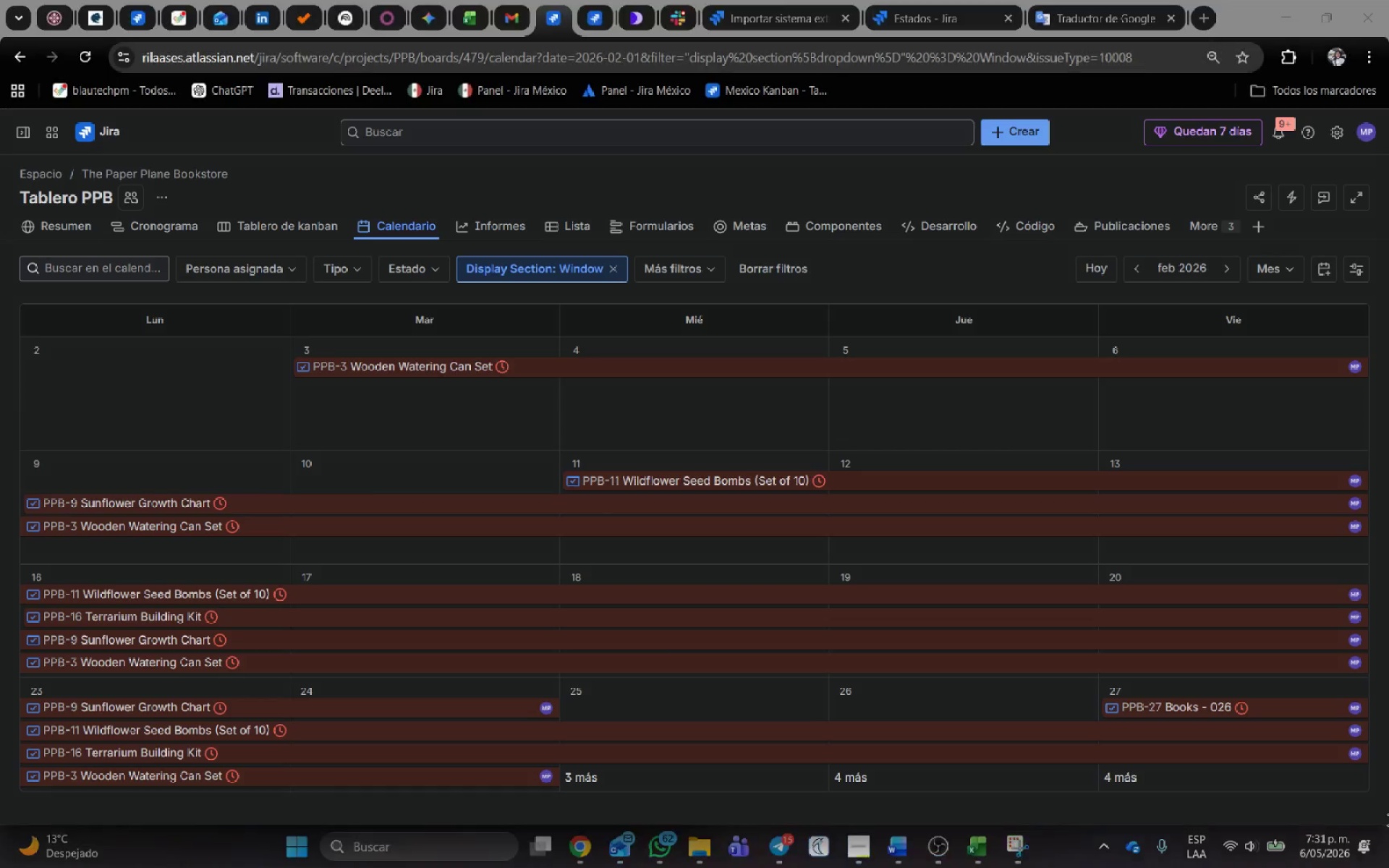 
key(Alt+AltLeft)
 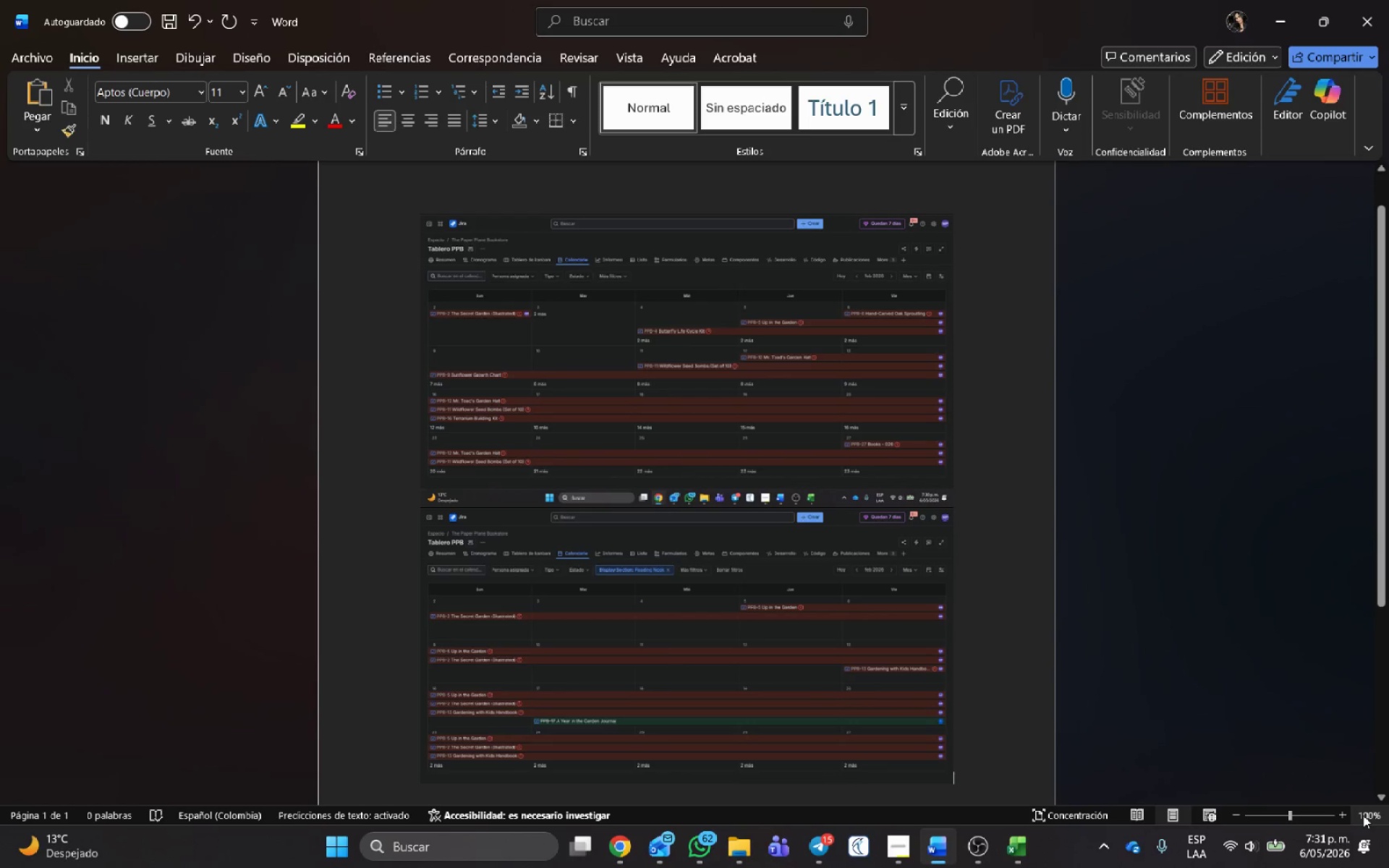 
key(Control+V)
 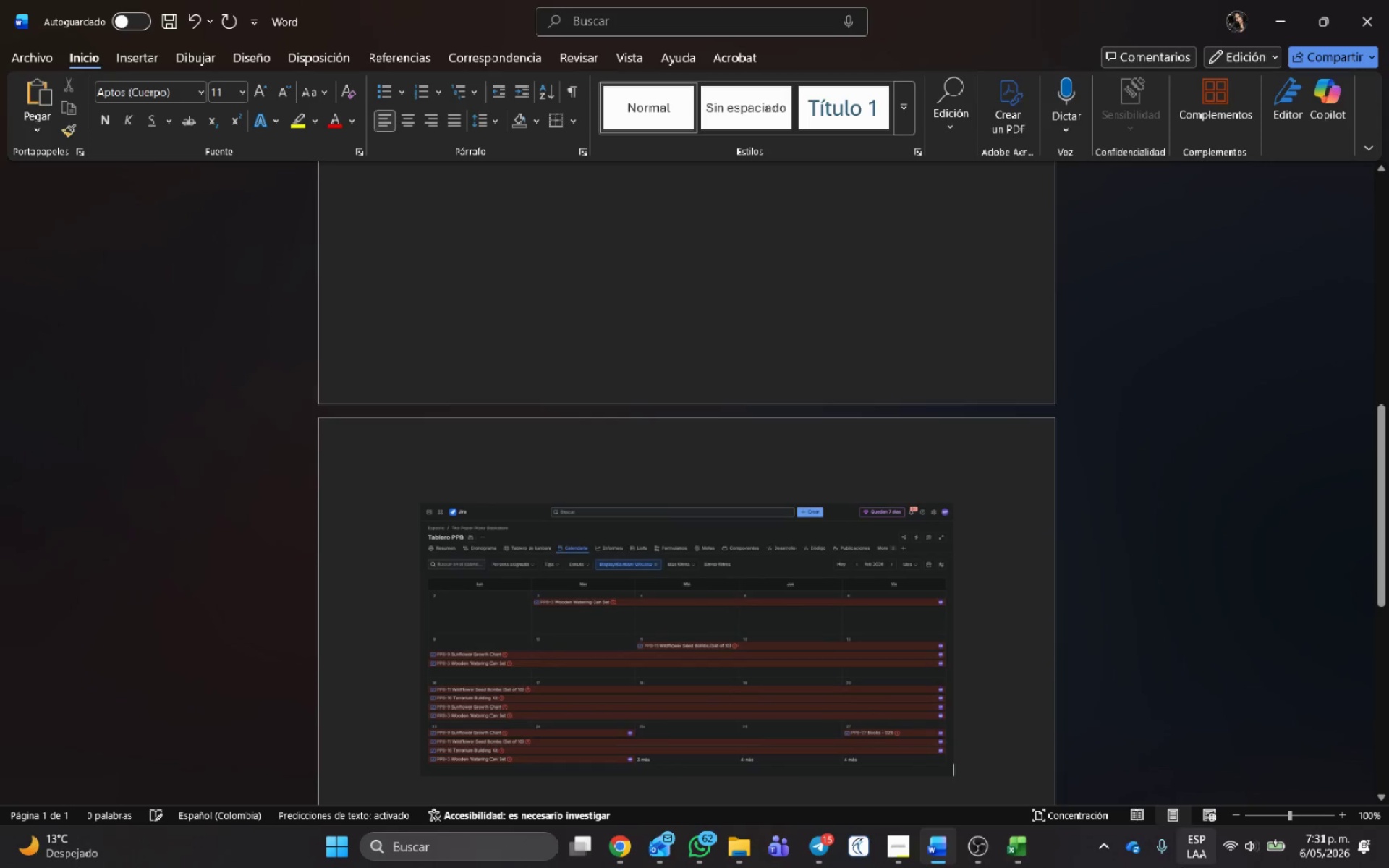 
key(Alt+AltLeft)
 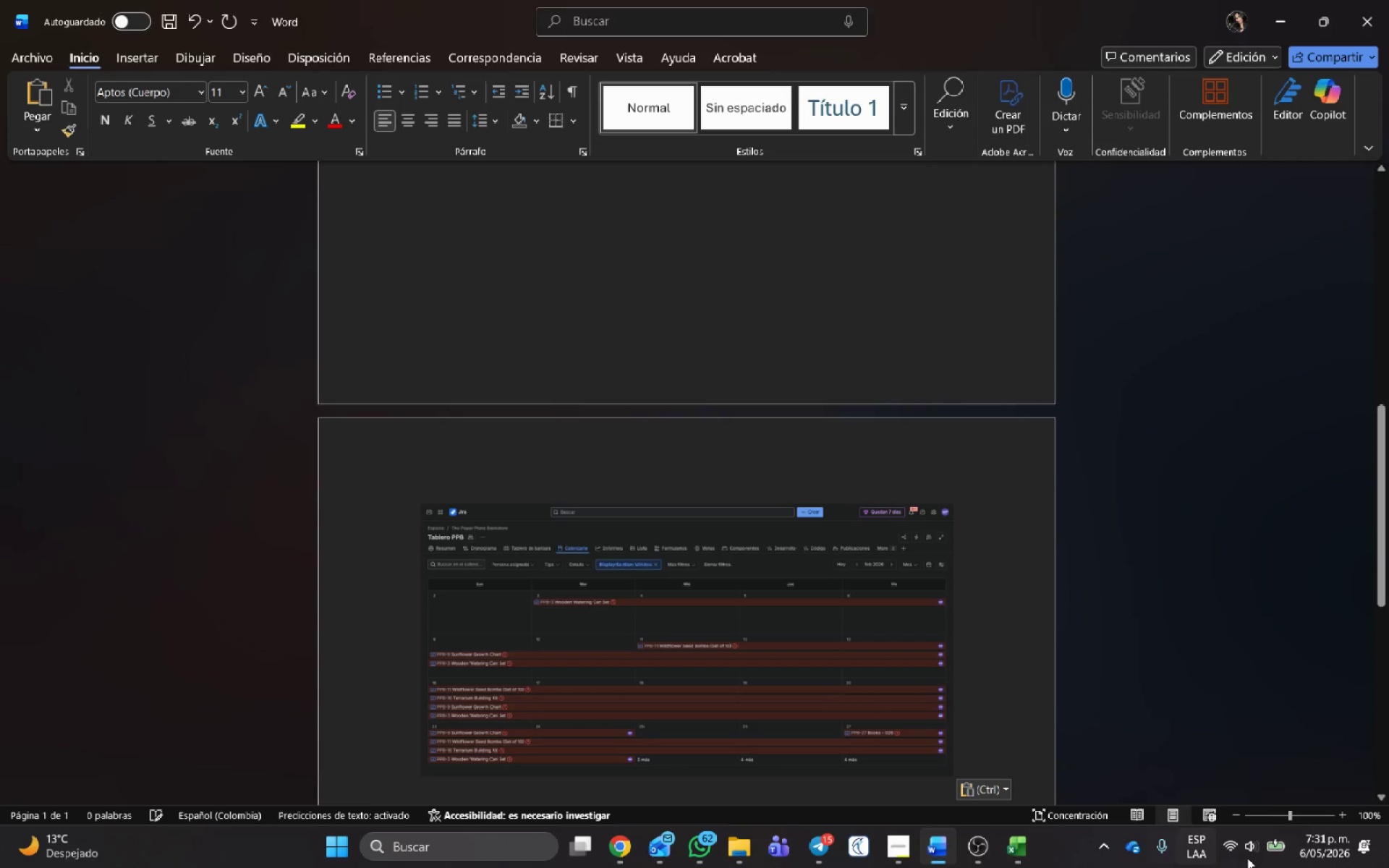 
key(Alt+Tab)
 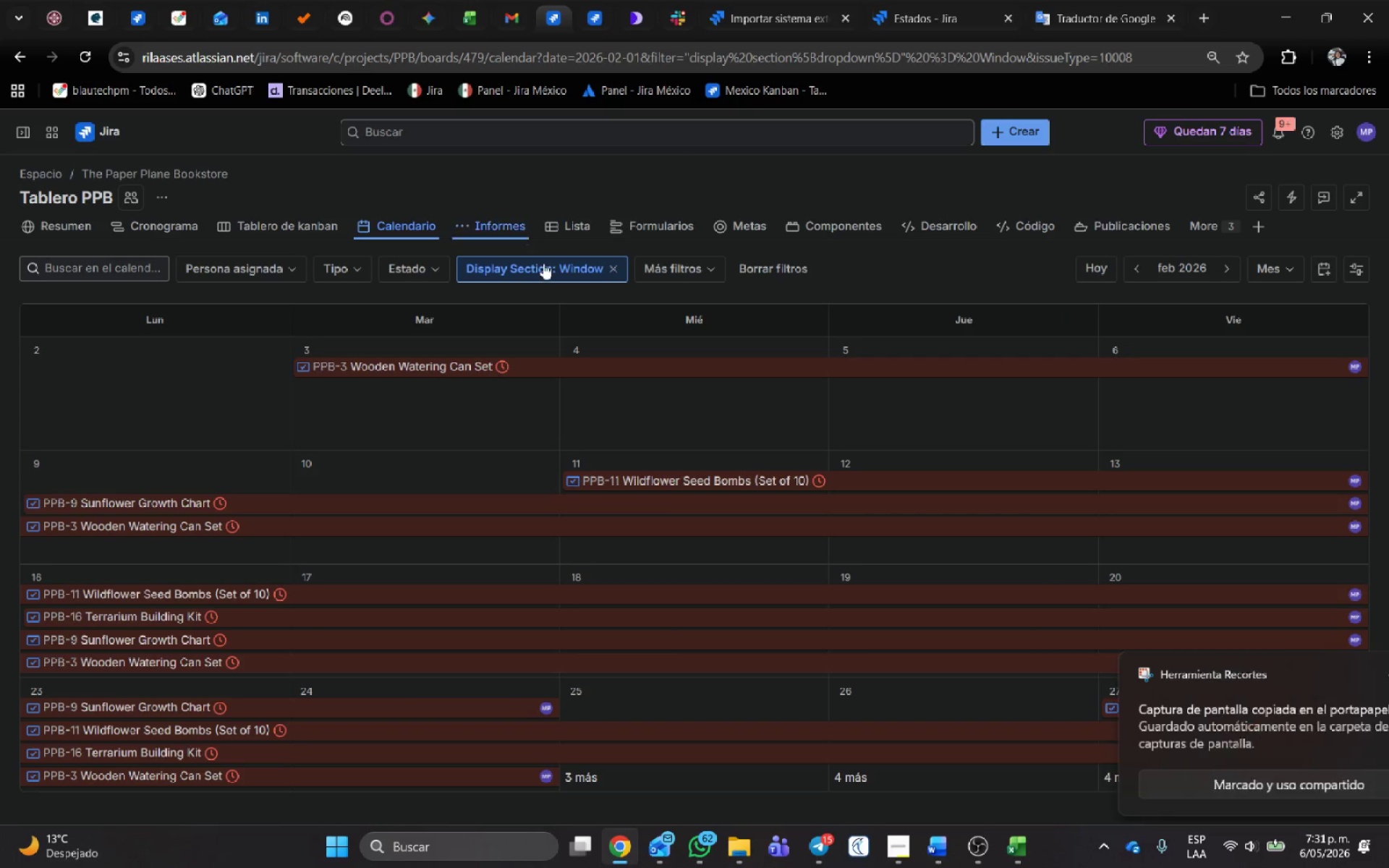 
left_click([547, 271])
 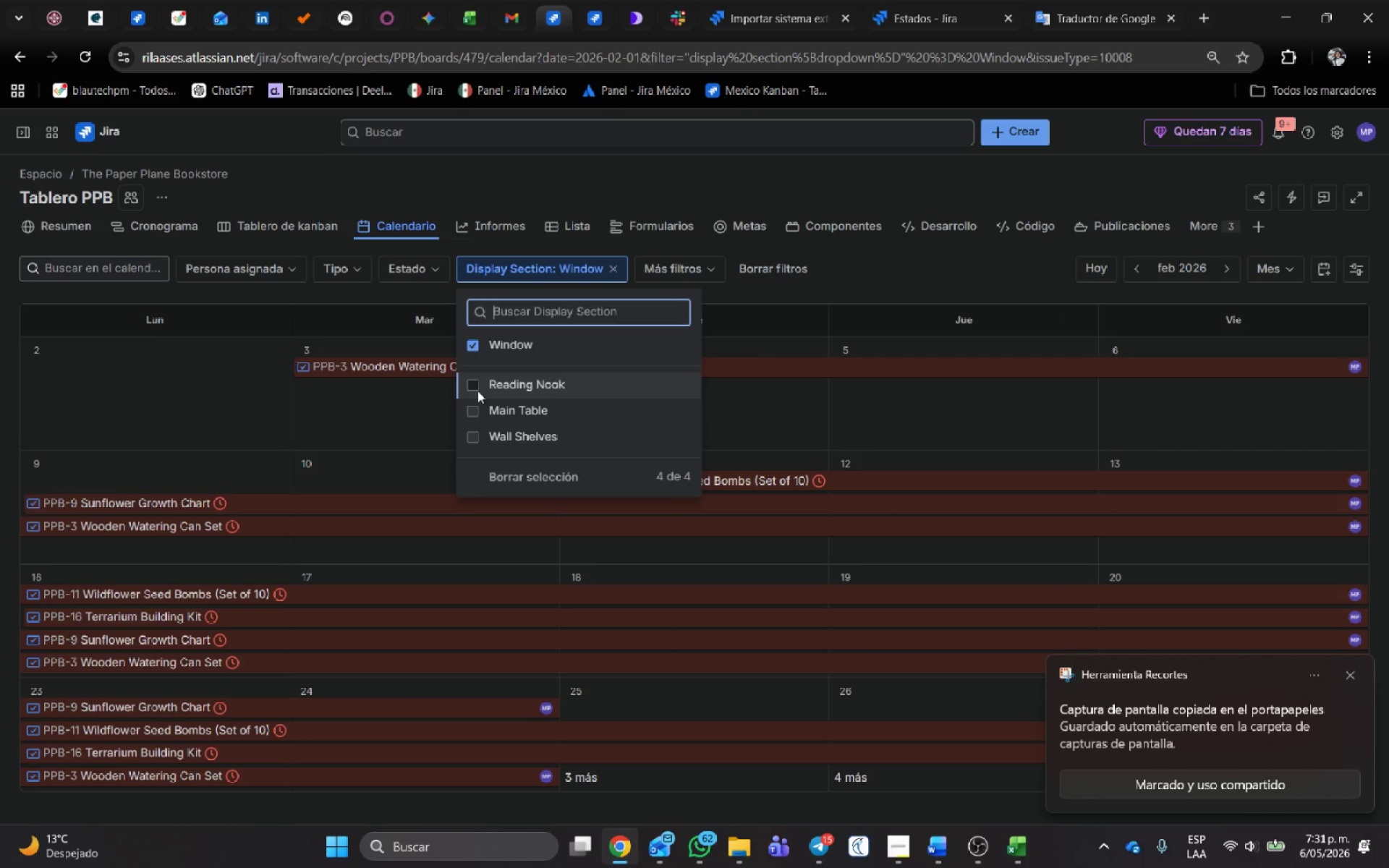 
left_click([475, 409])
 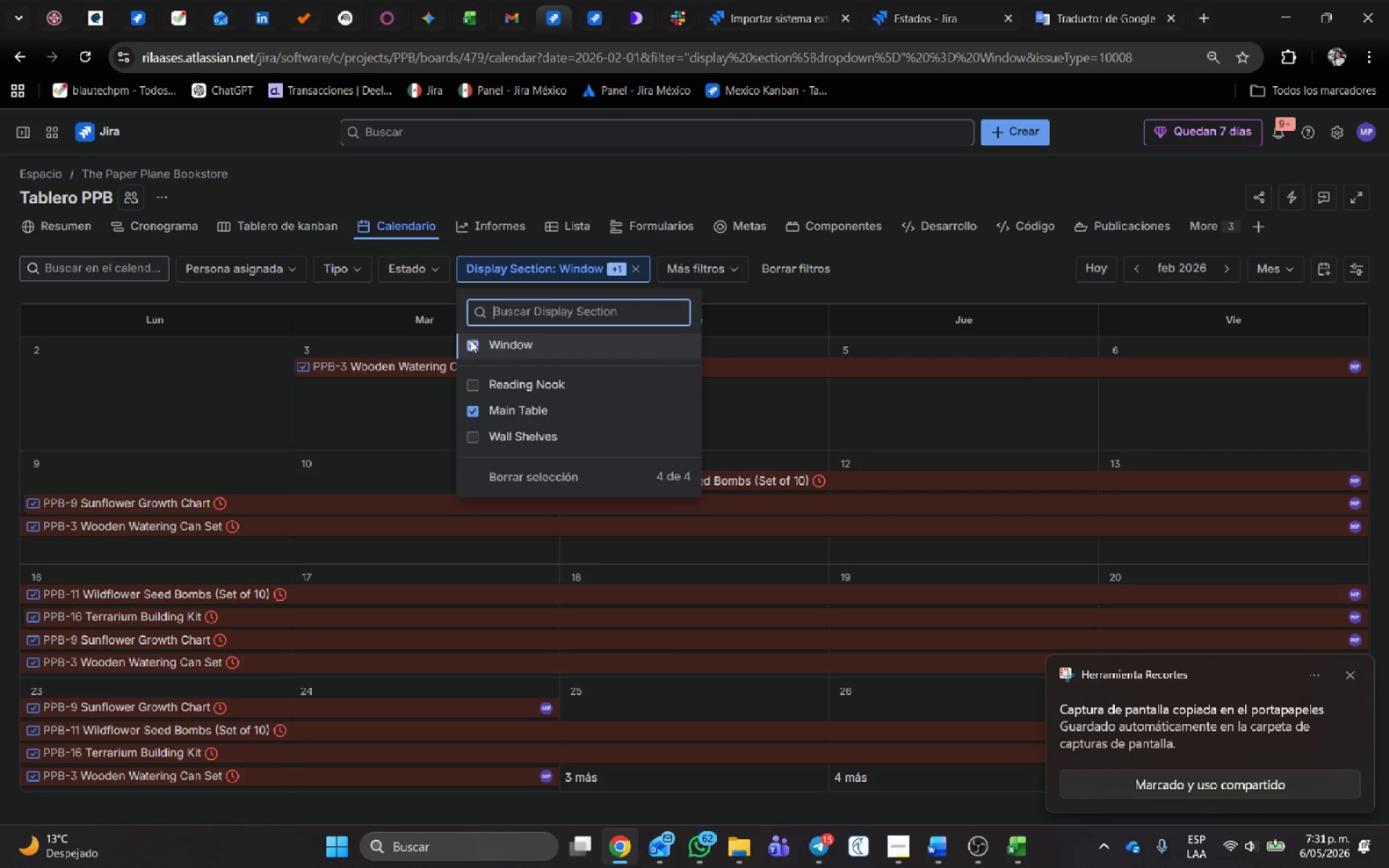 
left_click([471, 346])
 